 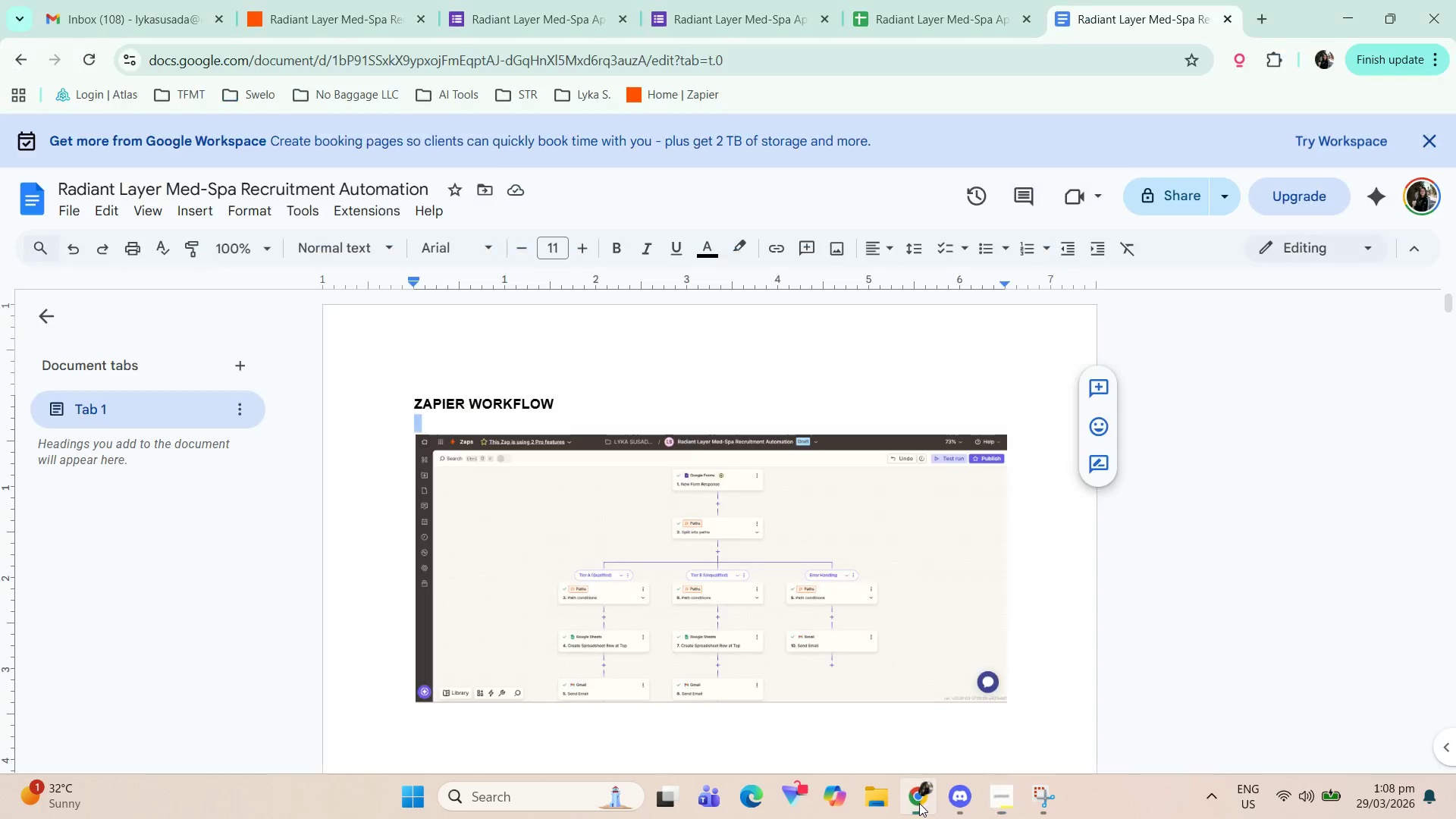 
scroll: coordinate [741, 444], scroll_direction: up, amount: 8.0
 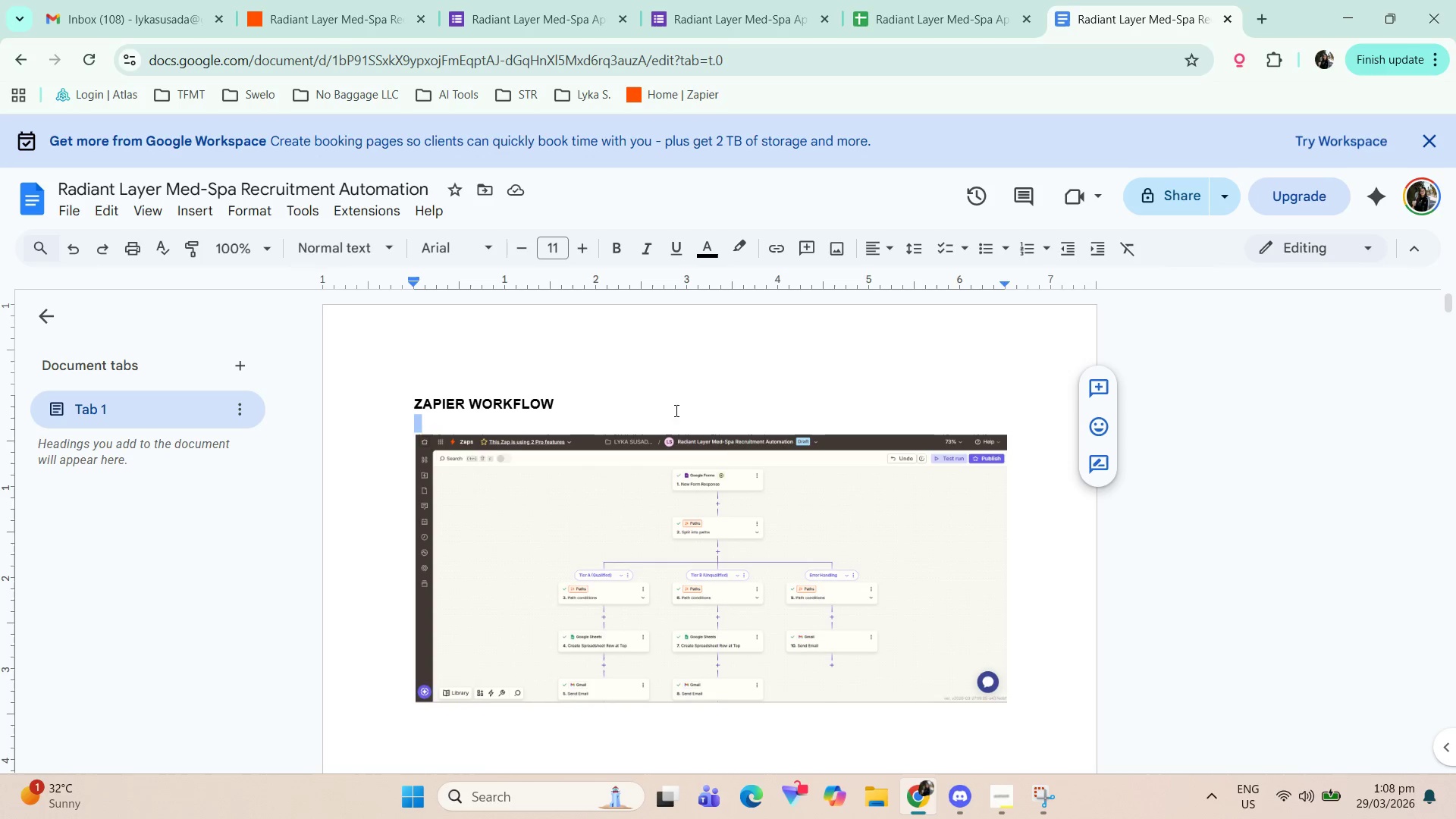 
left_click([664, 398])
 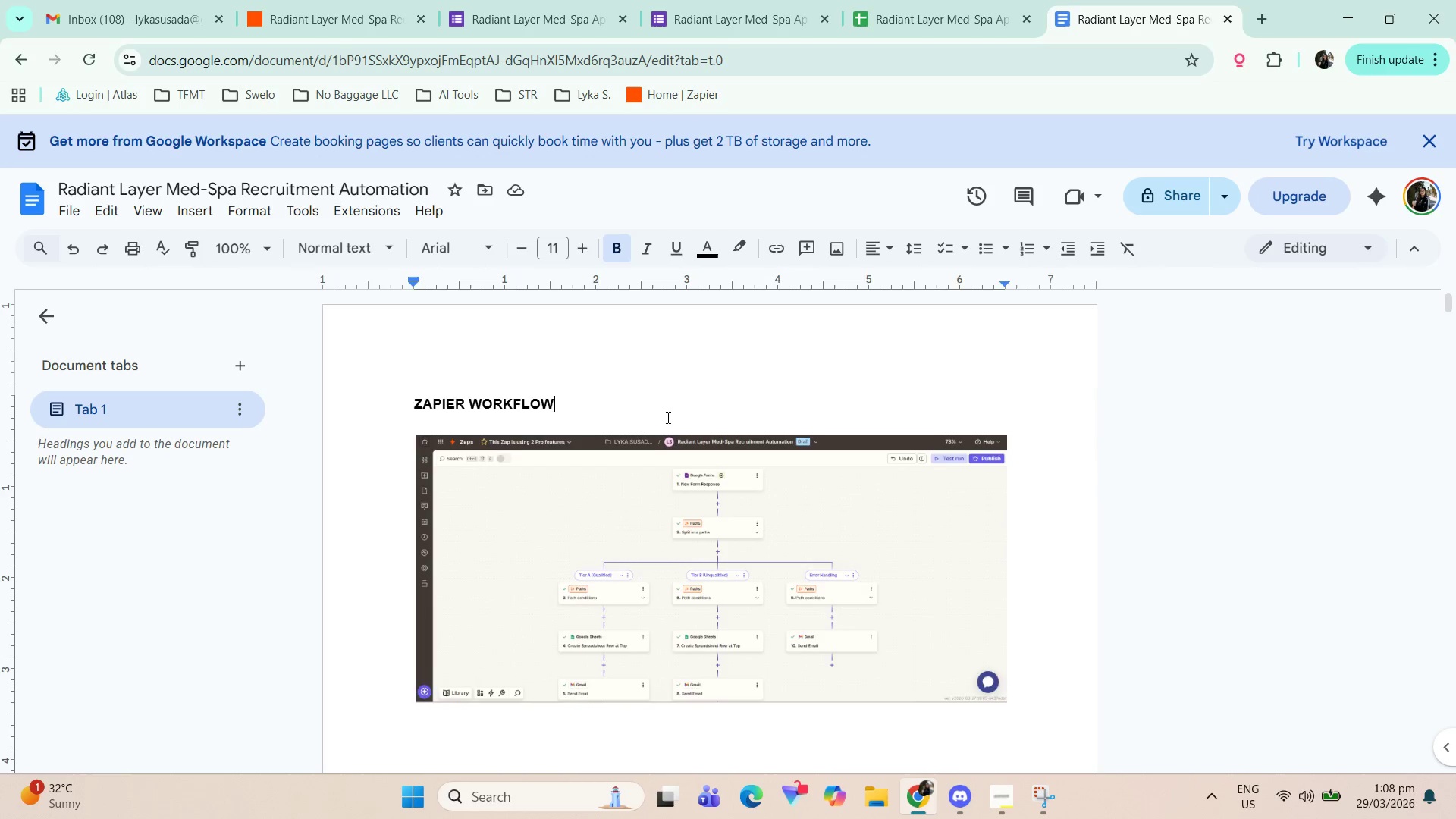 
scroll: coordinate [685, 446], scroll_direction: down, amount: 17.0
 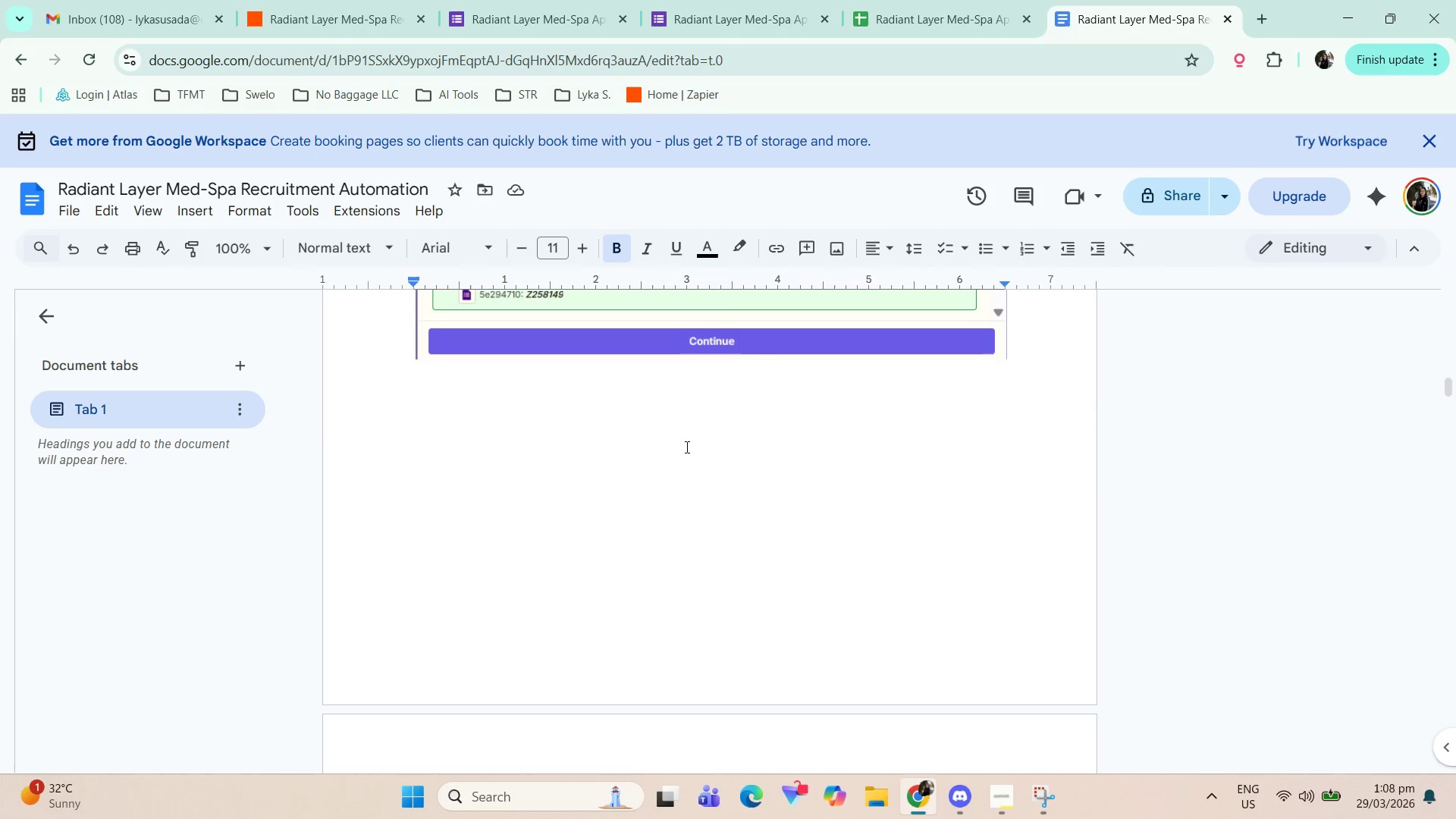 
scroll: coordinate [689, 444], scroll_direction: up, amount: 4.0
 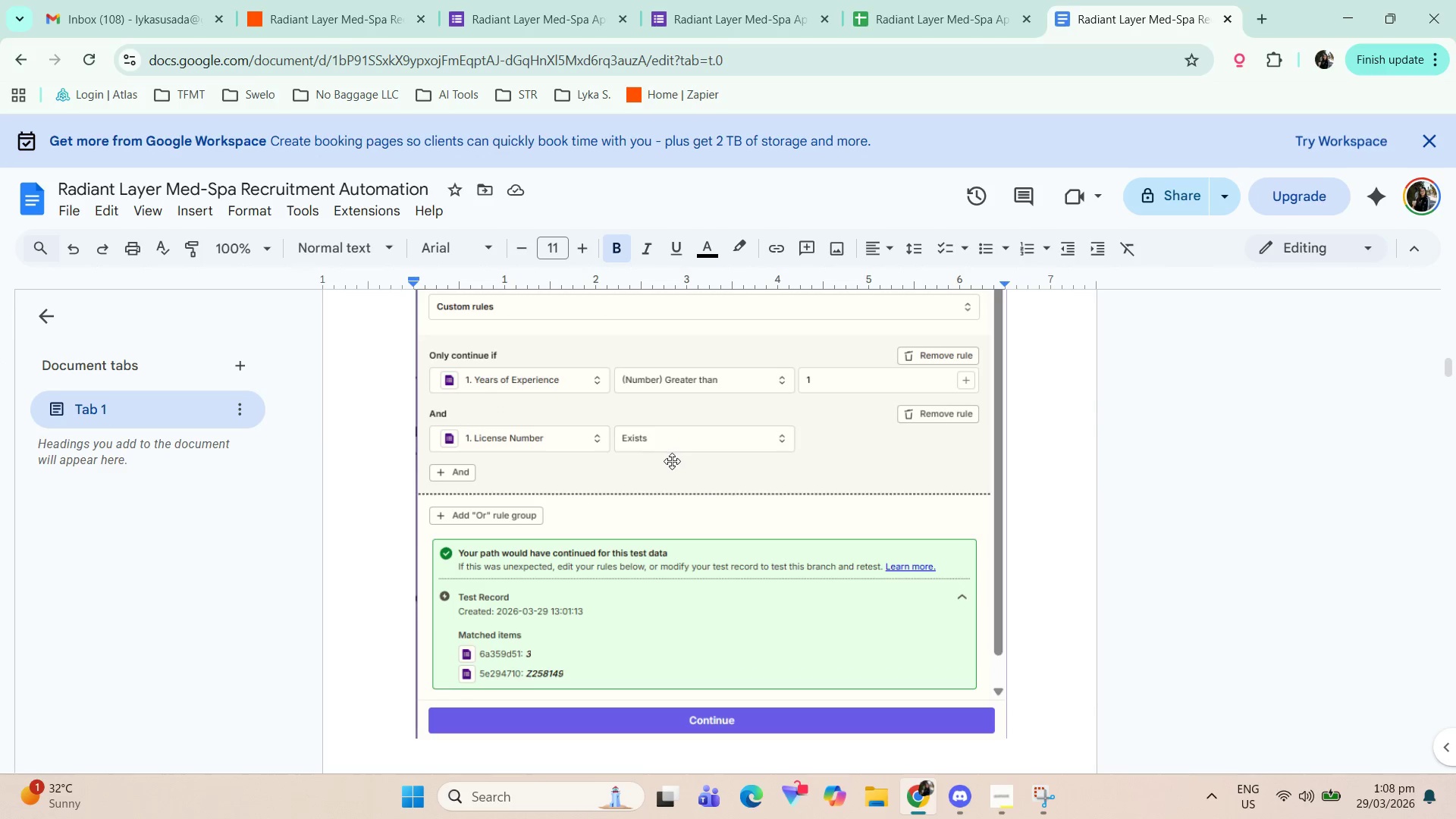 
scroll: coordinate [686, 455], scroll_direction: down, amount: 38.0
 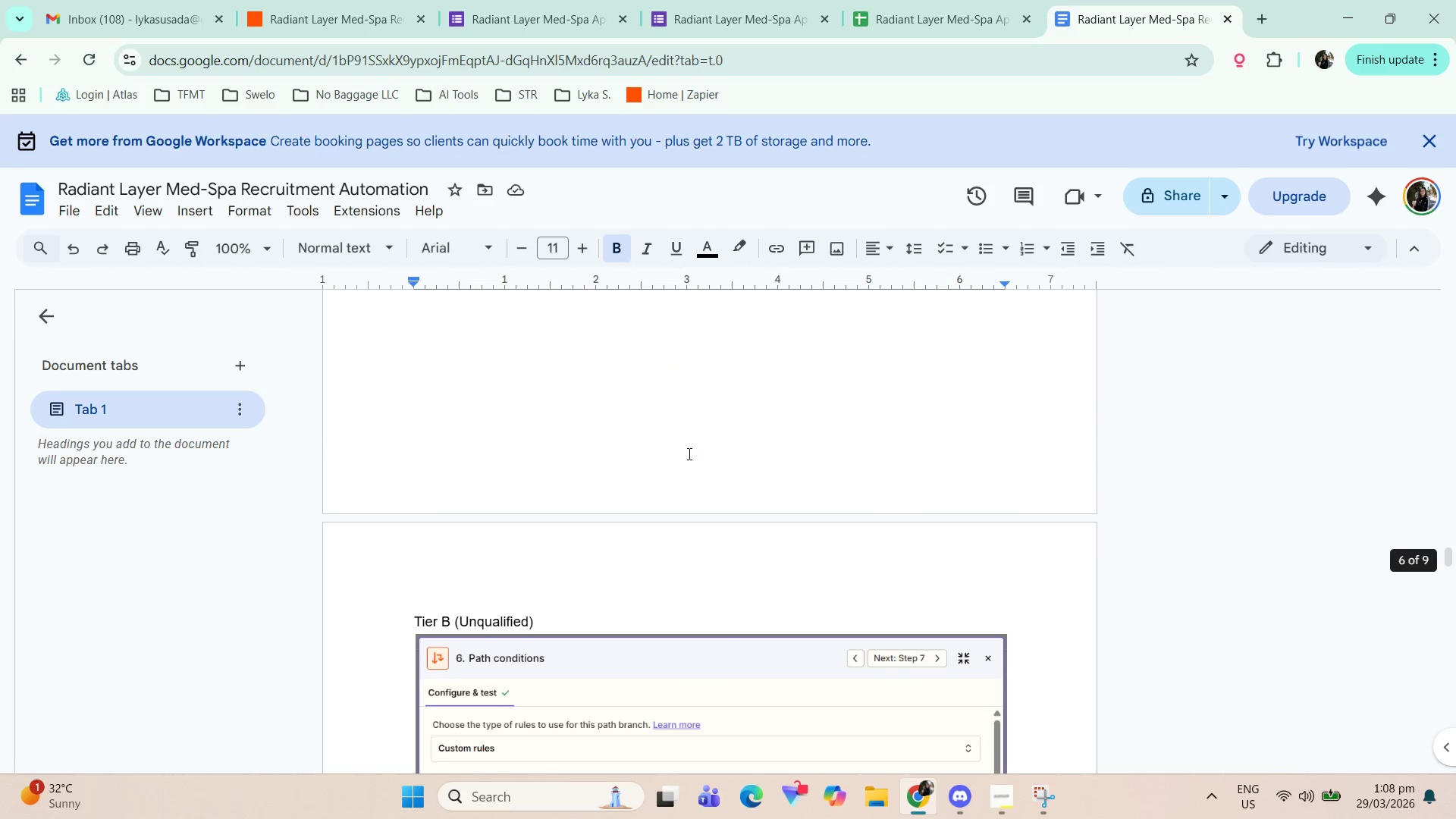 
scroll: coordinate [688, 453], scroll_direction: up, amount: 6.0
 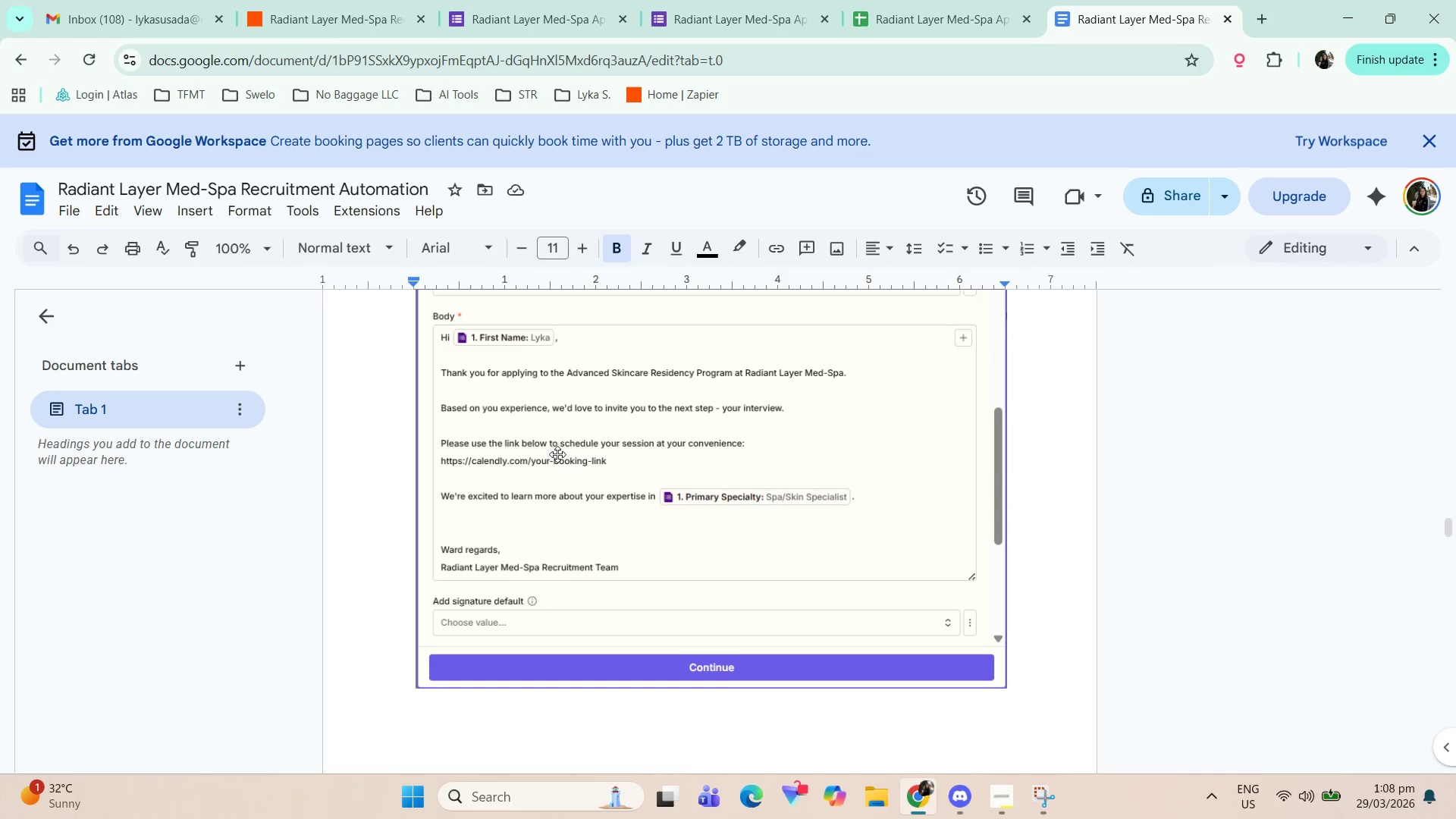 
left_click([301, 0])
 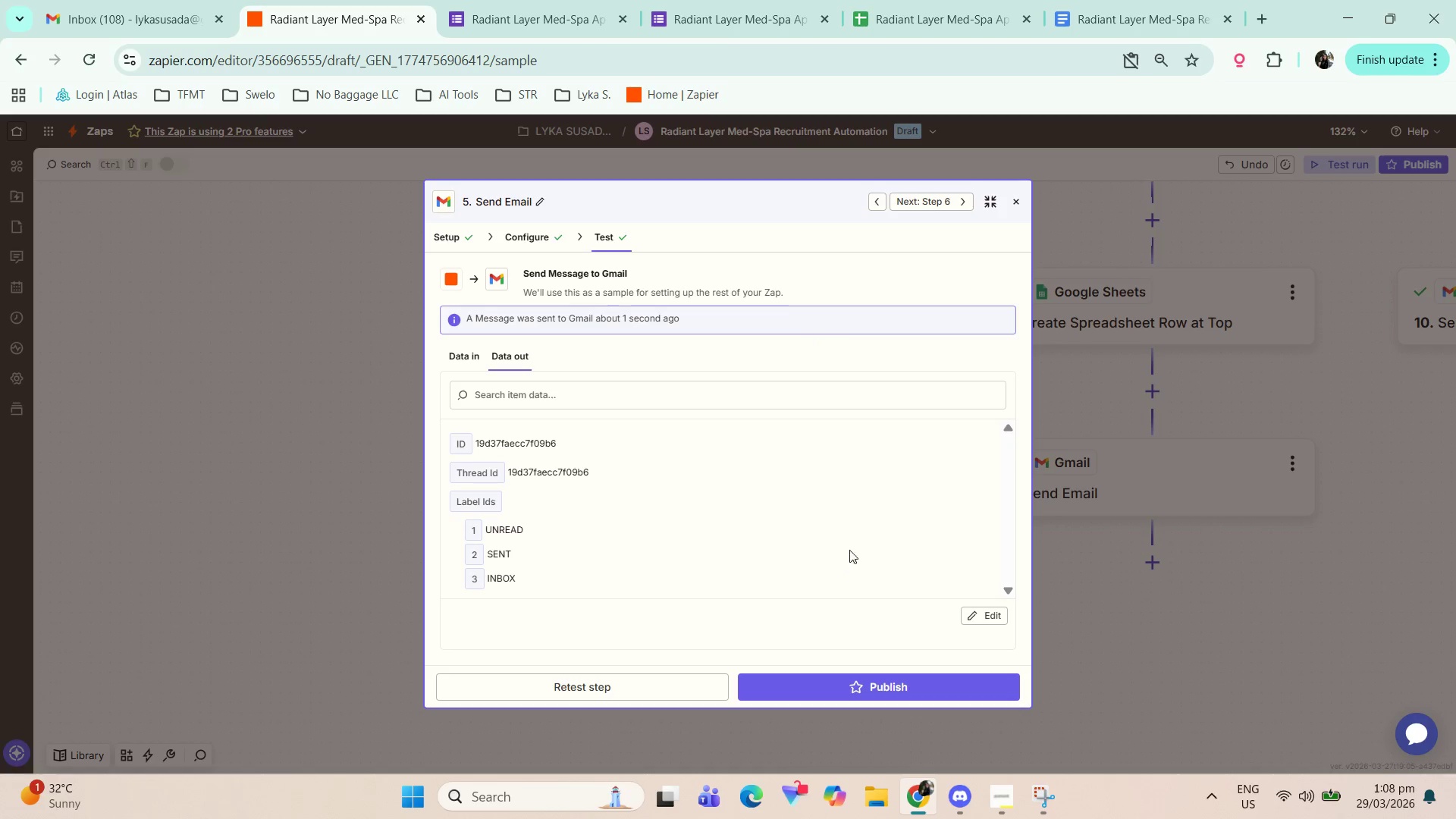 
scroll: coordinate [569, 388], scroll_direction: up, amount: 16.0
 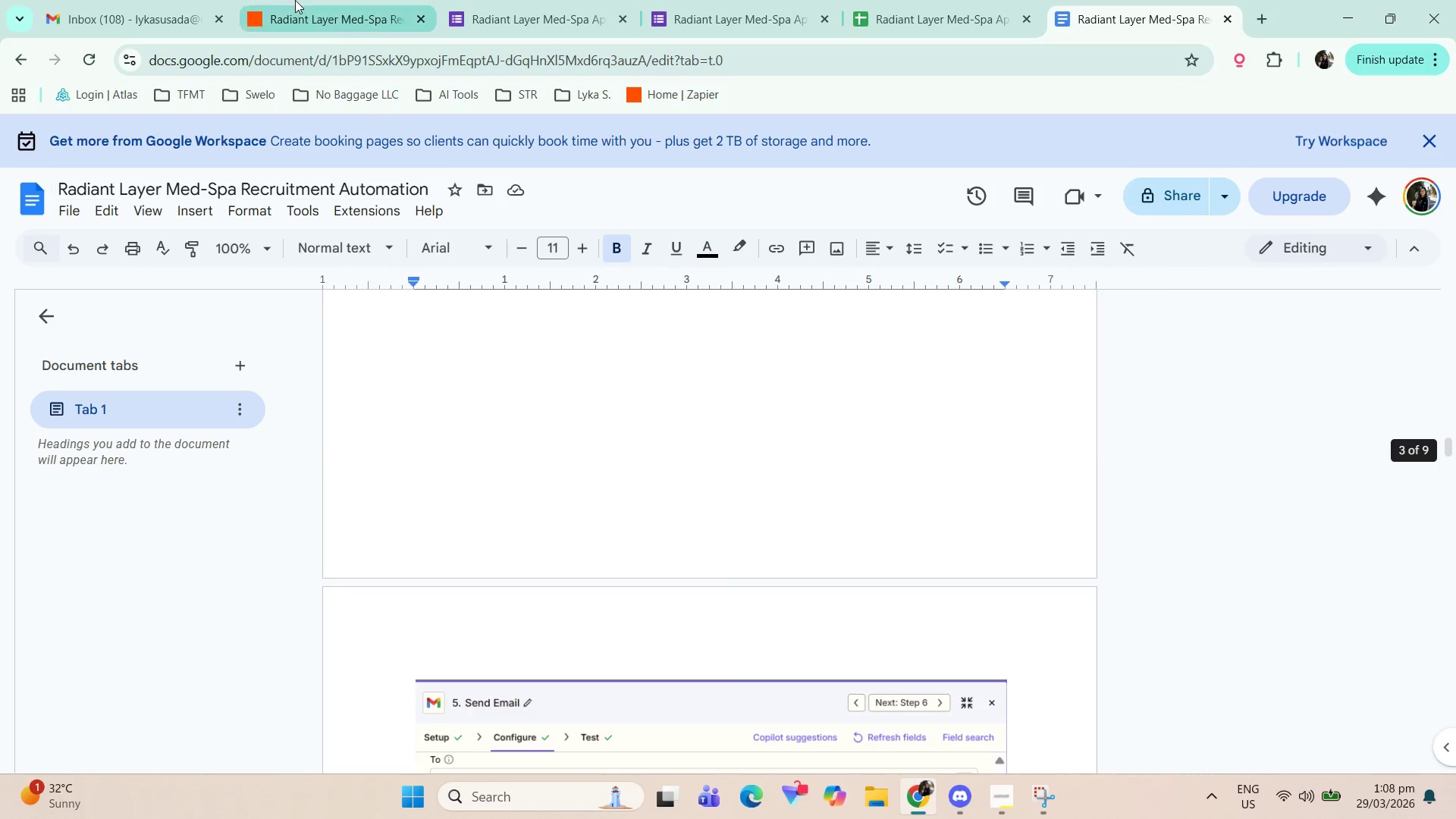 
left_click([879, 0])
 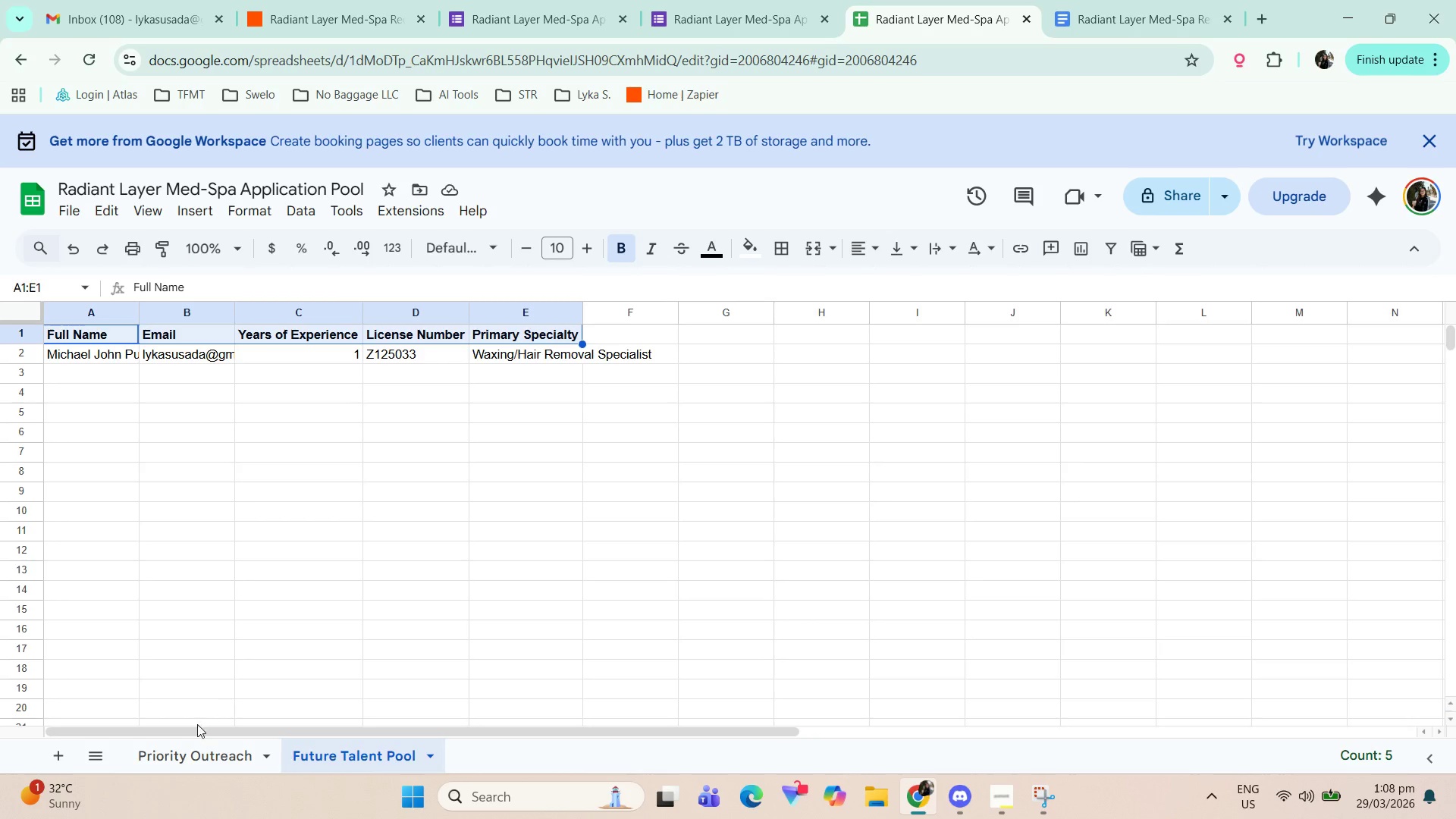 
left_click([208, 761])
 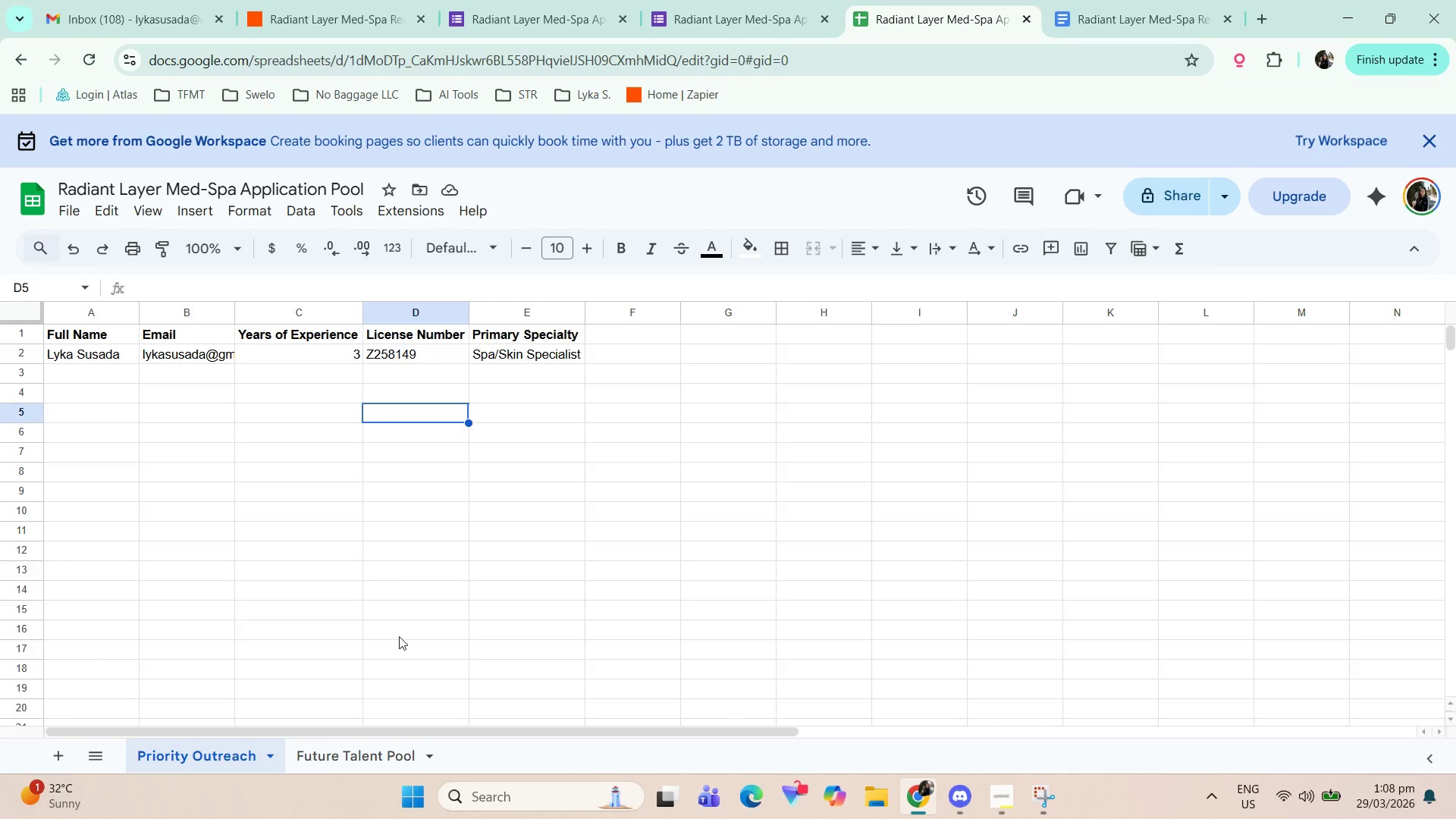 
left_click([355, 748])
 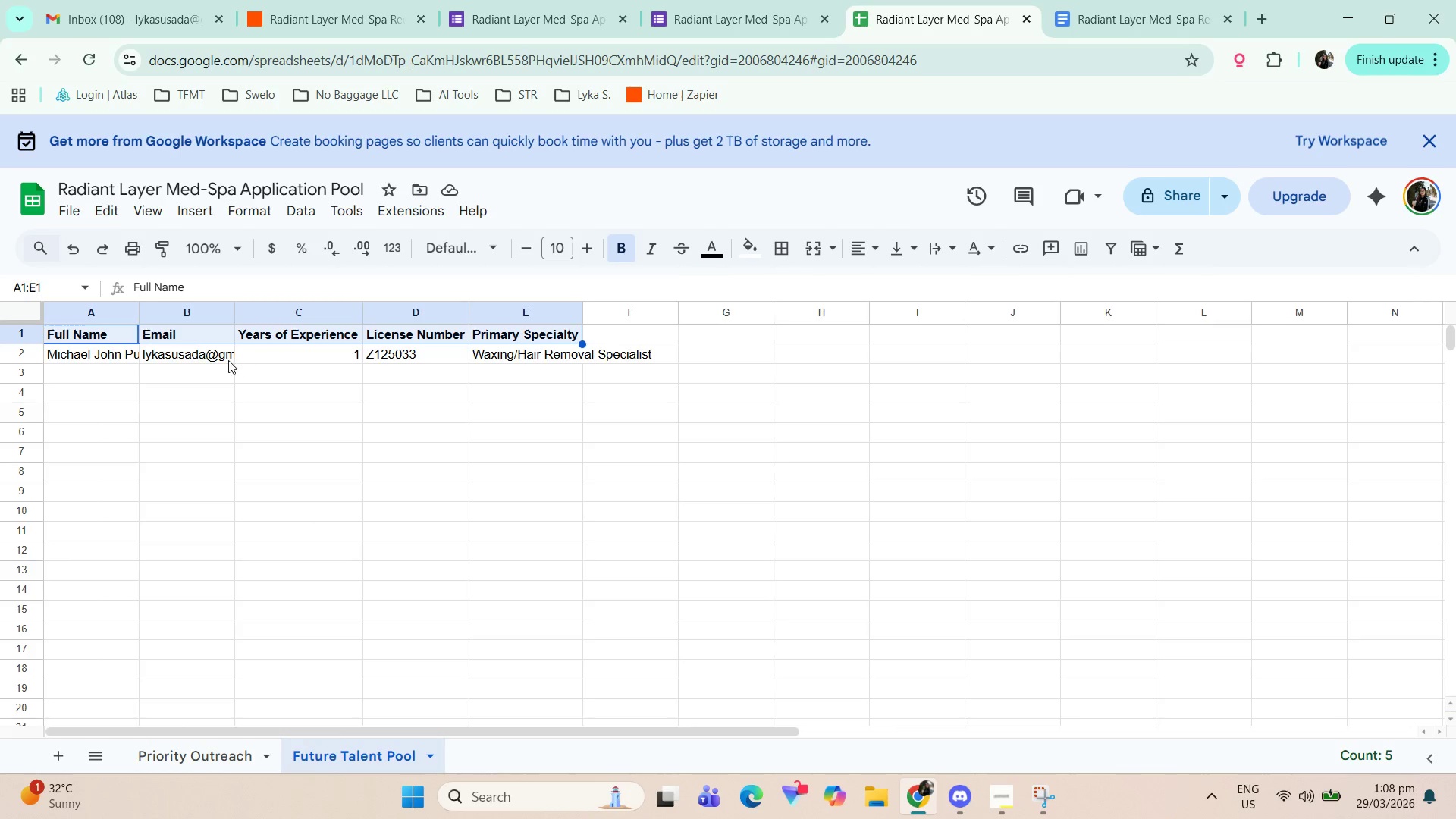 
left_click_drag(start_coordinate=[71, 347], to_coordinate=[532, 359])
 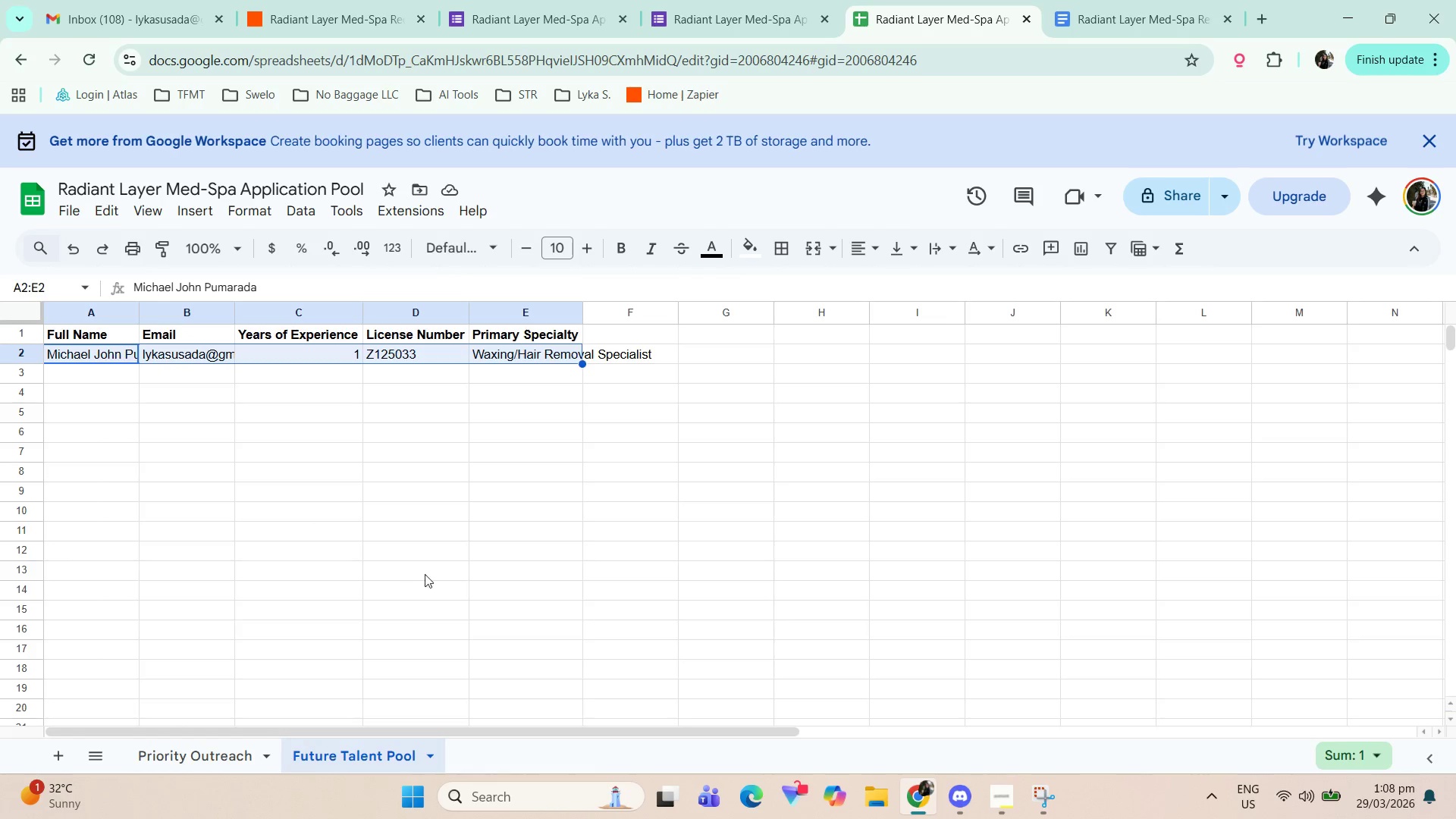 
key(Delete)
 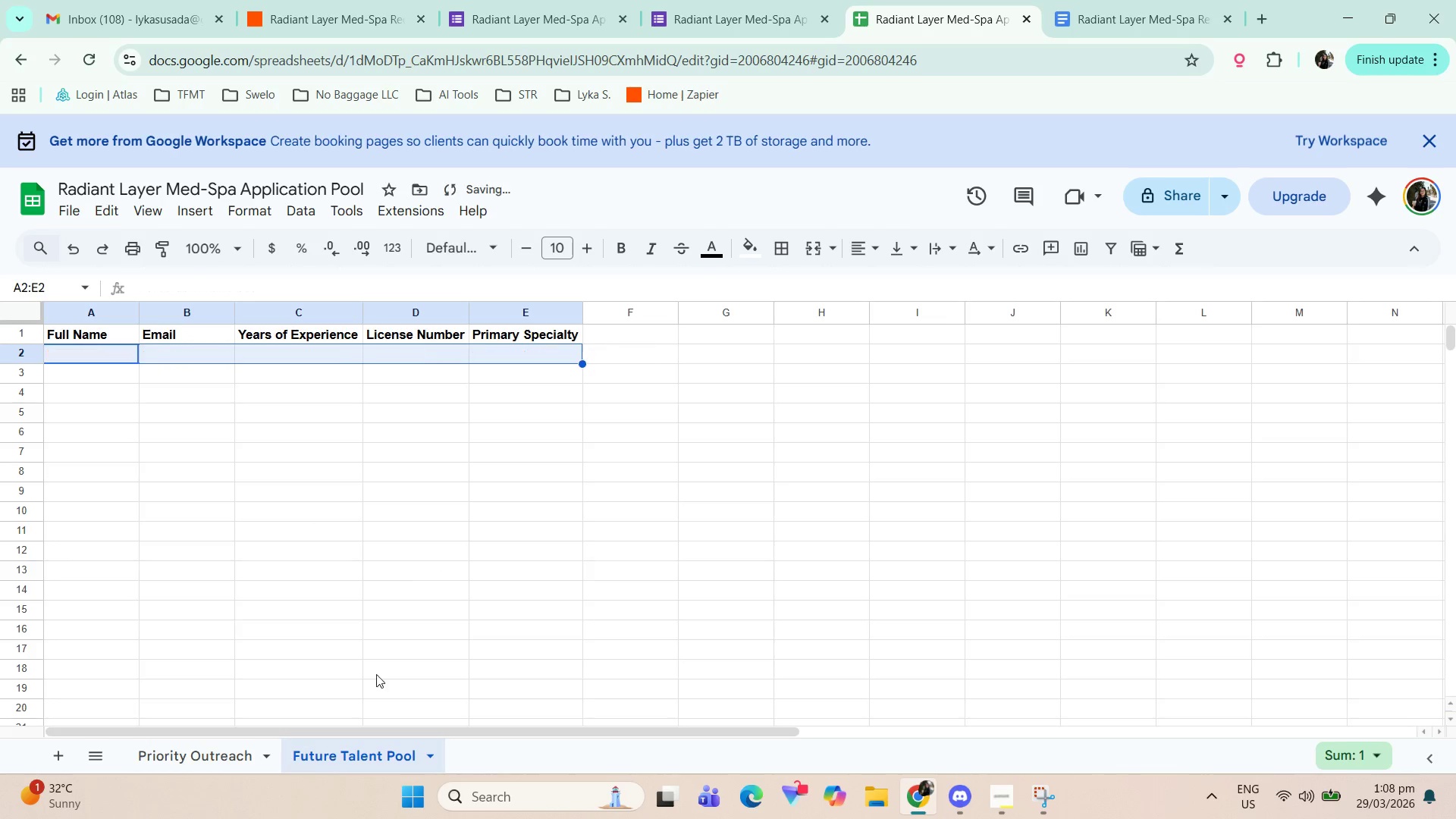 
key(Delete)
 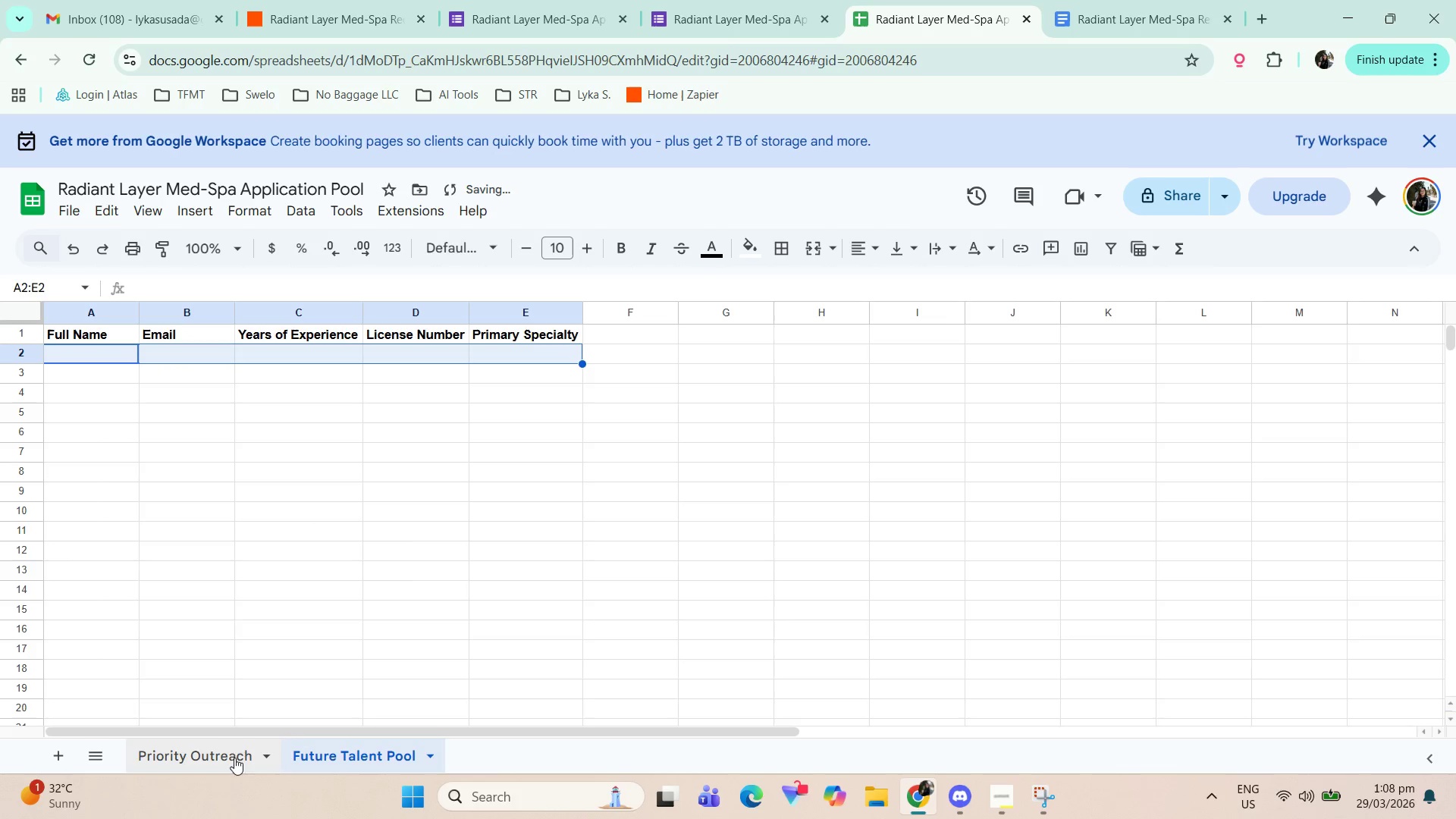 
left_click([235, 745])
 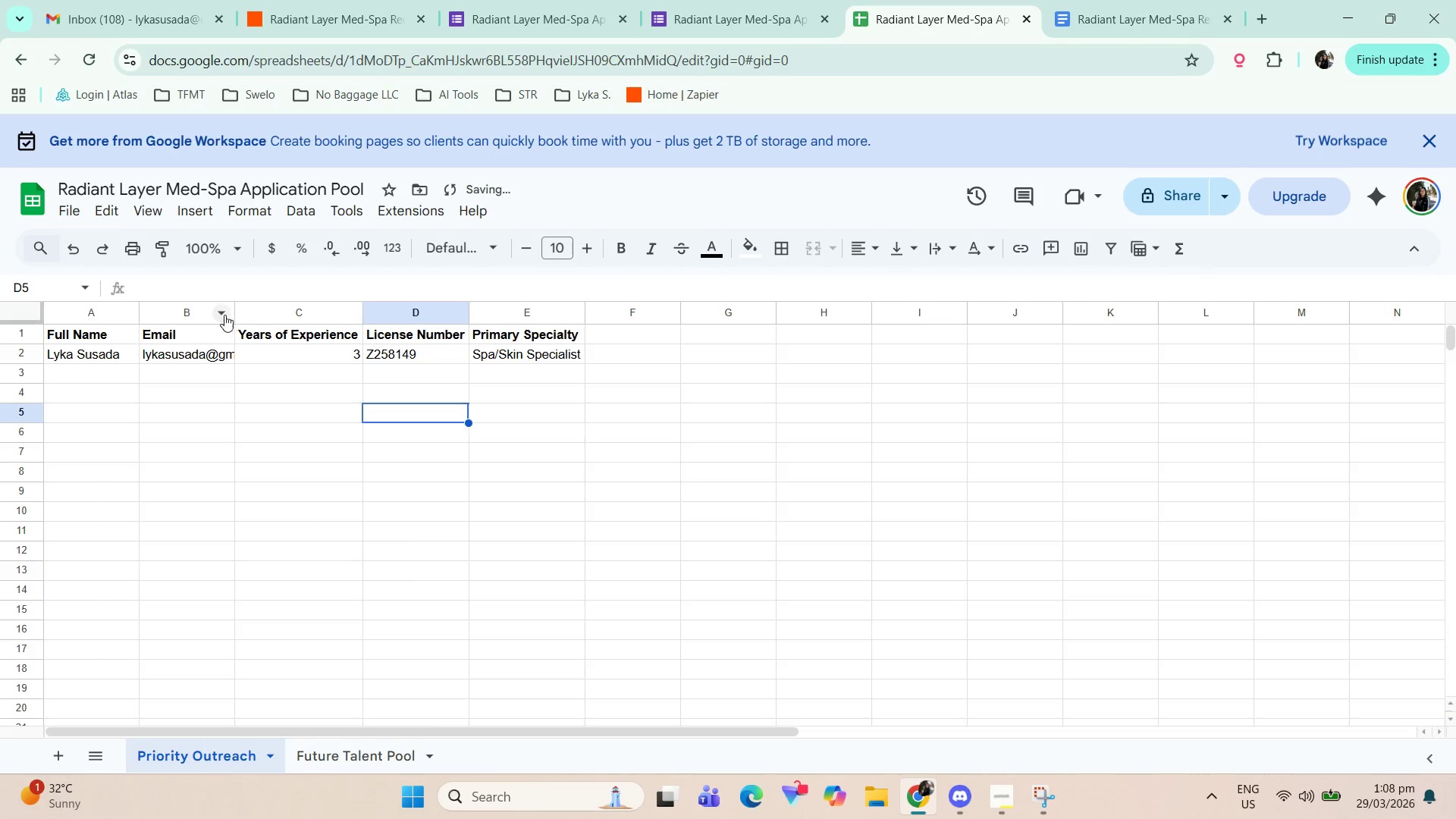 
double_click([232, 307])
 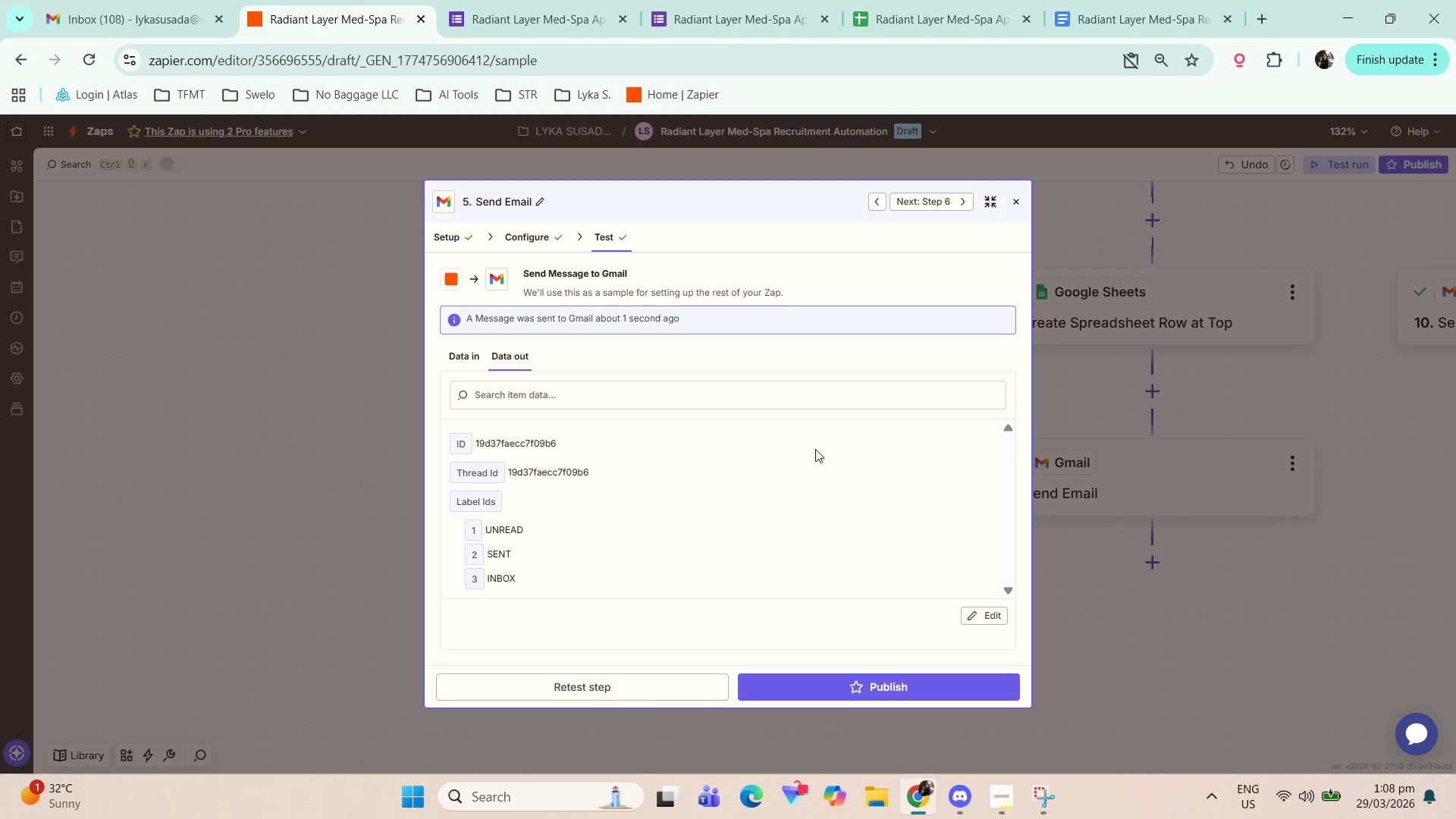 
left_click([661, 686])
 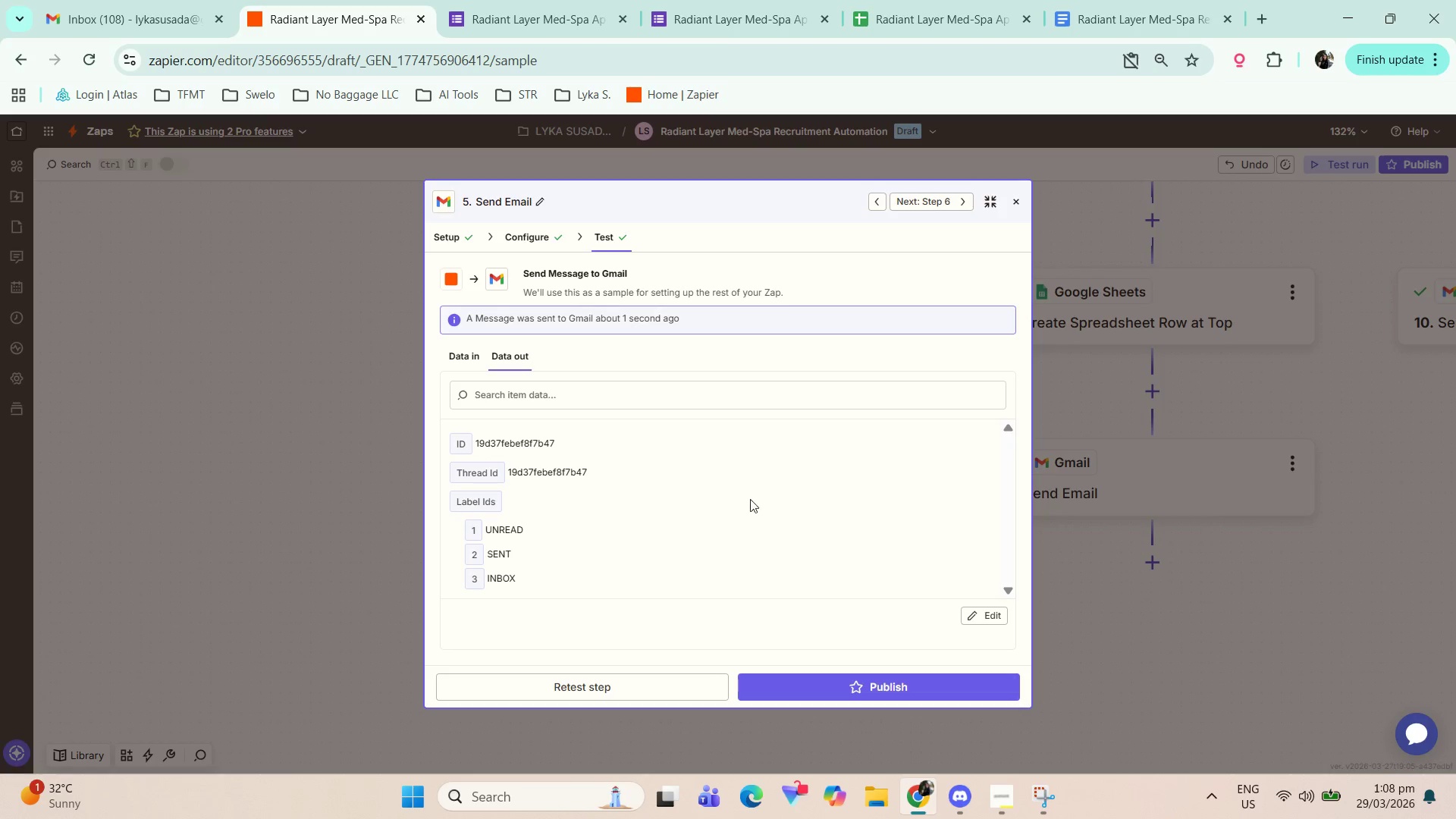 
left_click([1017, 202])
 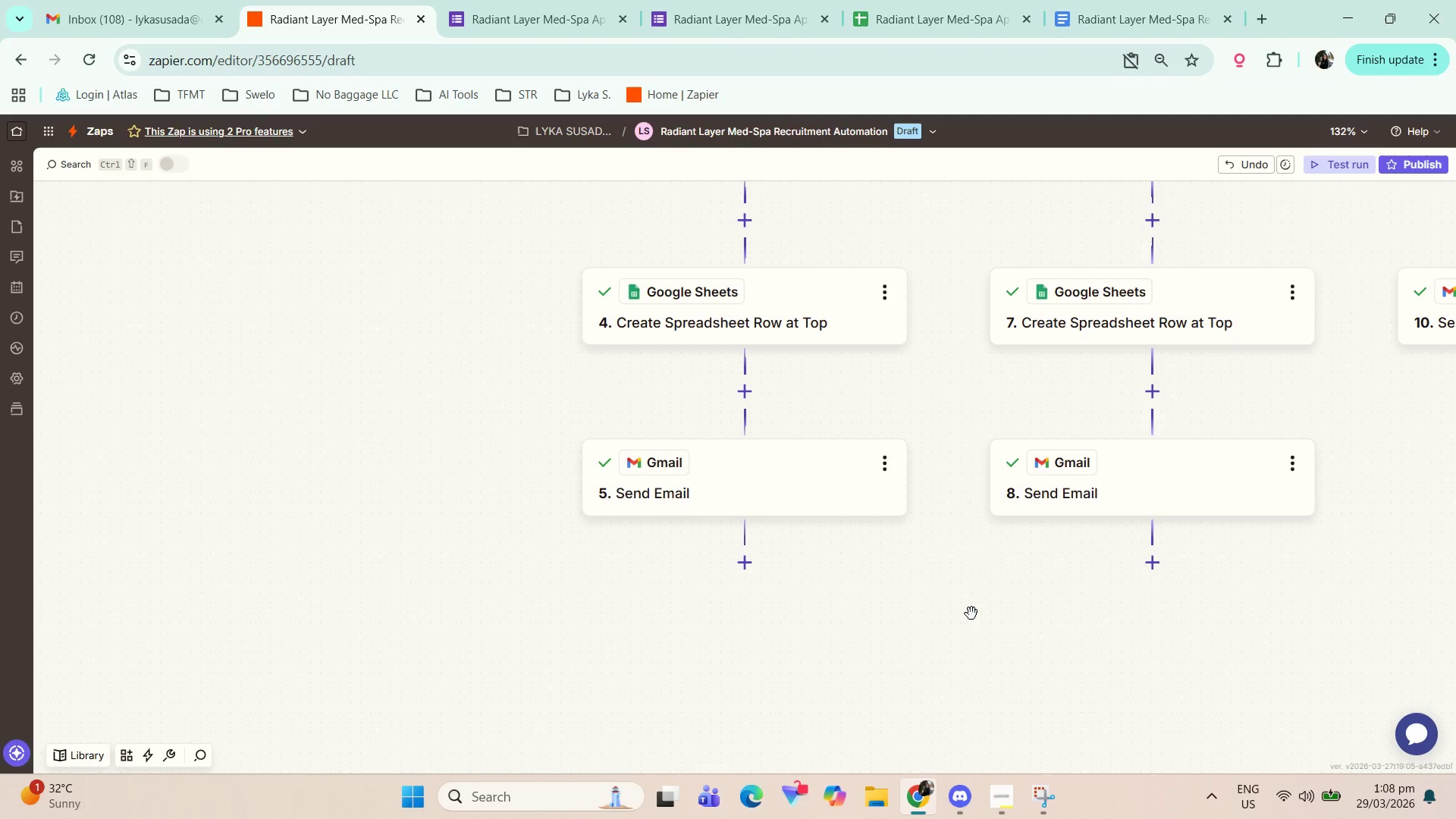 
hold_key(key=ControlLeft, duration=0.34)
 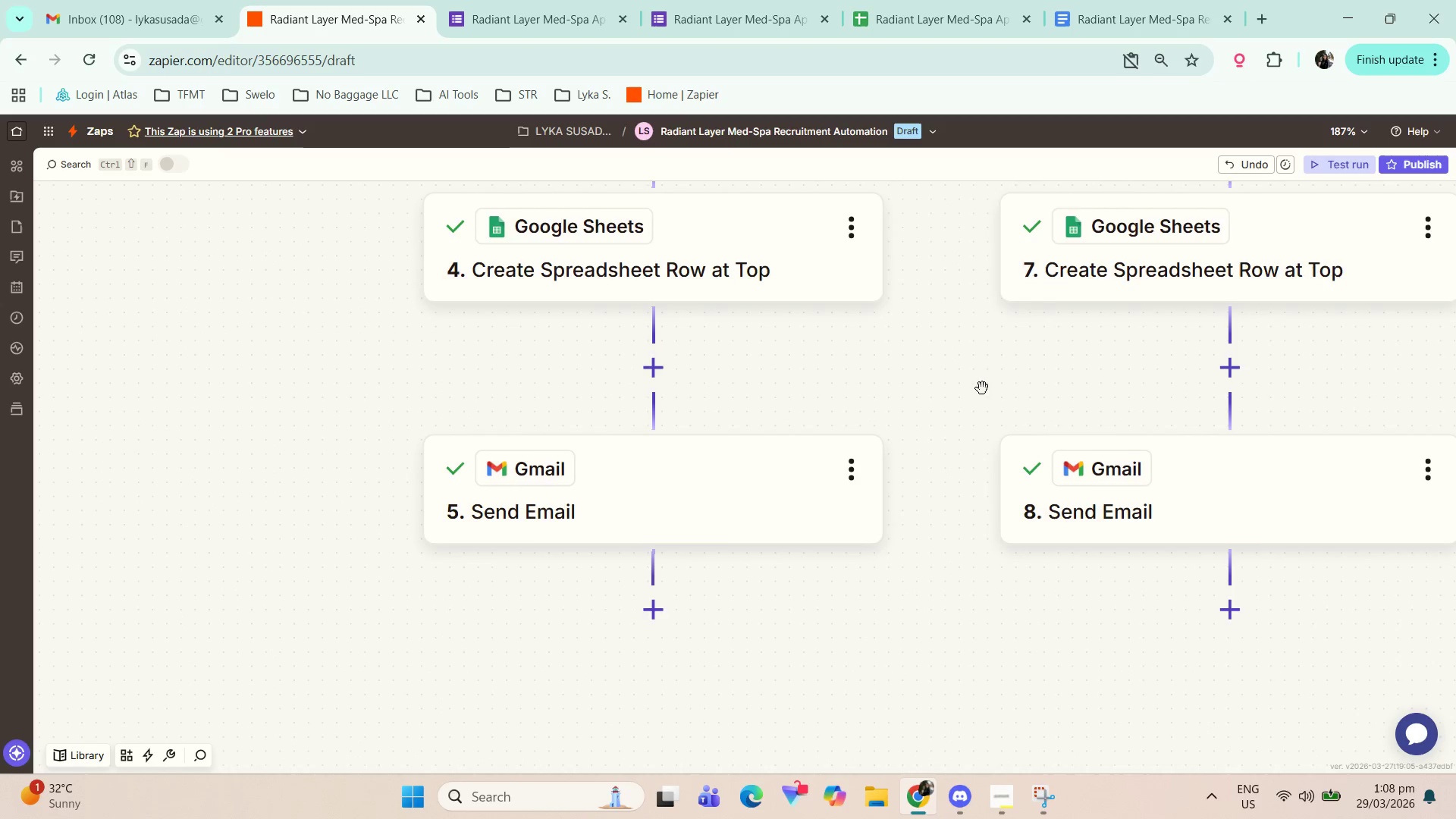 
left_click_drag(start_coordinate=[996, 366], to_coordinate=[886, 640])
 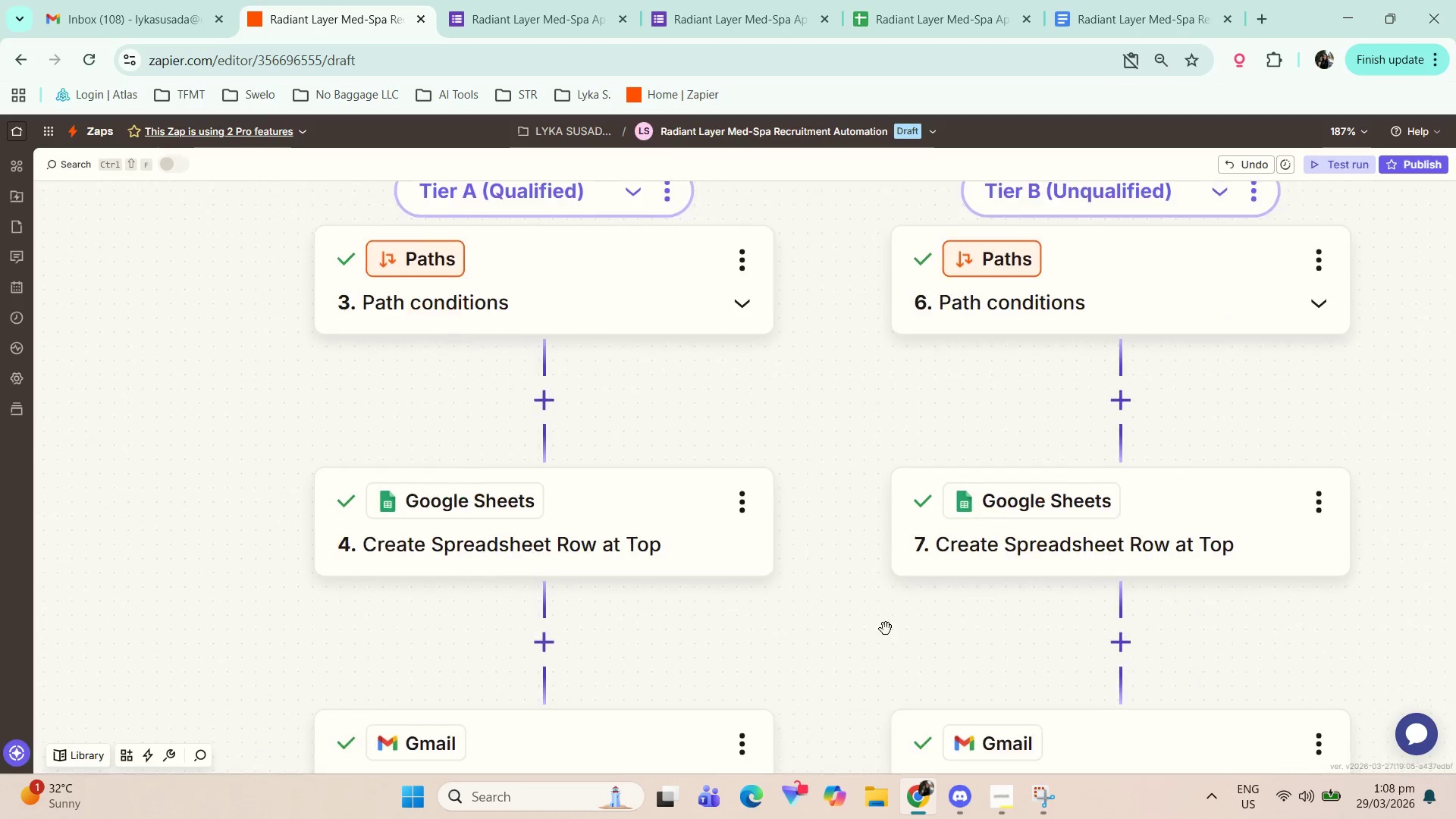 
scroll: coordinate [965, 611], scroll_direction: up, amount: 3.0
 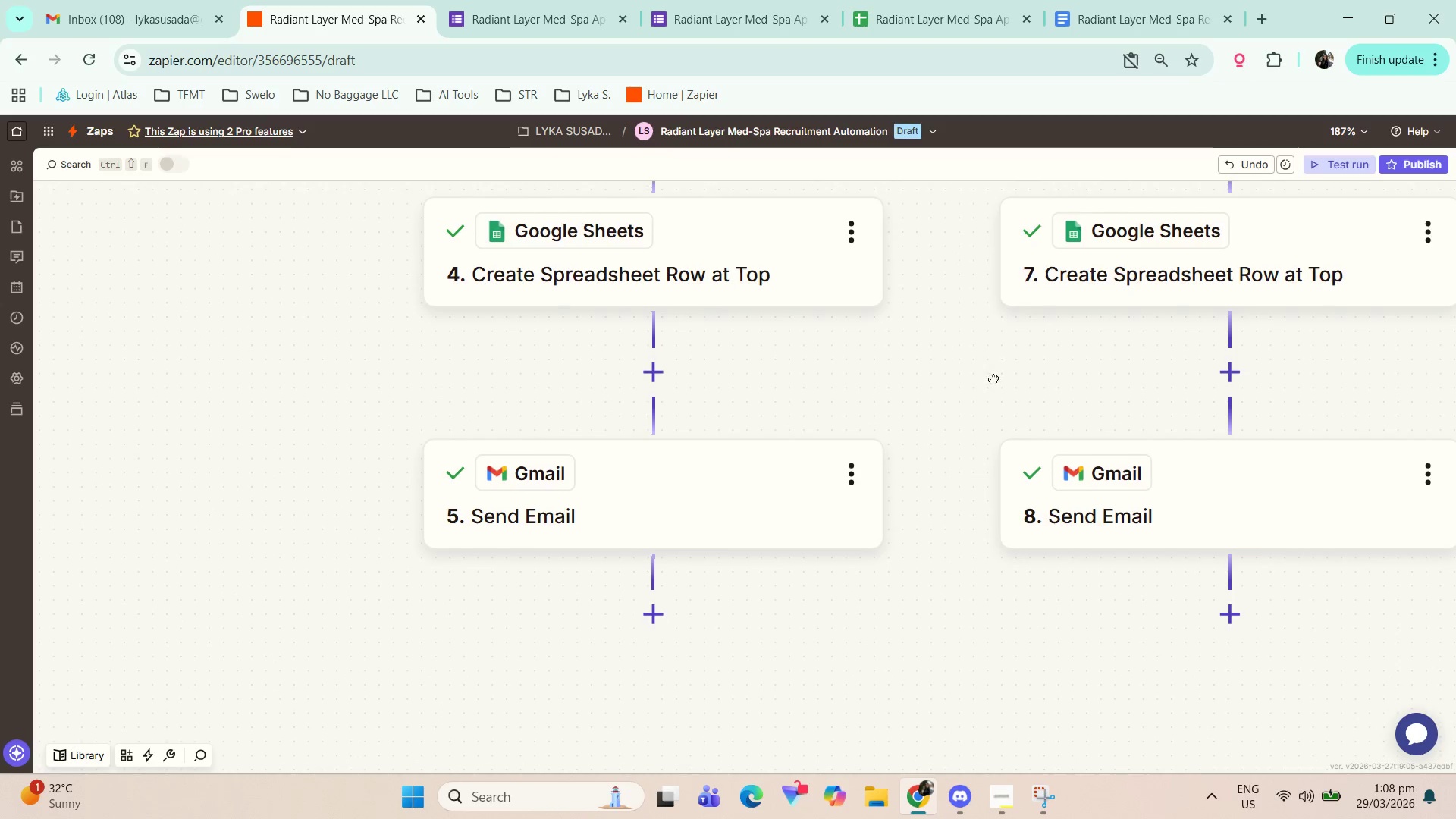 
hold_key(key=ControlLeft, duration=0.45)
 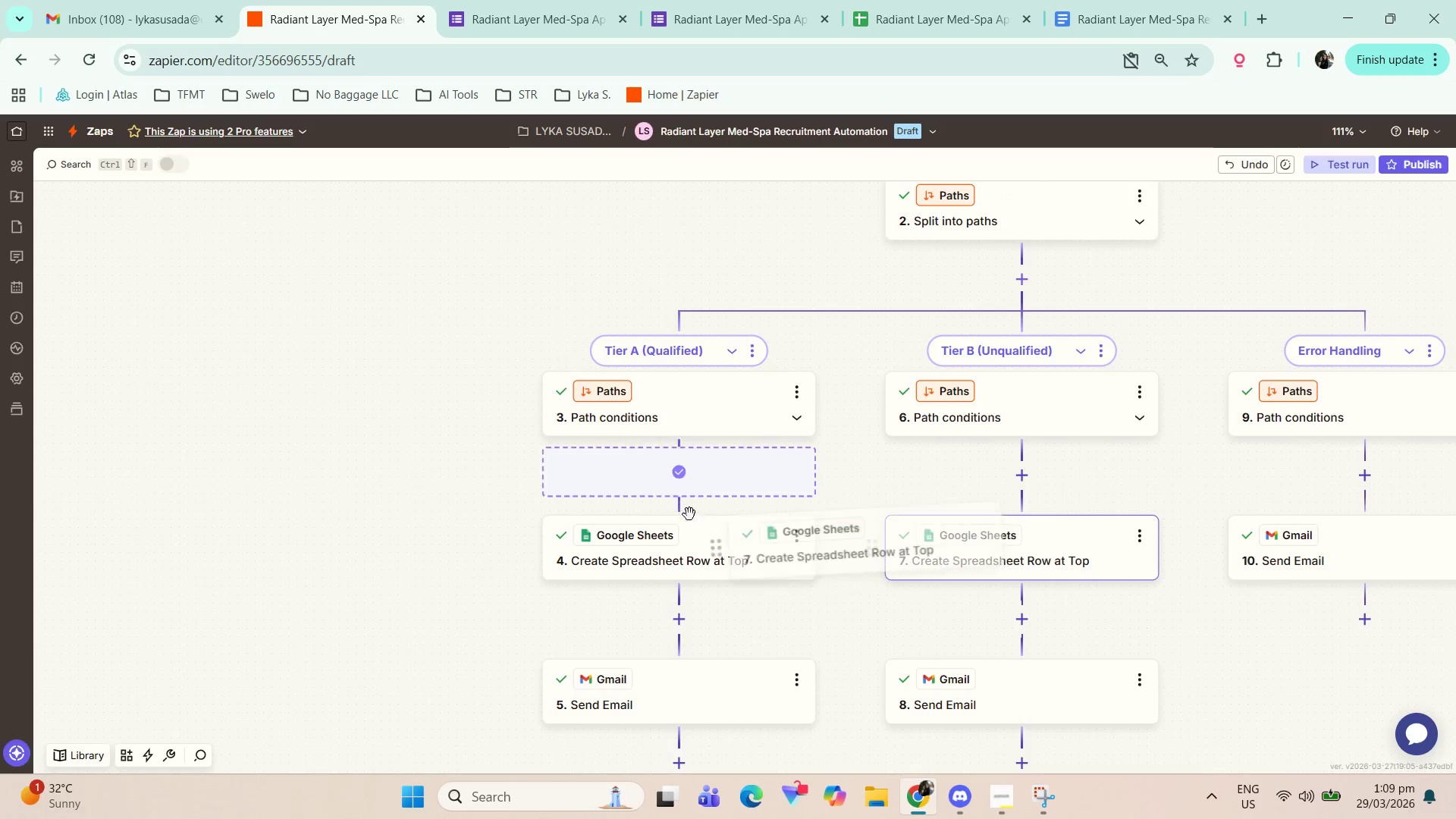 
left_click_drag(start_coordinate=[858, 520], to_coordinate=[682, 516])
 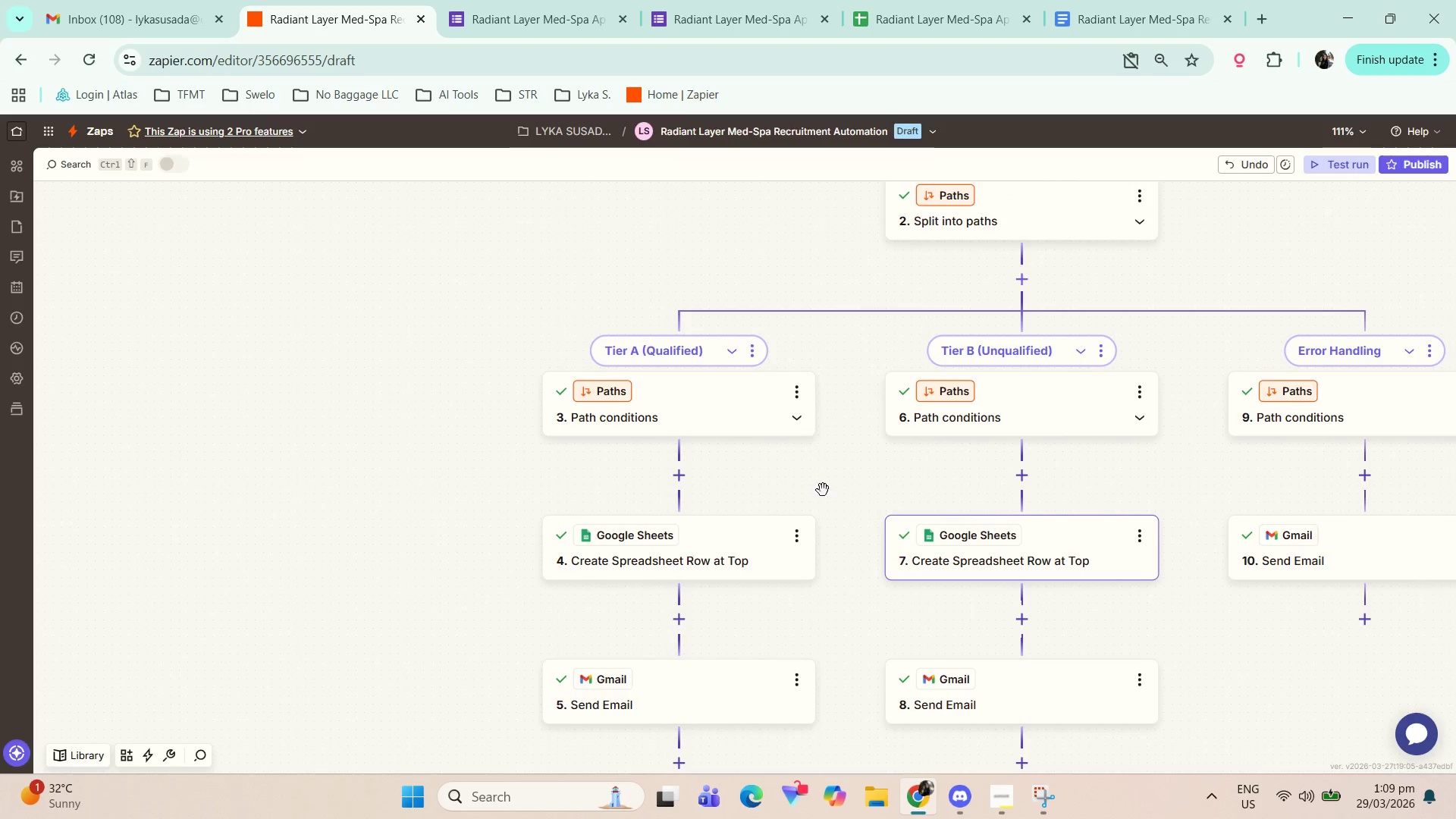 
scroll: coordinate [873, 582], scroll_direction: down, amount: 3.0
 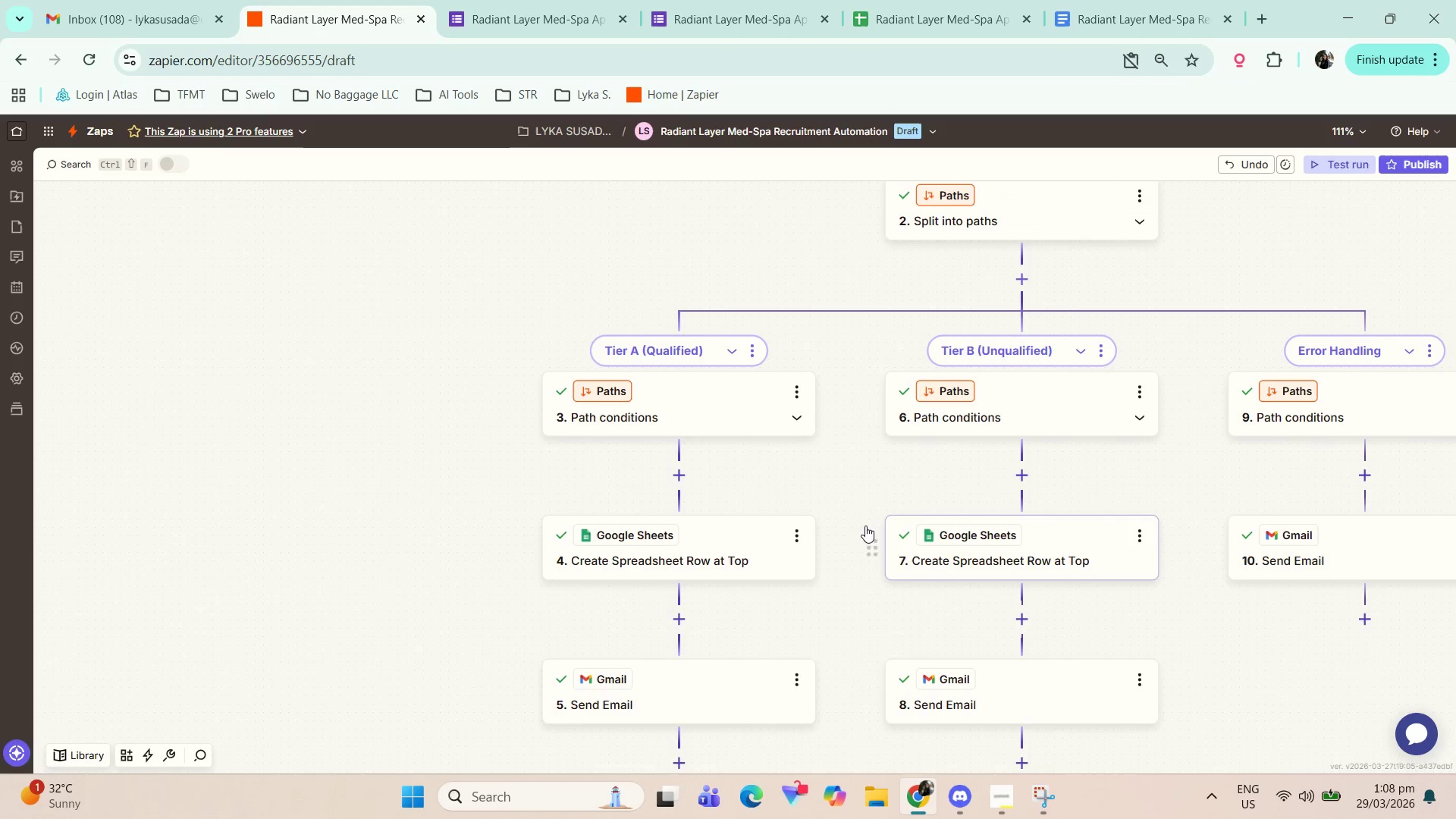 
left_click_drag(start_coordinate=[846, 489], to_coordinate=[637, 491])
 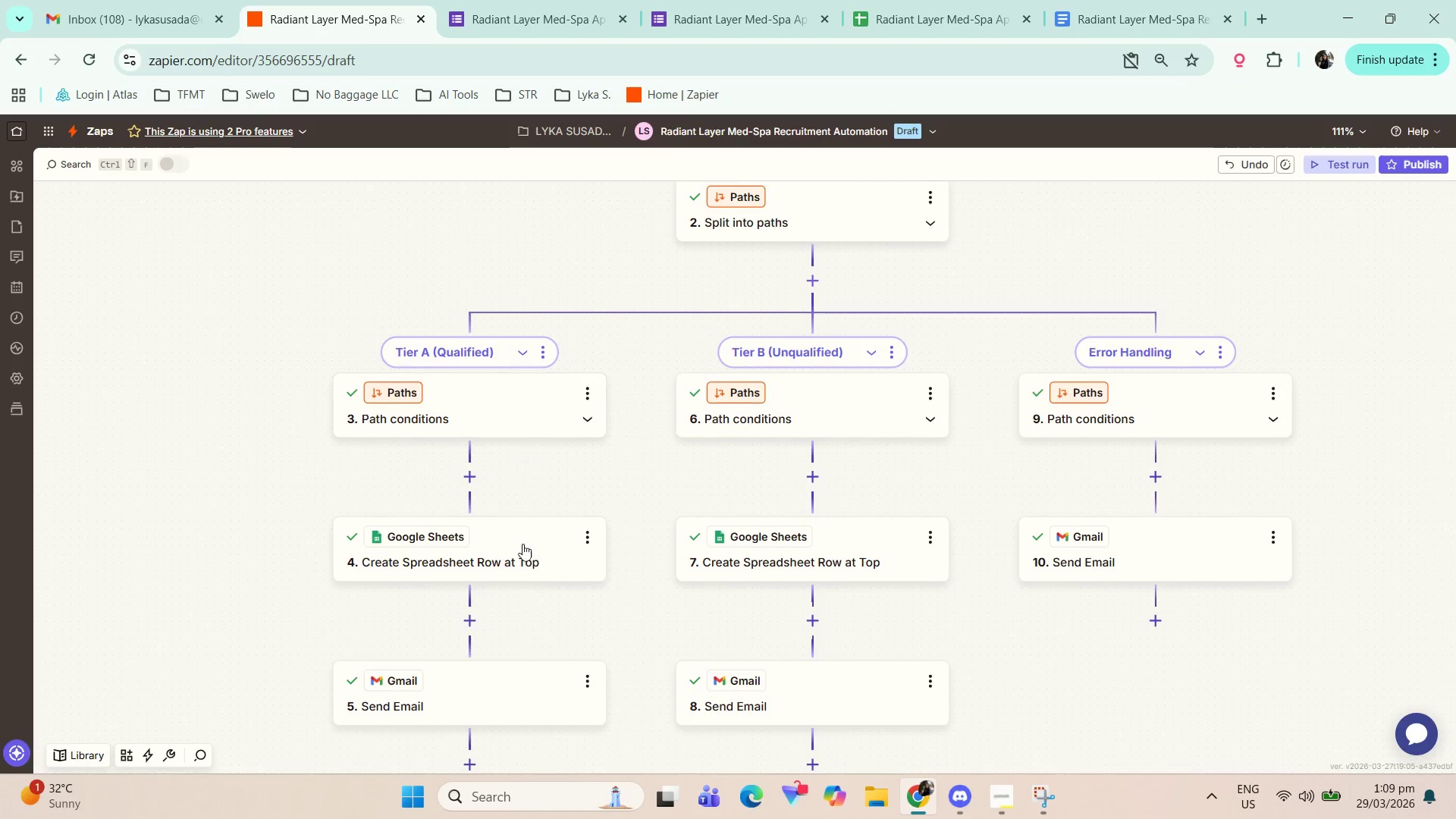 
left_click([548, 522])
 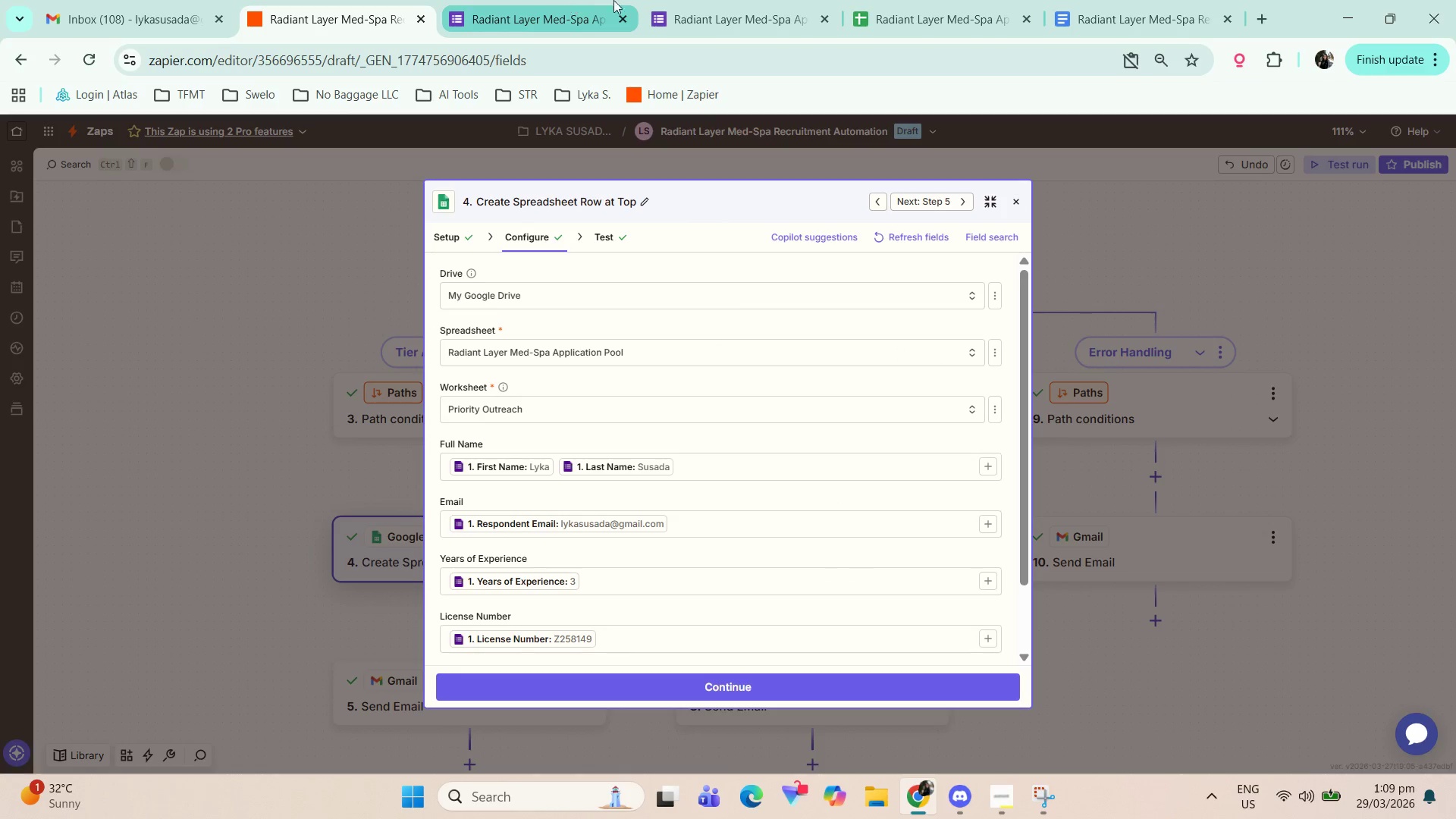 
left_click([1006, 0])
 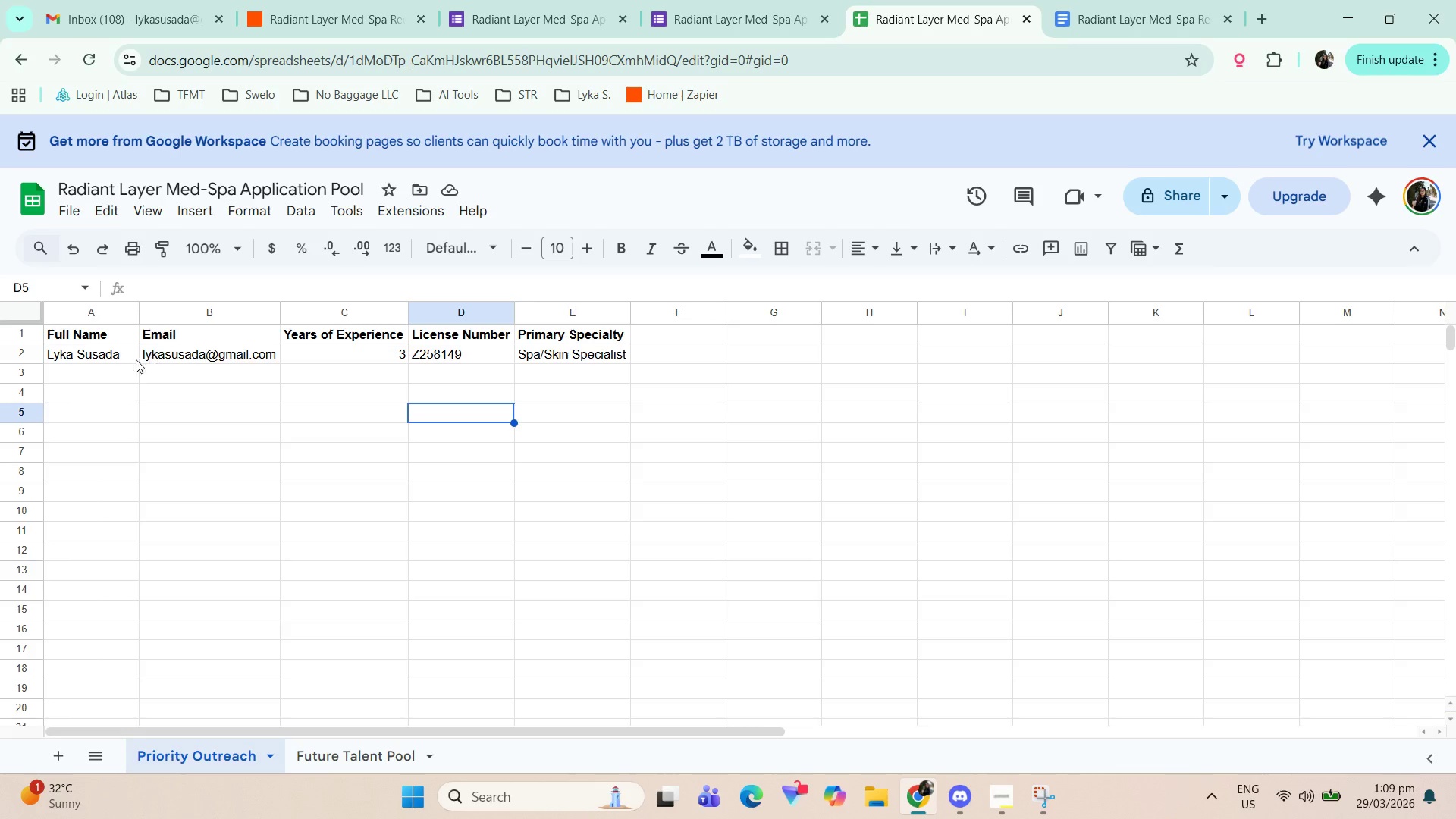 
left_click_drag(start_coordinate=[108, 353], to_coordinate=[578, 351])
 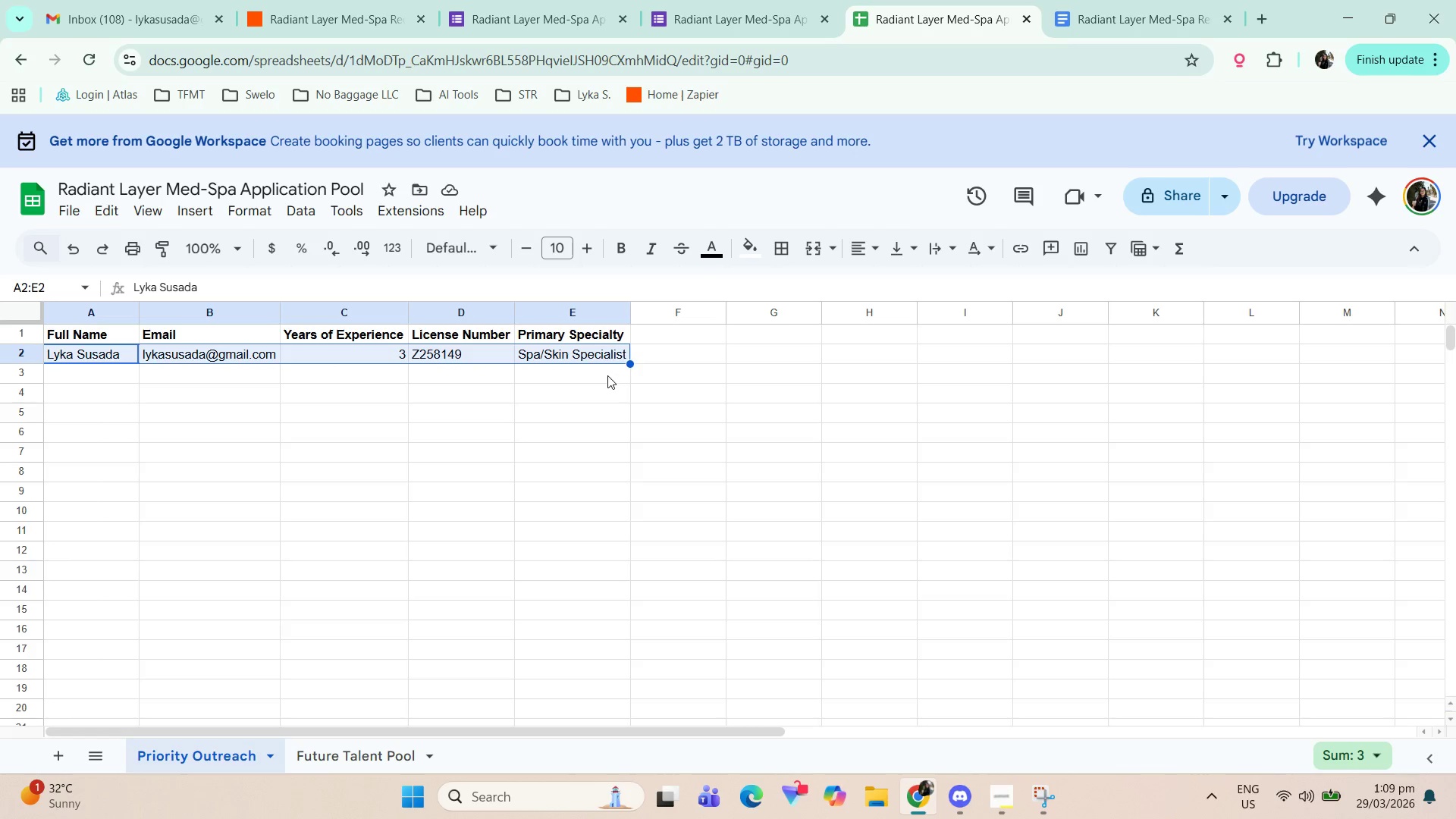 
key(Delete)
 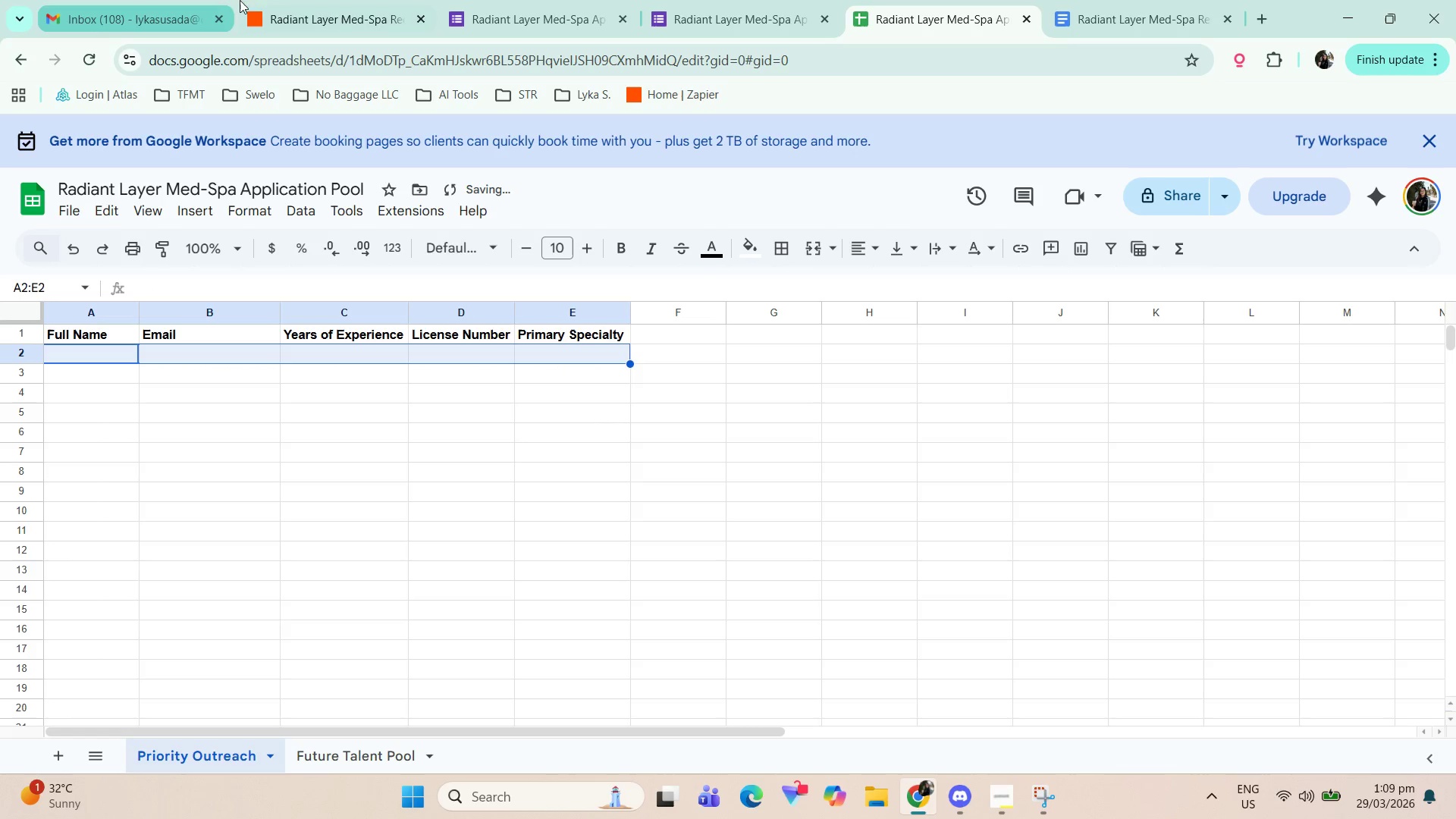 
left_click([375, 0])
 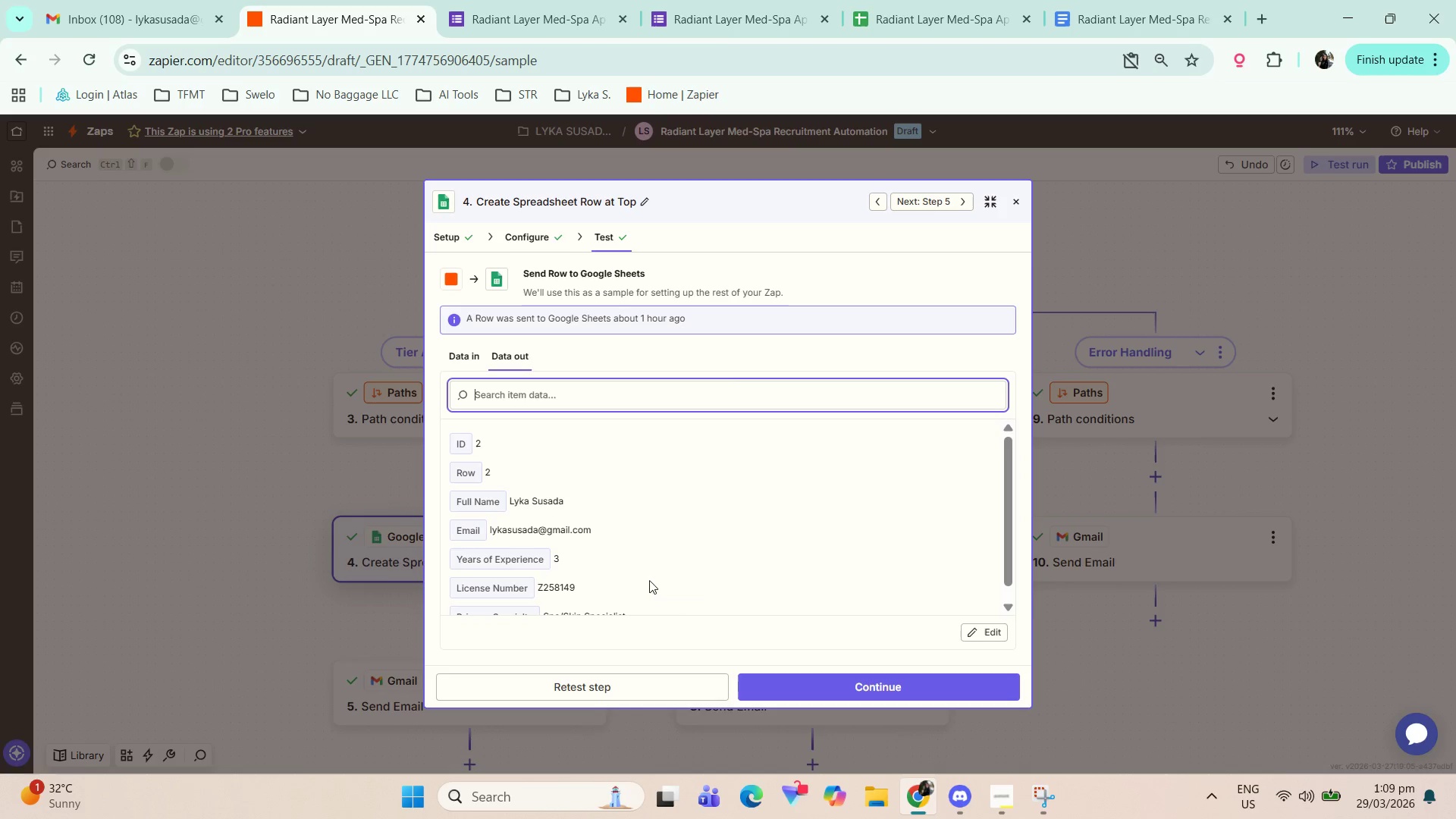 
scroll: coordinate [629, 510], scroll_direction: down, amount: 7.0
 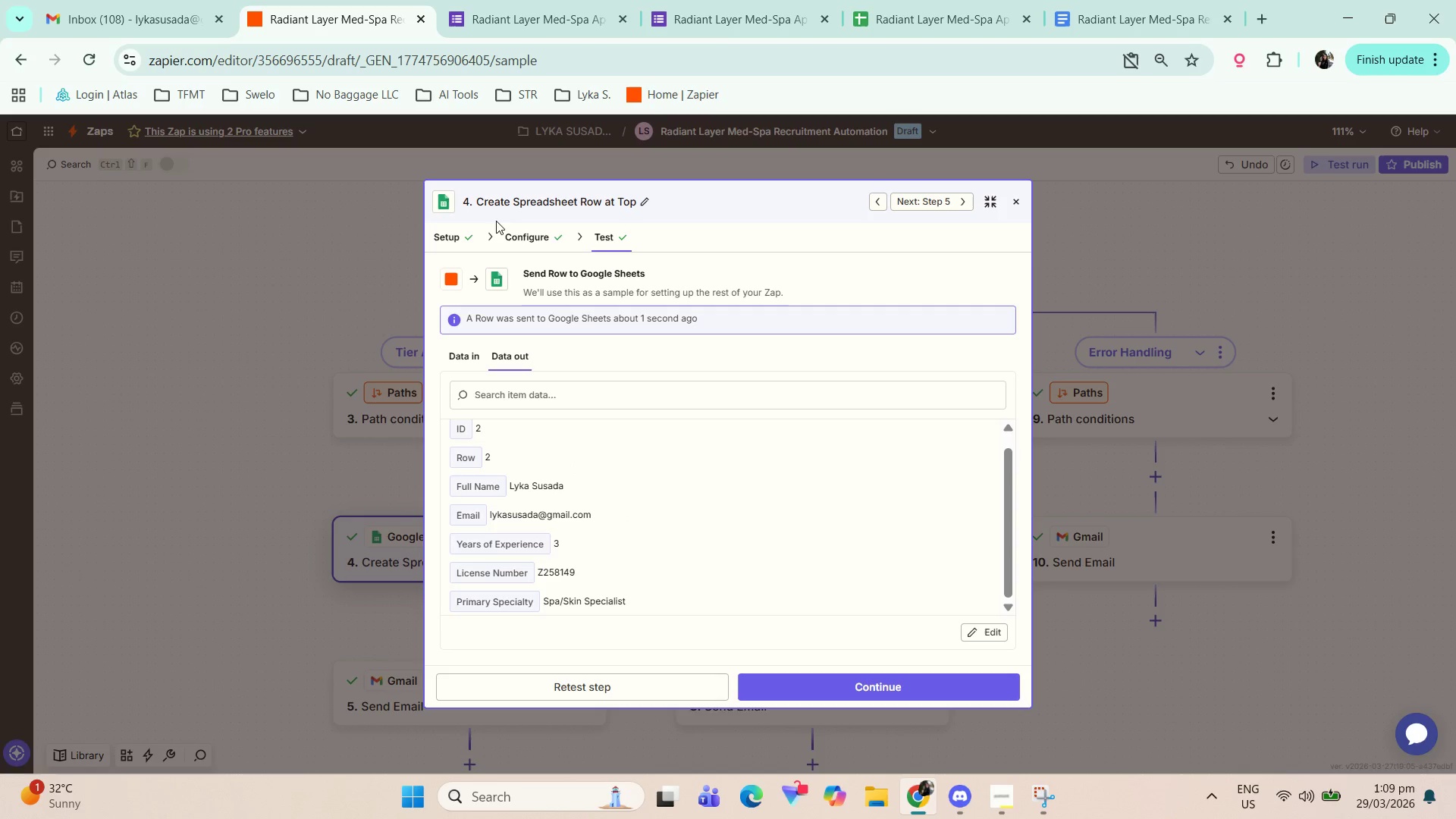 
left_click([913, 0])
 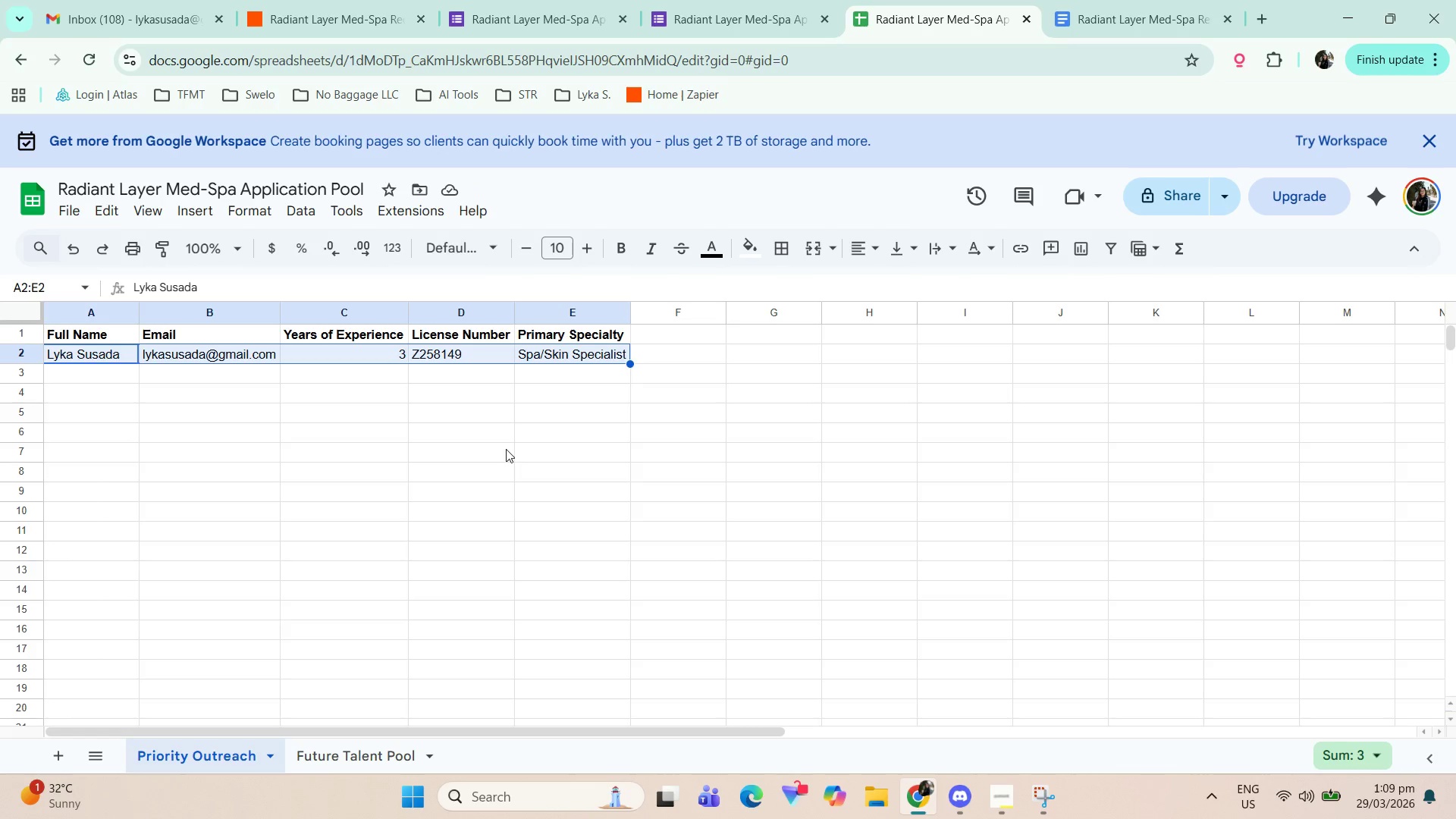 
left_click([506, 449])
 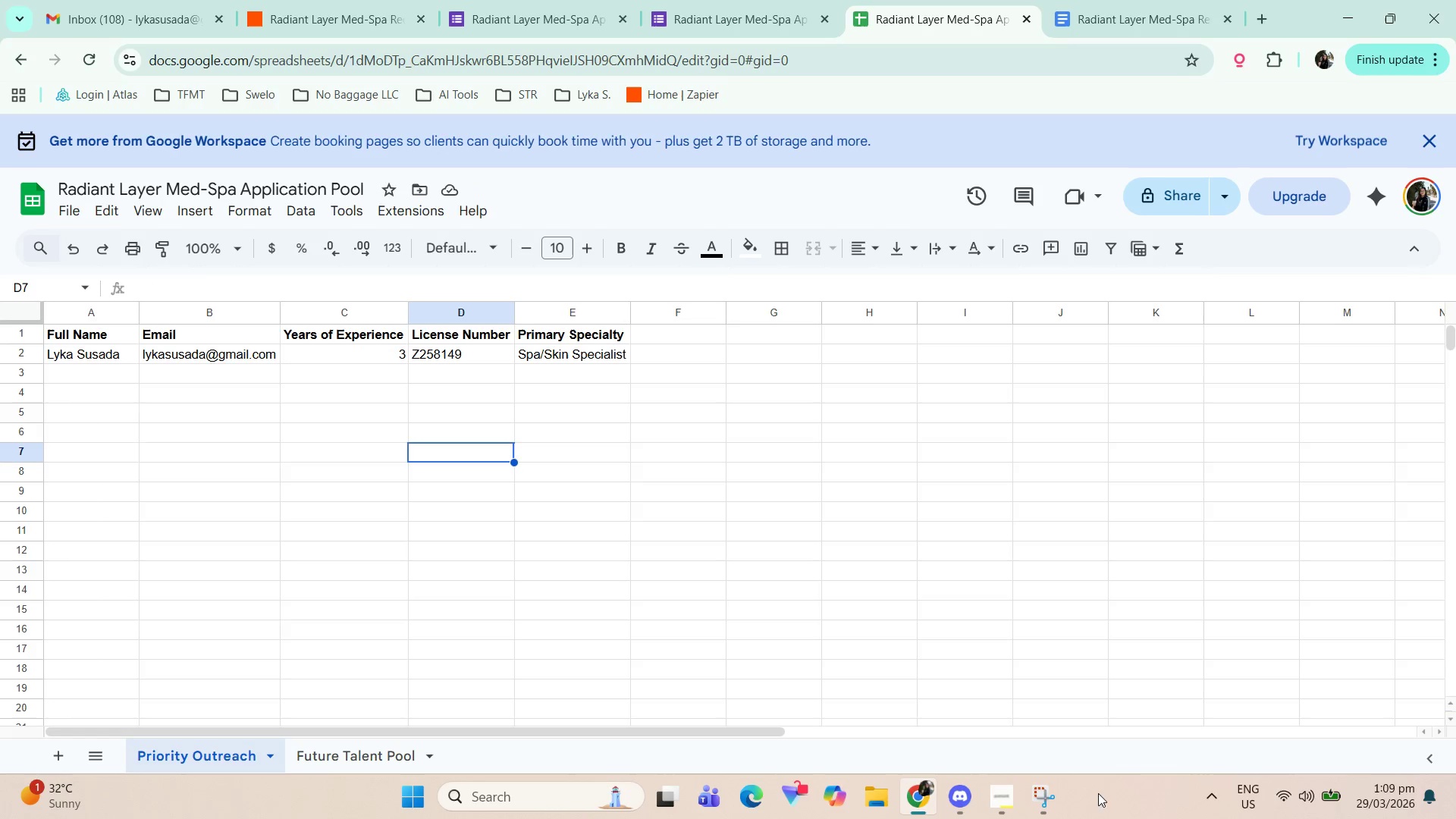 
left_click([1059, 809])
 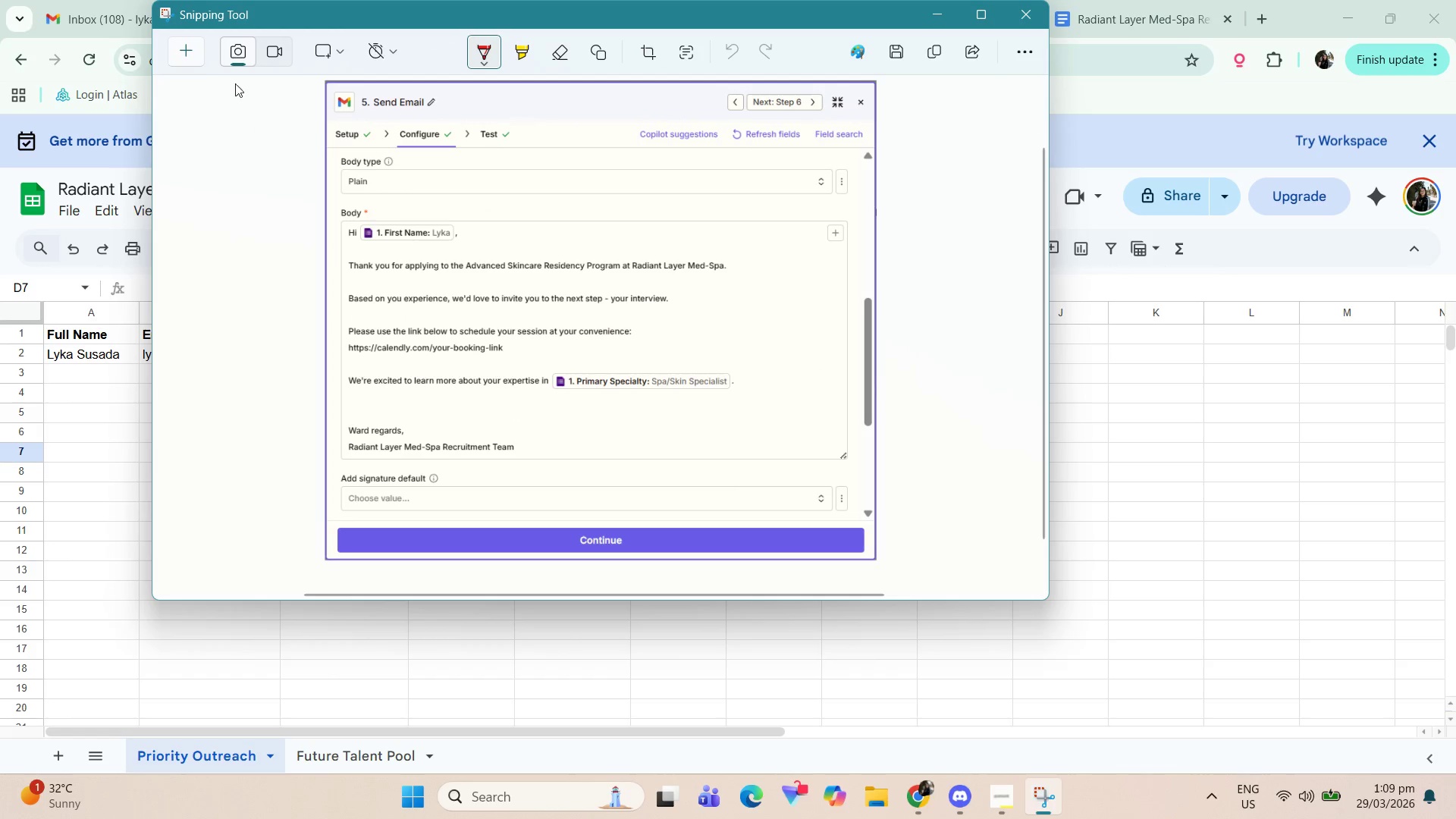 
left_click([196, 52])
 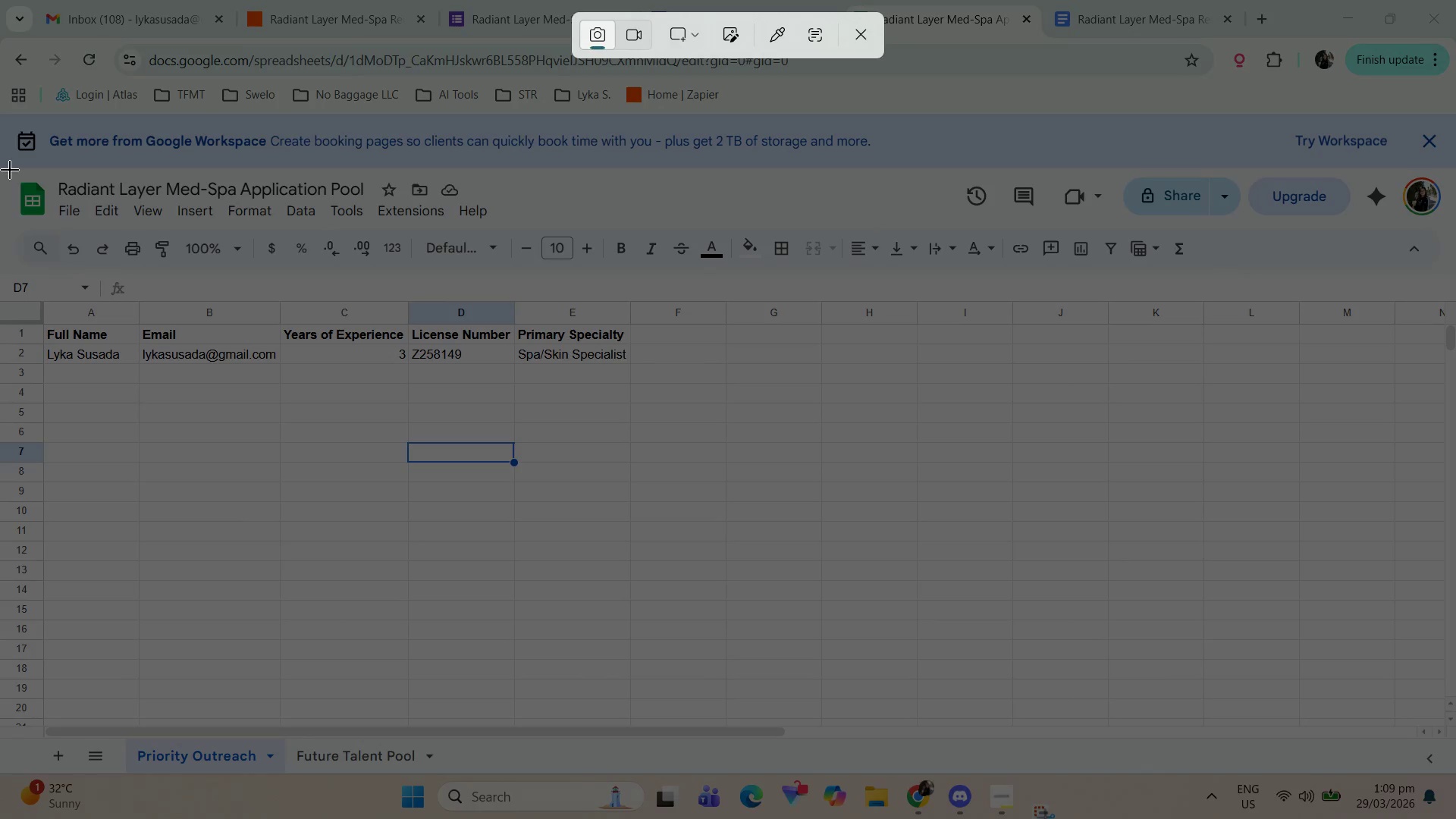 
left_click_drag(start_coordinate=[6, 168], to_coordinate=[792, 772])
 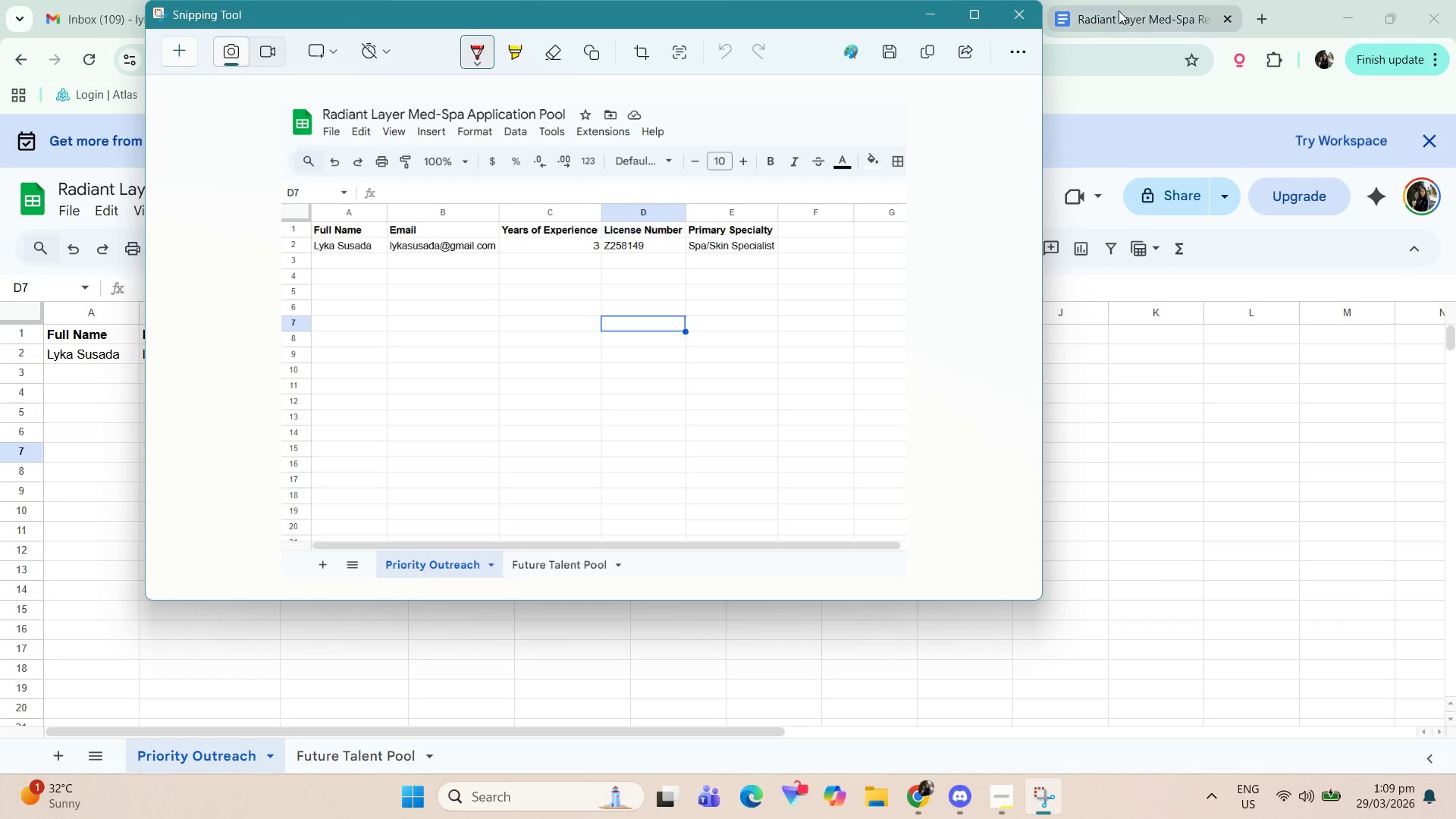 
left_click([1116, 11])
 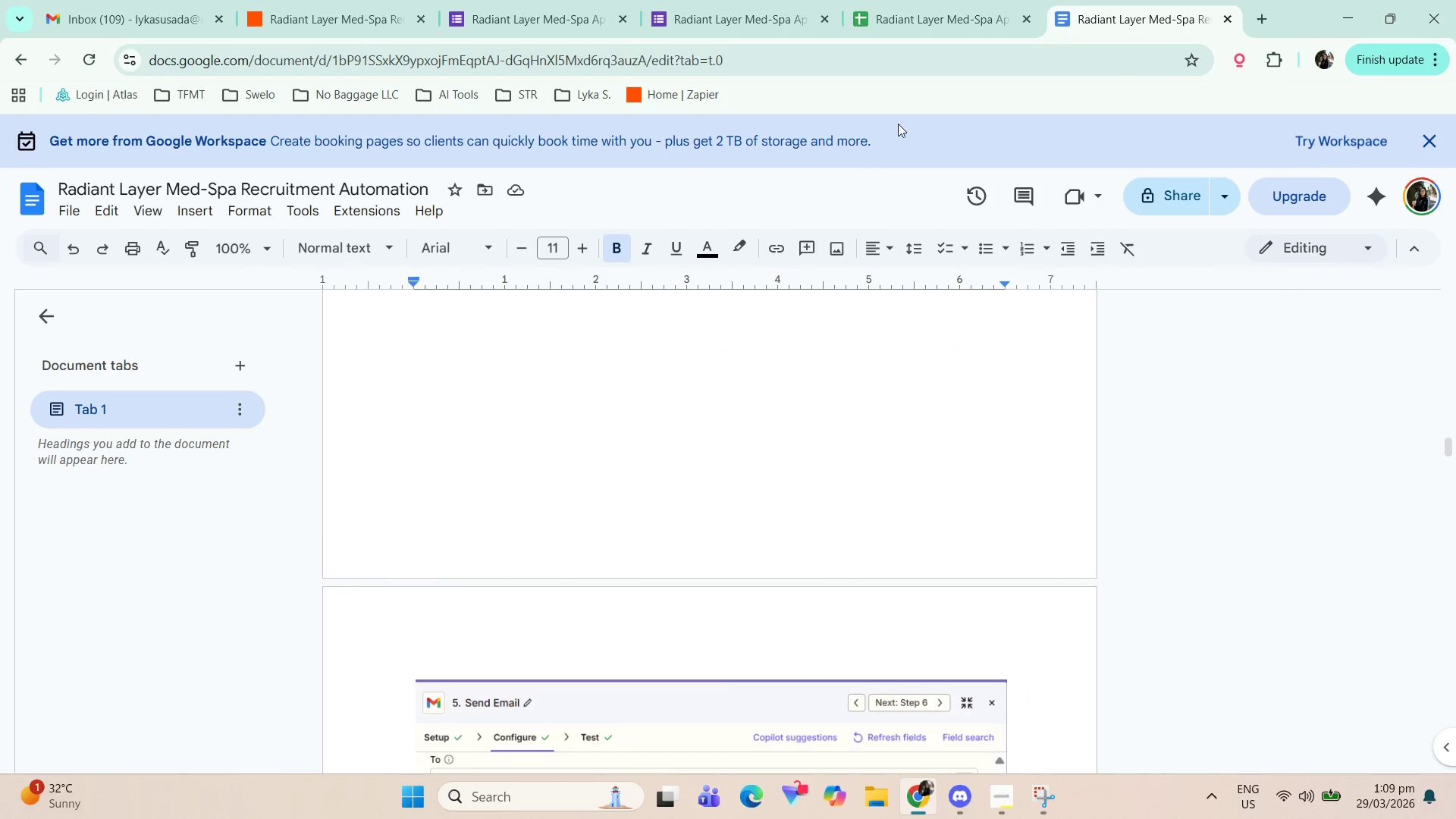 
scroll: coordinate [585, 460], scroll_direction: up, amount: 5.0
 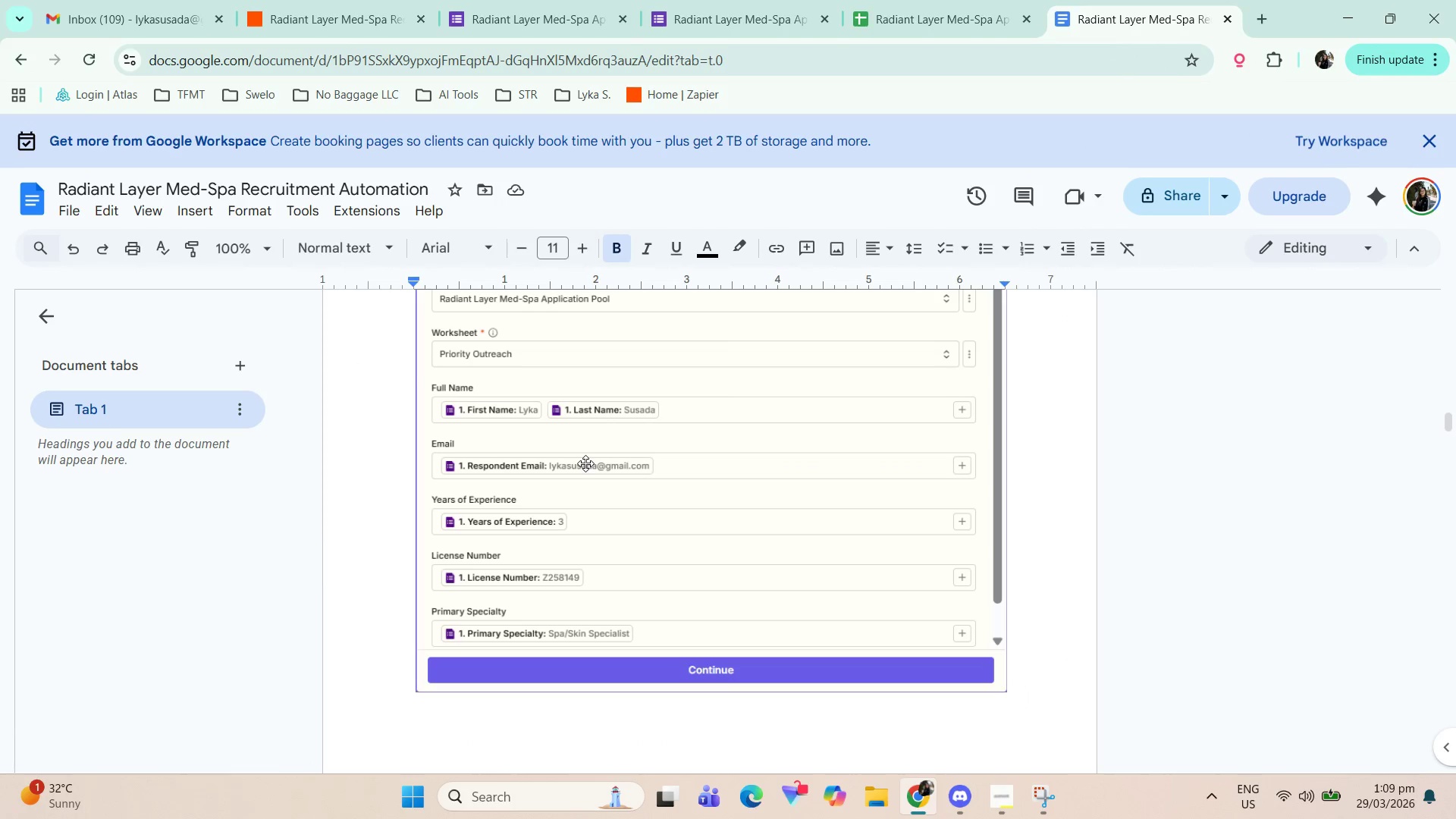 
scroll: coordinate [563, 427], scroll_direction: down, amount: 23.0
 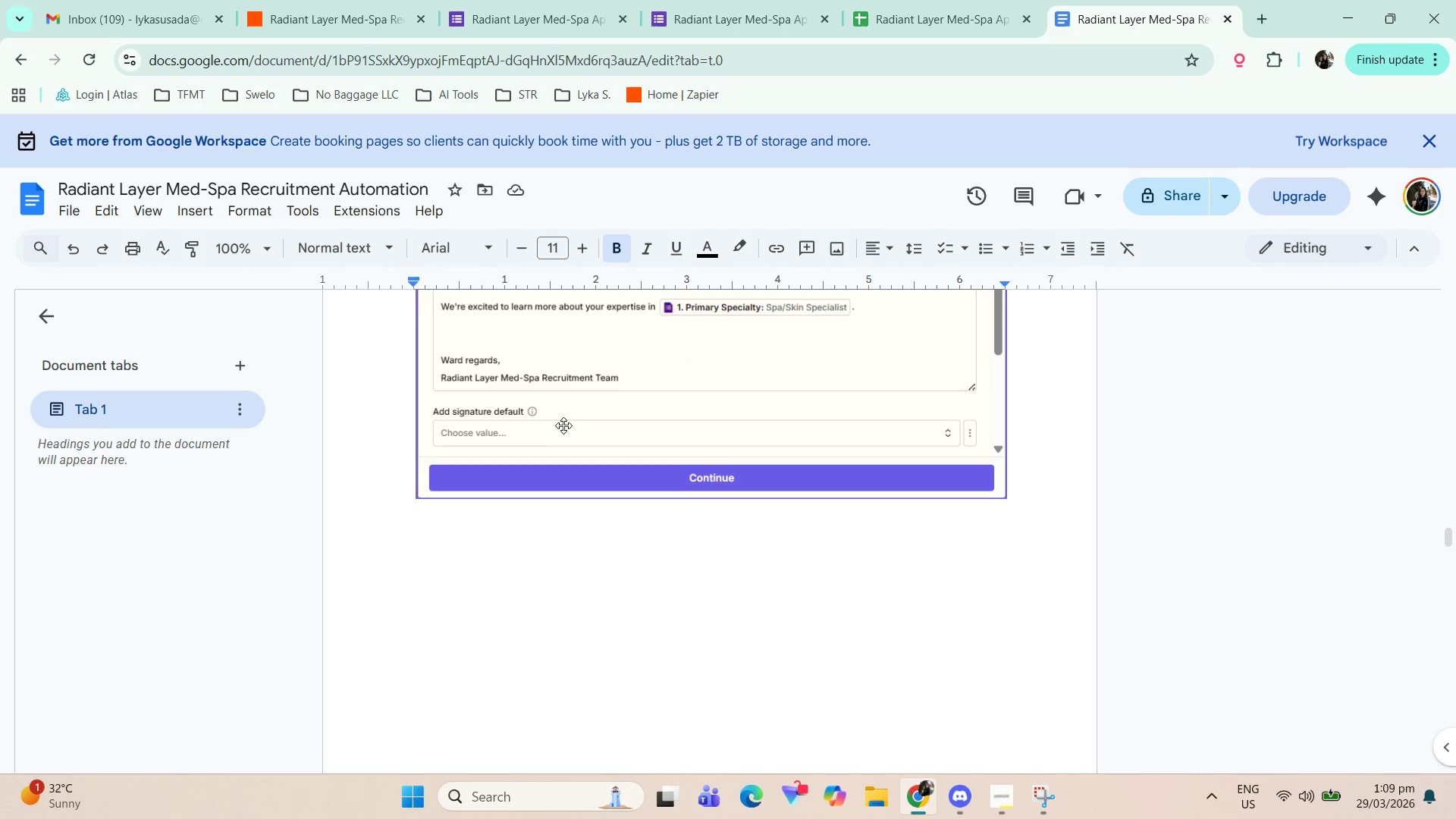 
scroll: coordinate [547, 408], scroll_direction: up, amount: 43.0
 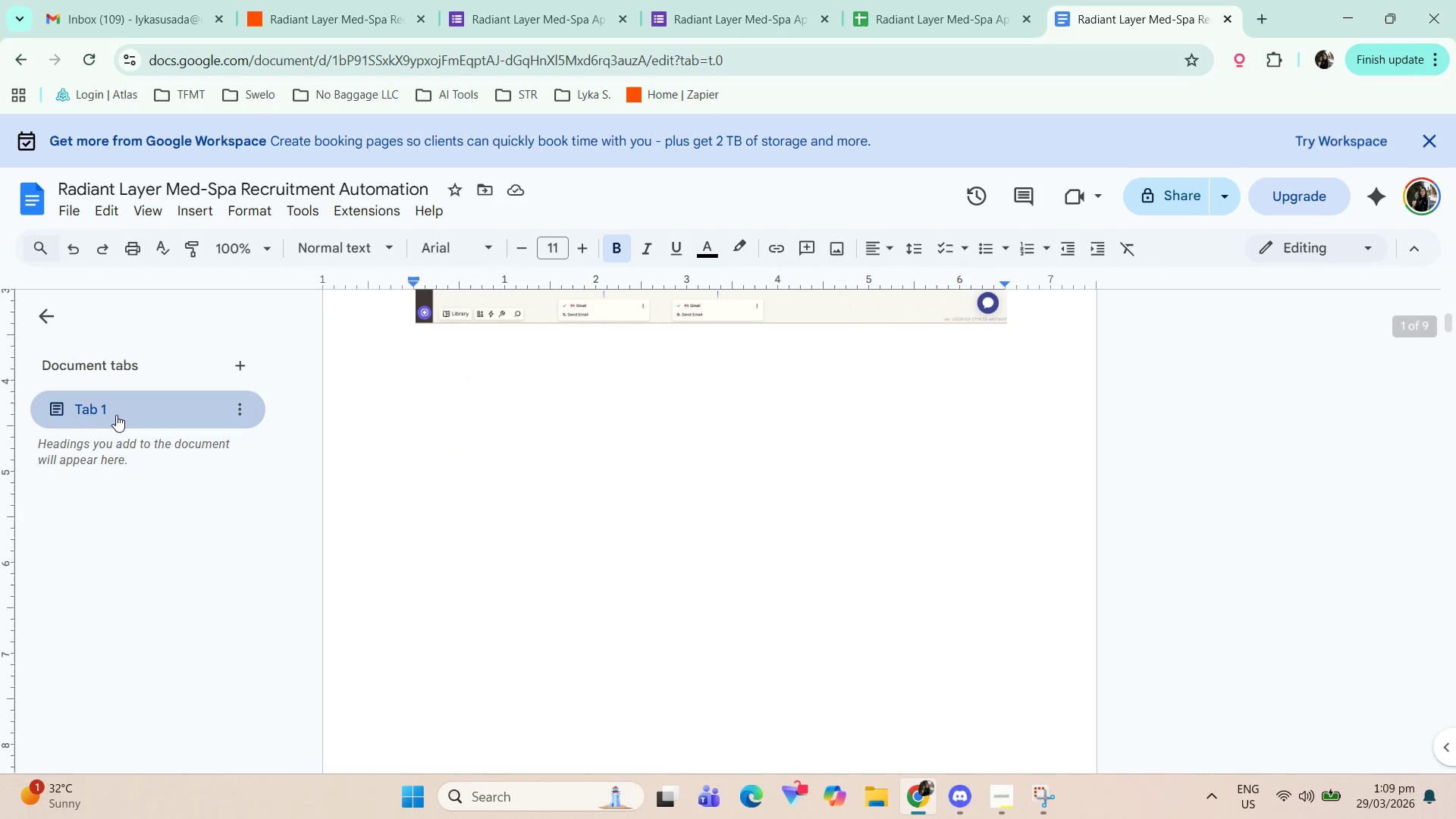 
double_click([116, 415])
 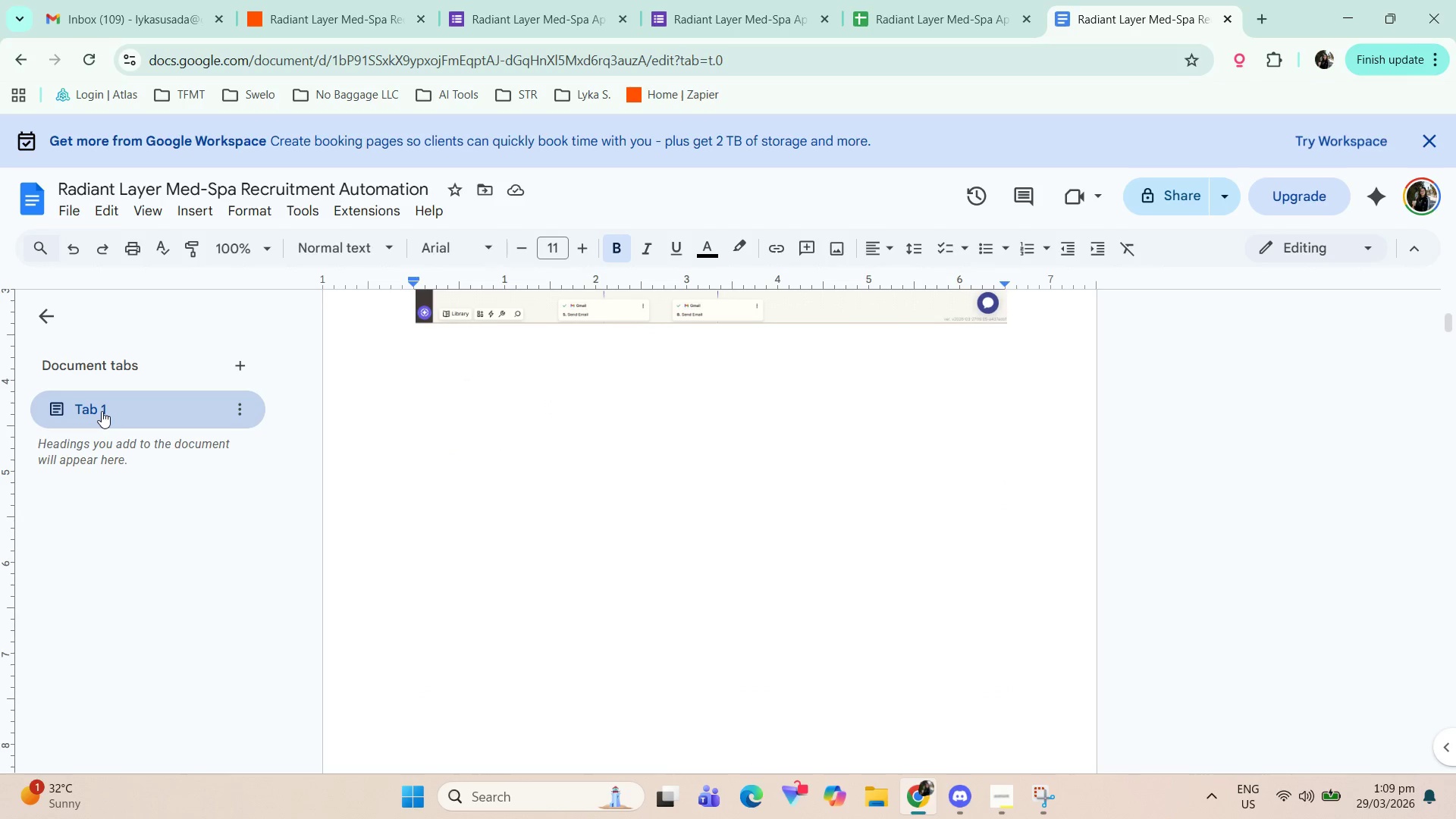 
double_click([102, 411])
 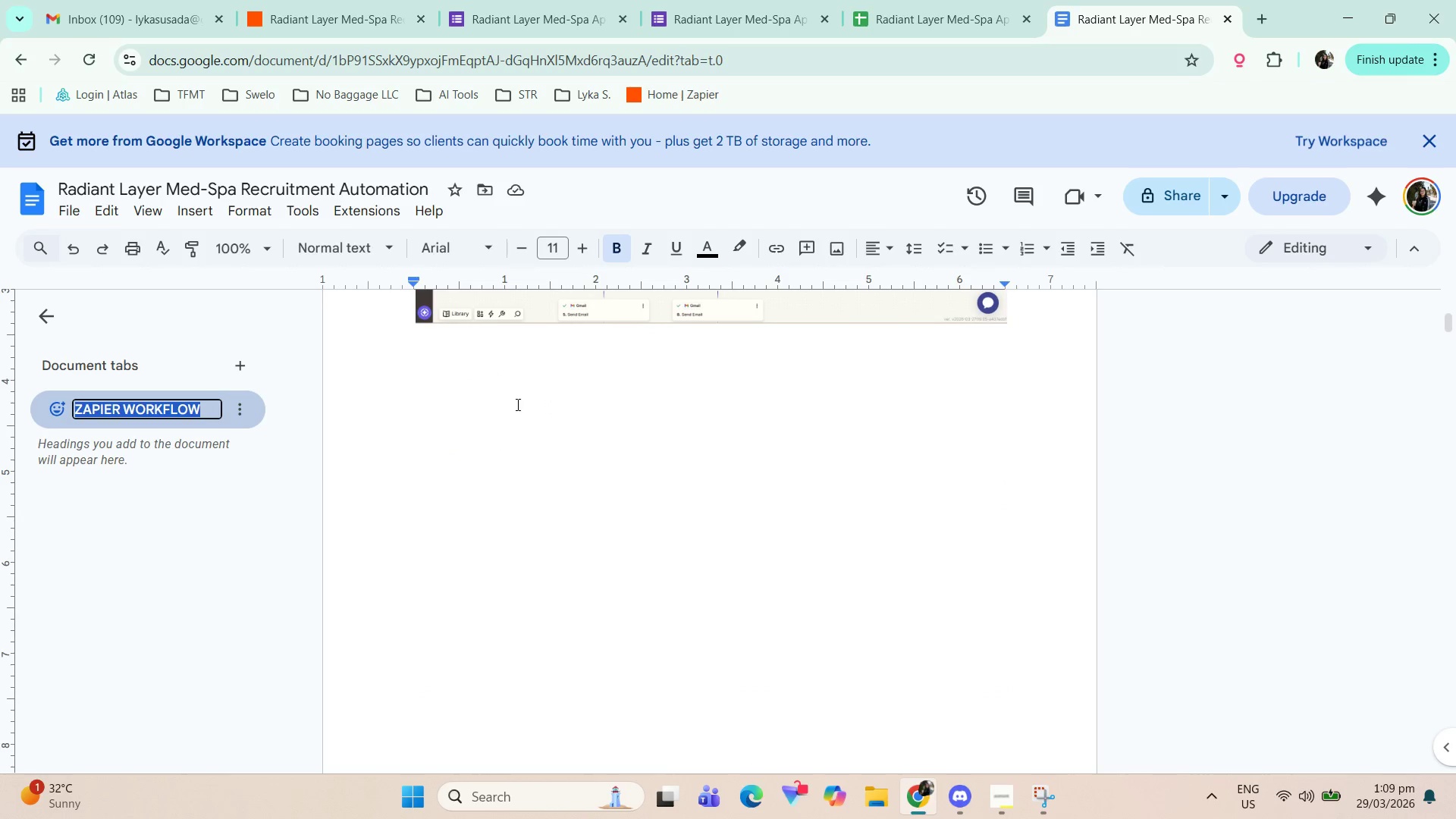 
left_click([438, 449])
 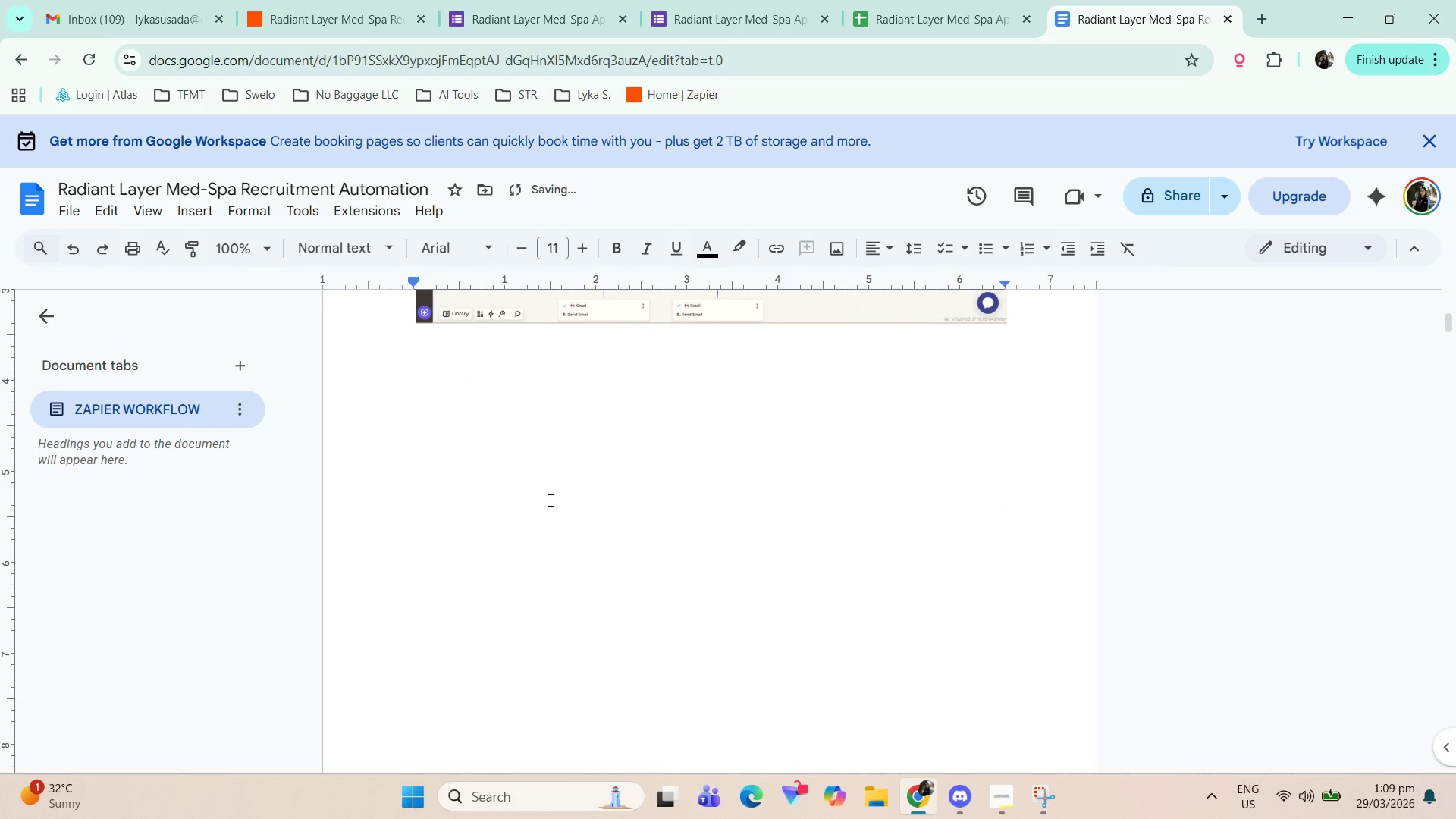 
scroll: coordinate [593, 475], scroll_direction: up, amount: 10.0
 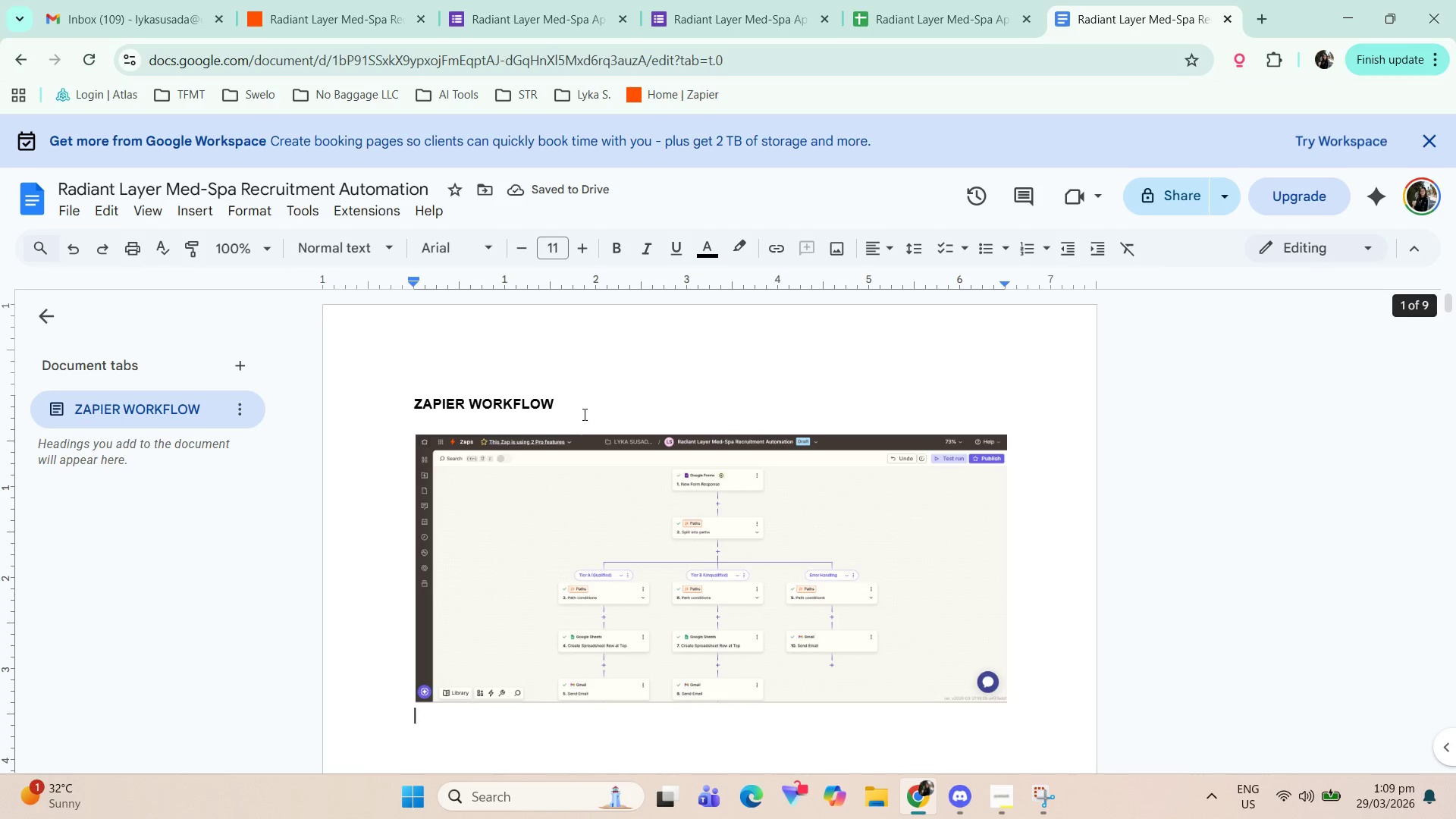 
left_click([576, 420])
 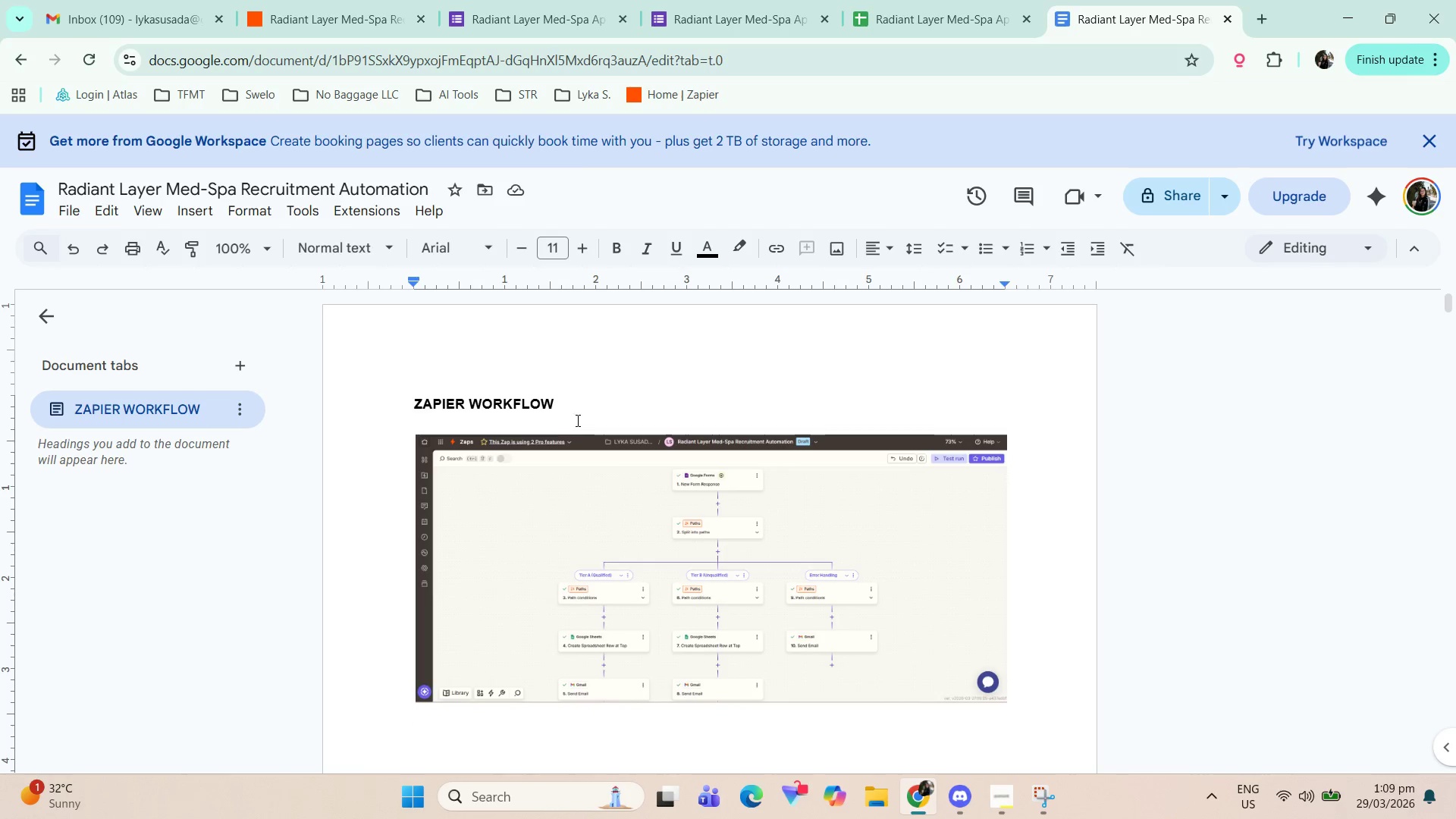 
key(Enter)
 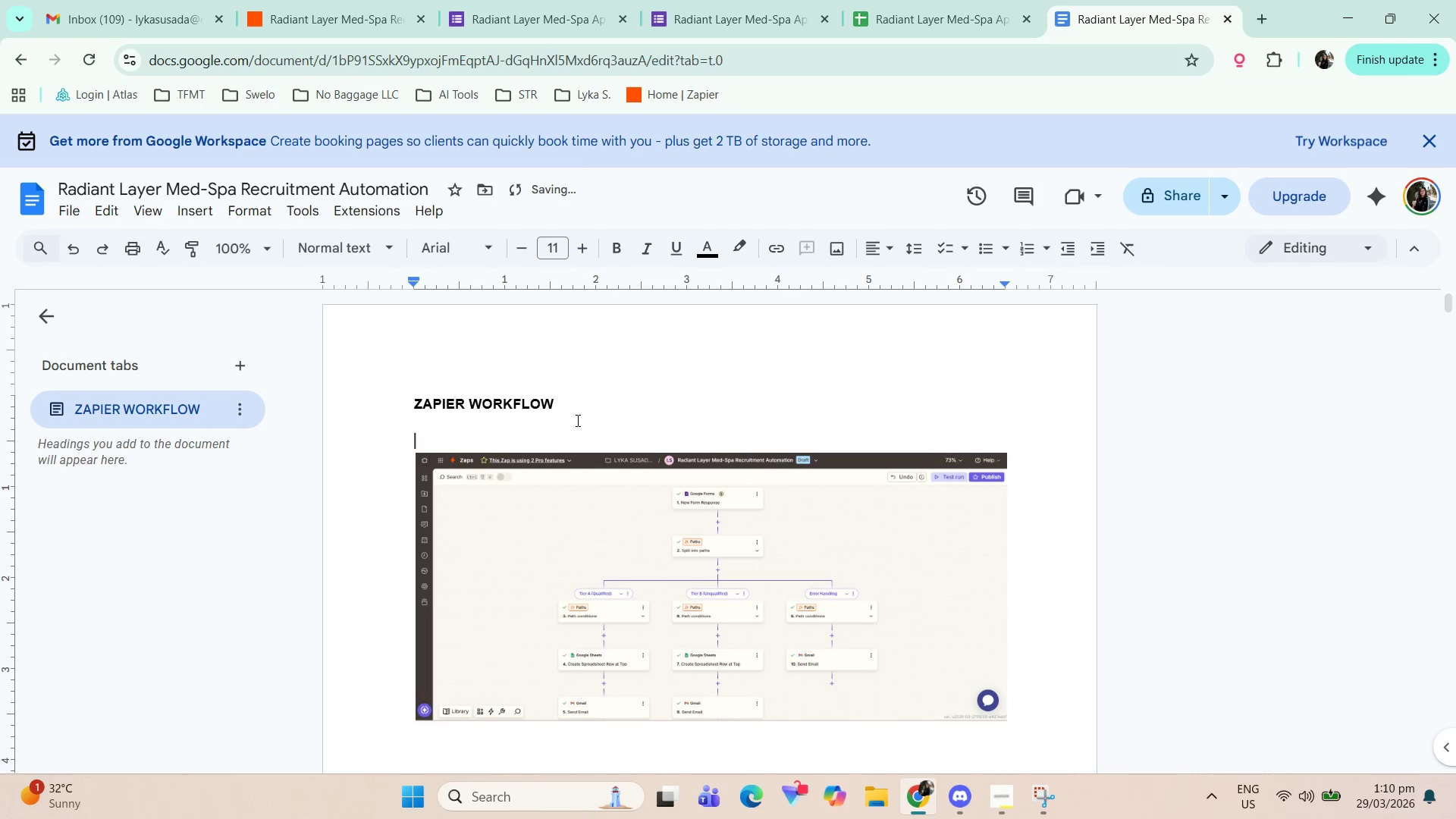 
key(Backspace)
 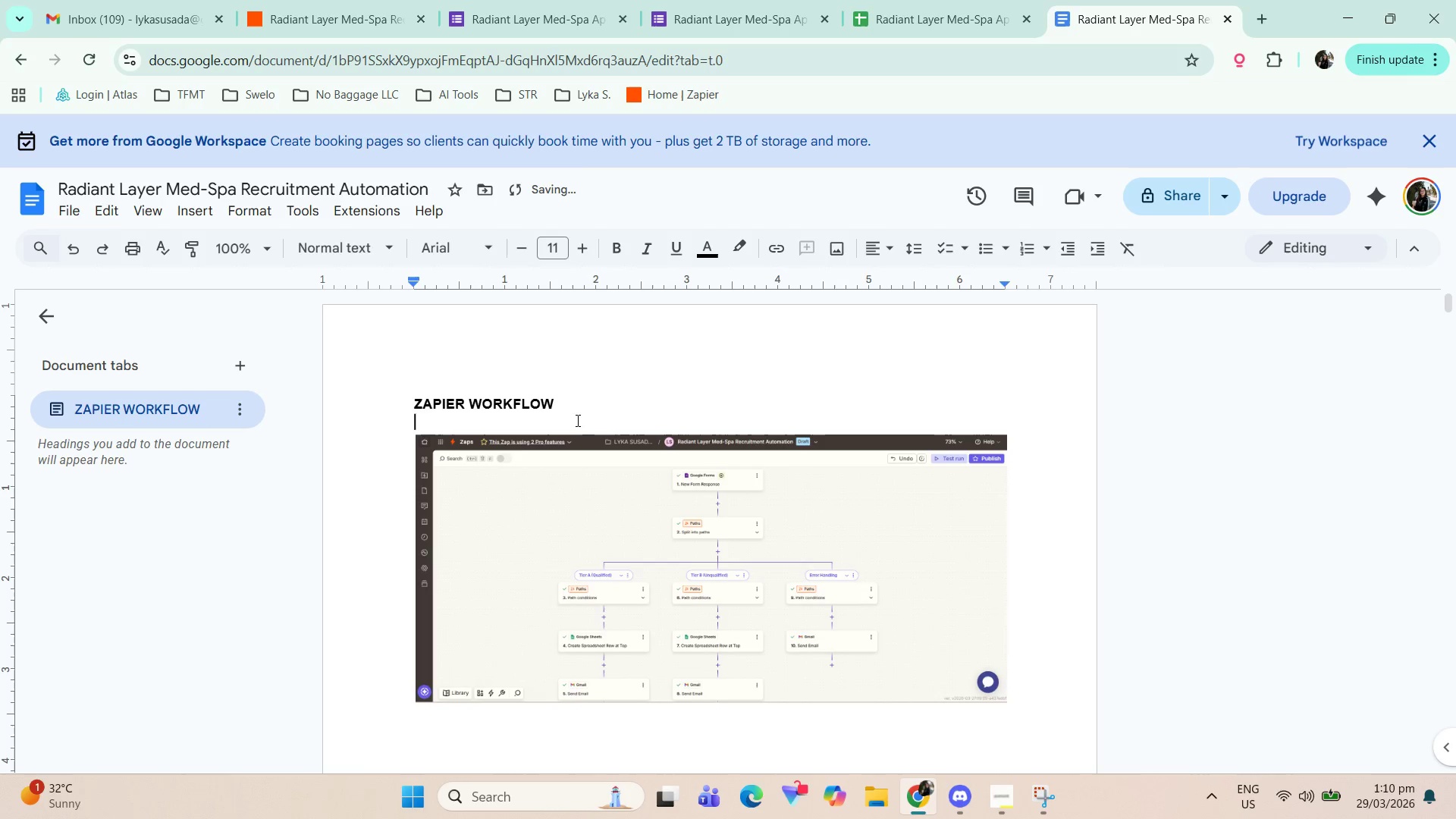 
key(Backspace)
 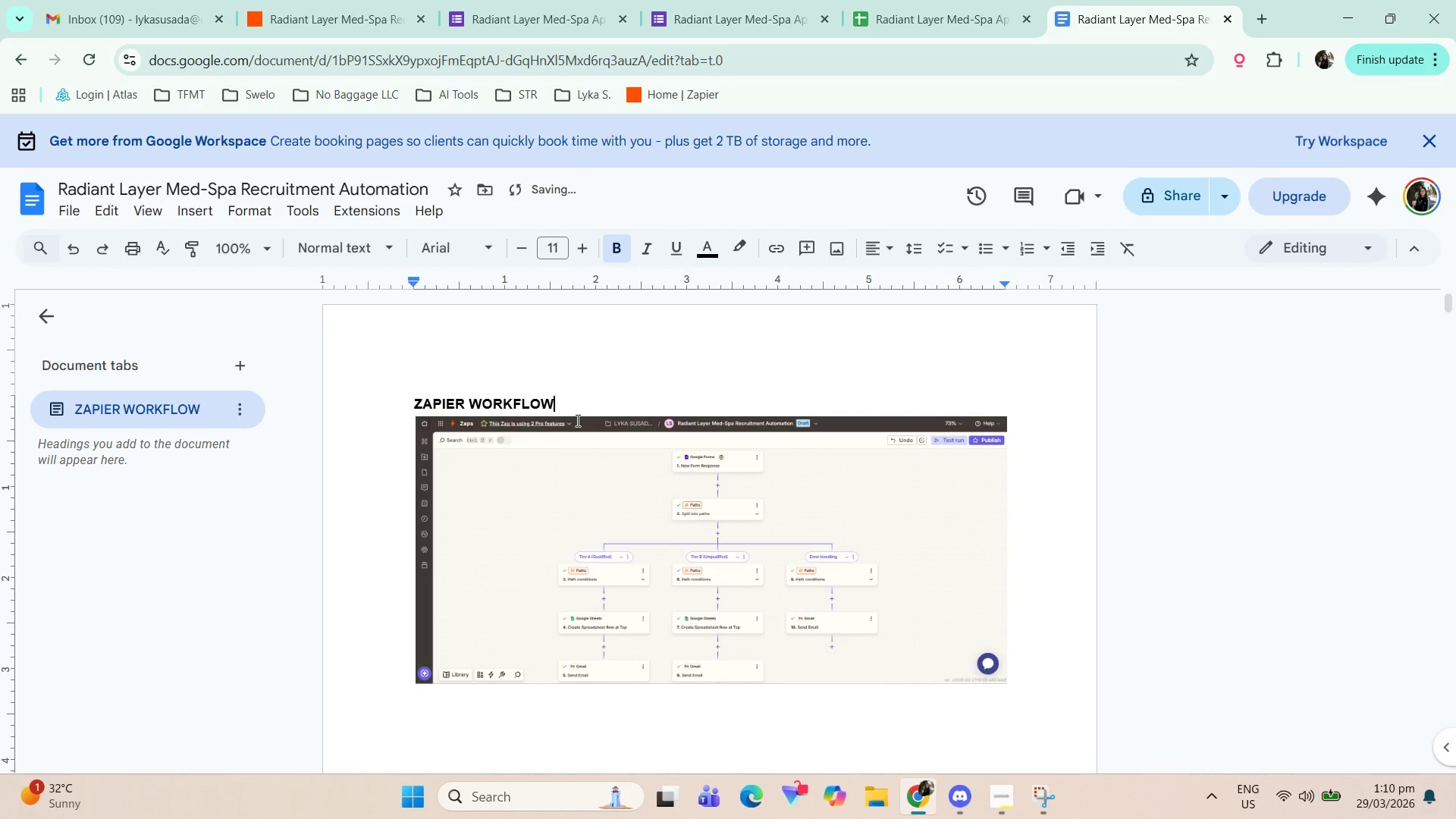 
key(Shift+ShiftLeft)
 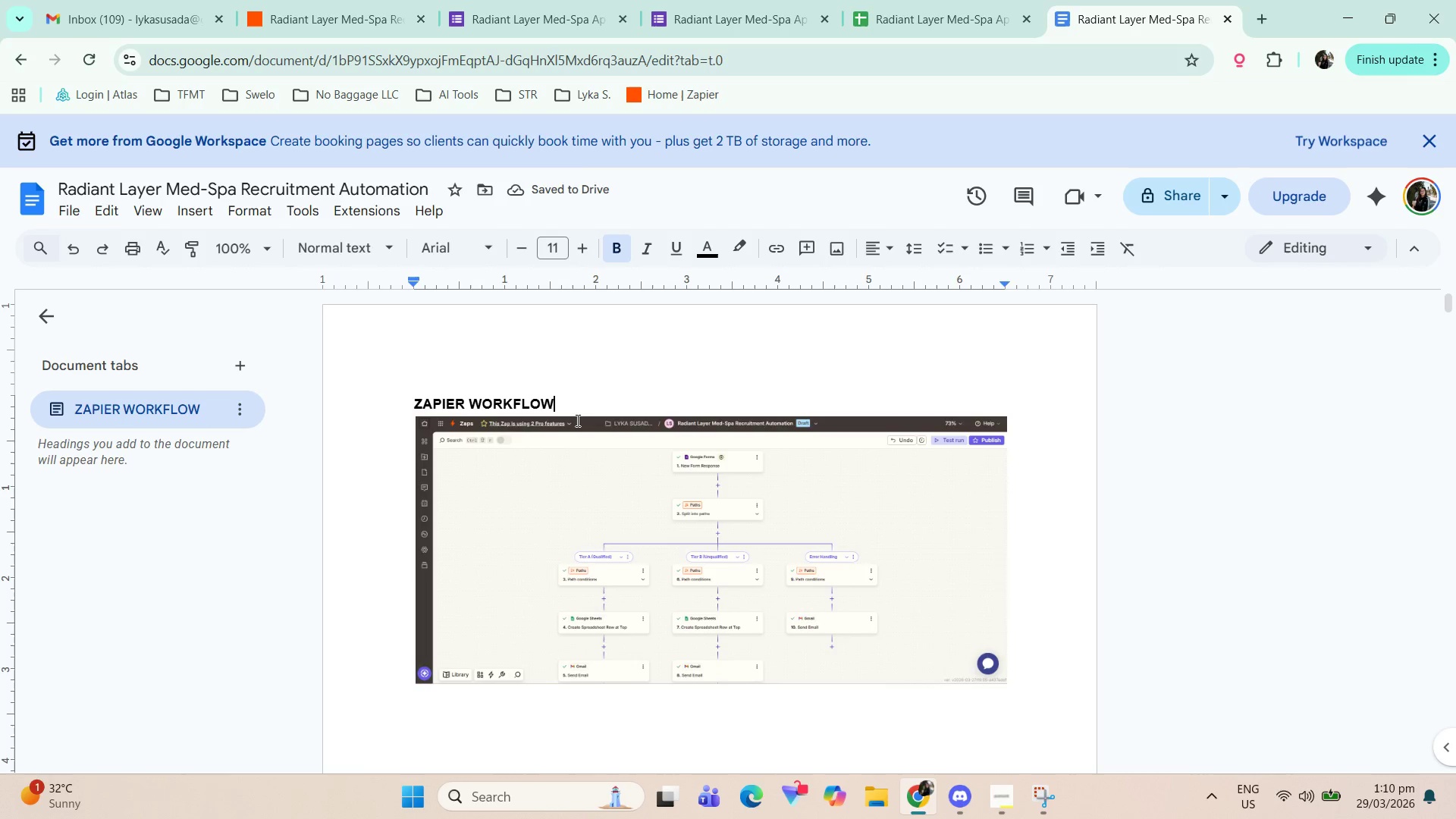 
key(Shift+Semicolon)
 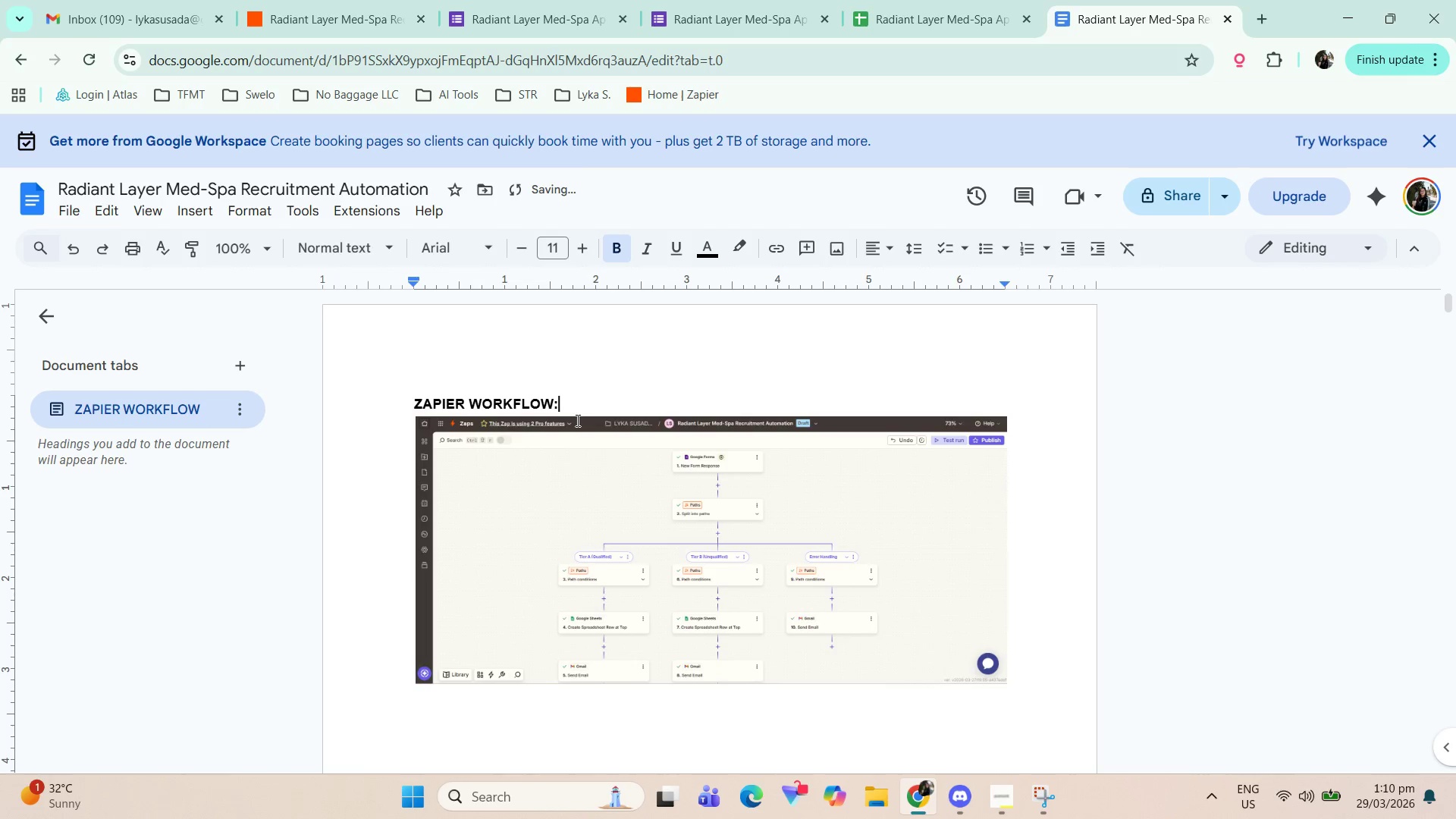 
key(Enter)
 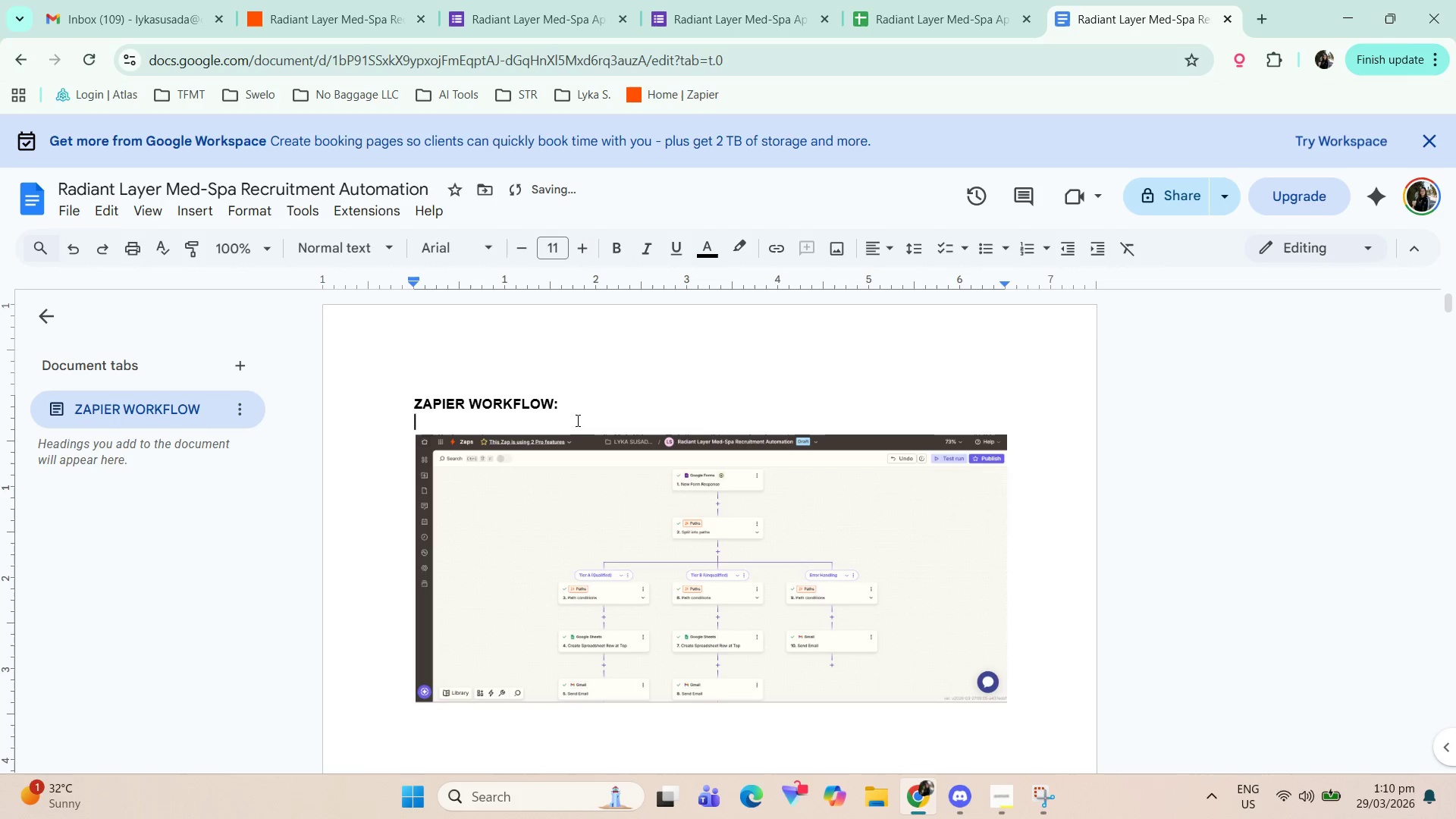 
type(THis )
key(Backspace)
key(Backspace)
key(Backspace)
key(Backspace)
type(hs)
key(Backspace)
type(is t)
key(Backspace)
type(is a screenshot of a )
key(Backspace)
key(Backspace)
type(the whole Zap\)
key(Backspace)
key(Backspace)
key(Backspace)
key(Backspace)
key(Backspace)
key(Backspace)
key(Backspace)
key(Backspace)
key(Backspace)
key(Backspace)
key(Backspace)
type( final Zap for the project.)
 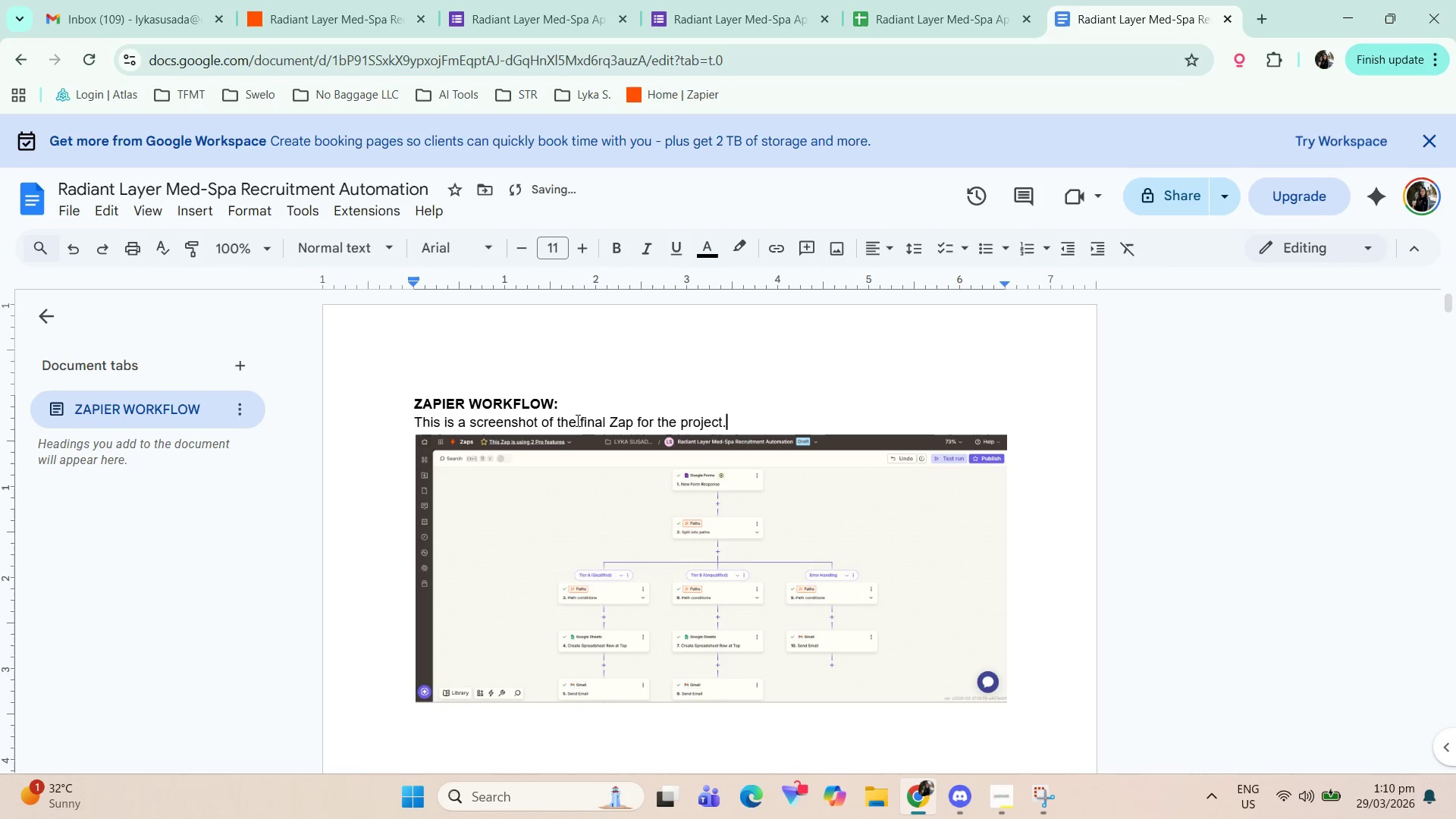 
scroll: coordinate [803, 424], scroll_direction: none, amount: 0.0
 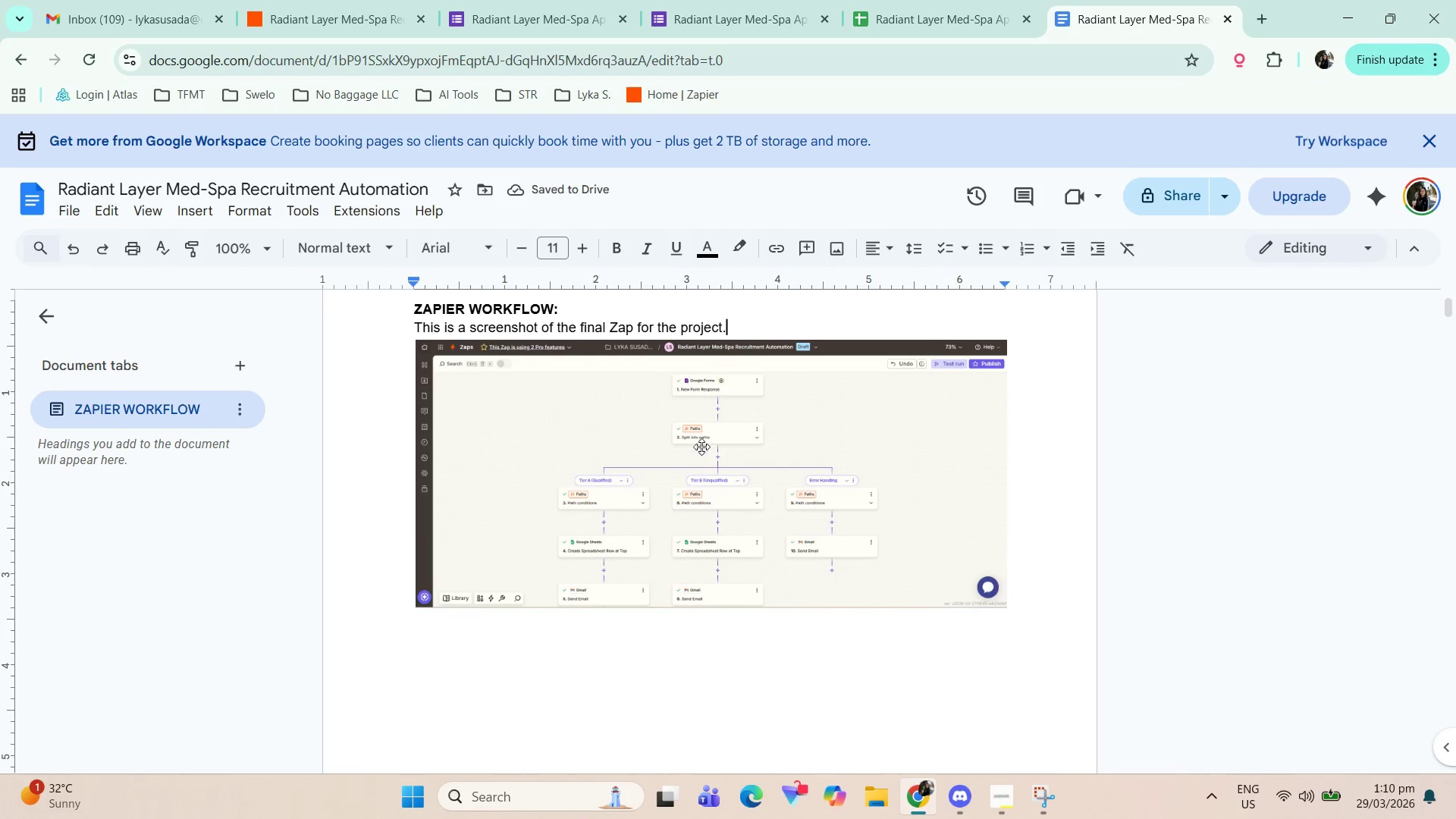 
scroll: coordinate [557, 537], scroll_direction: down, amount: 9.0
 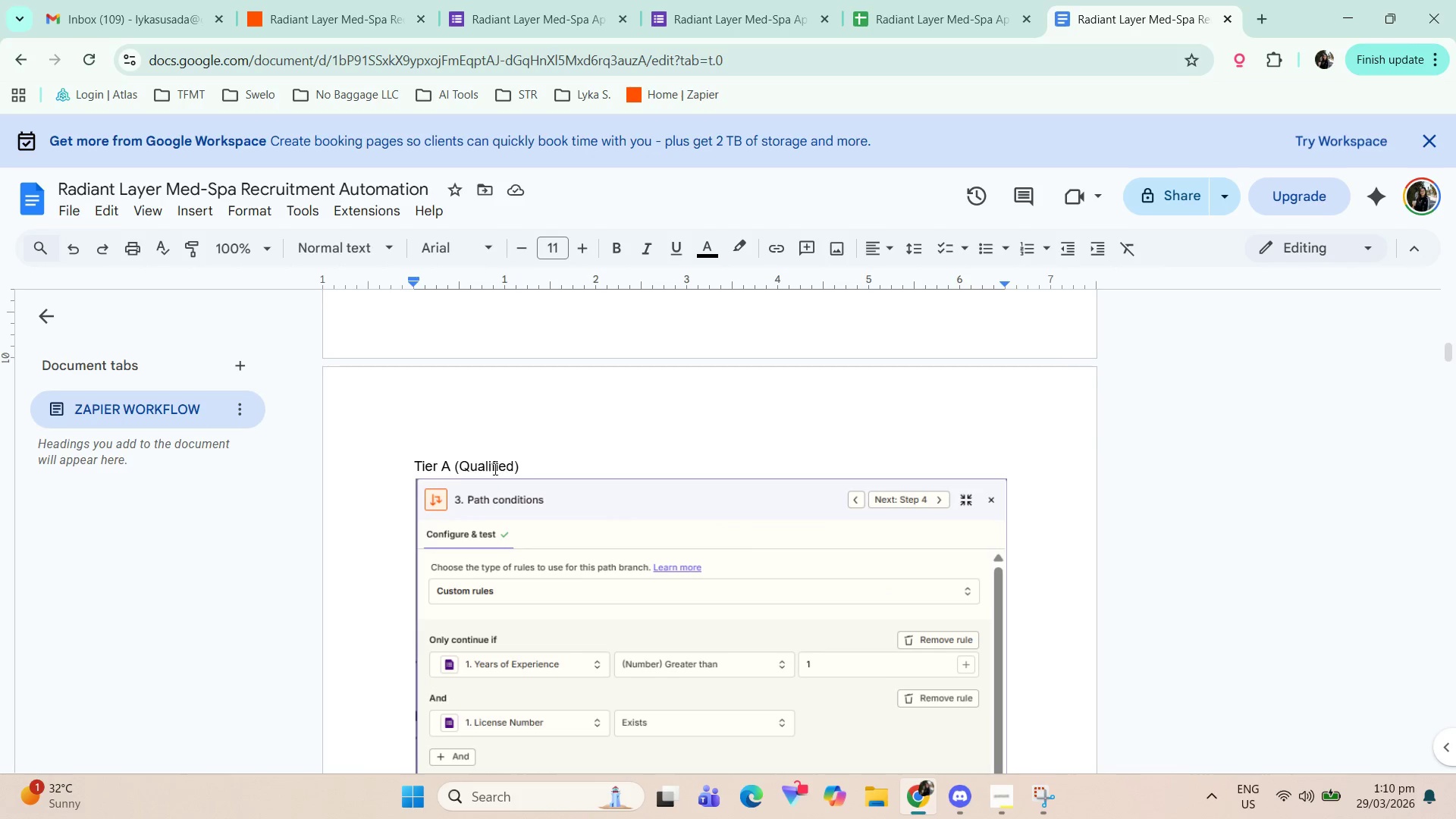 
left_click([527, 466])
 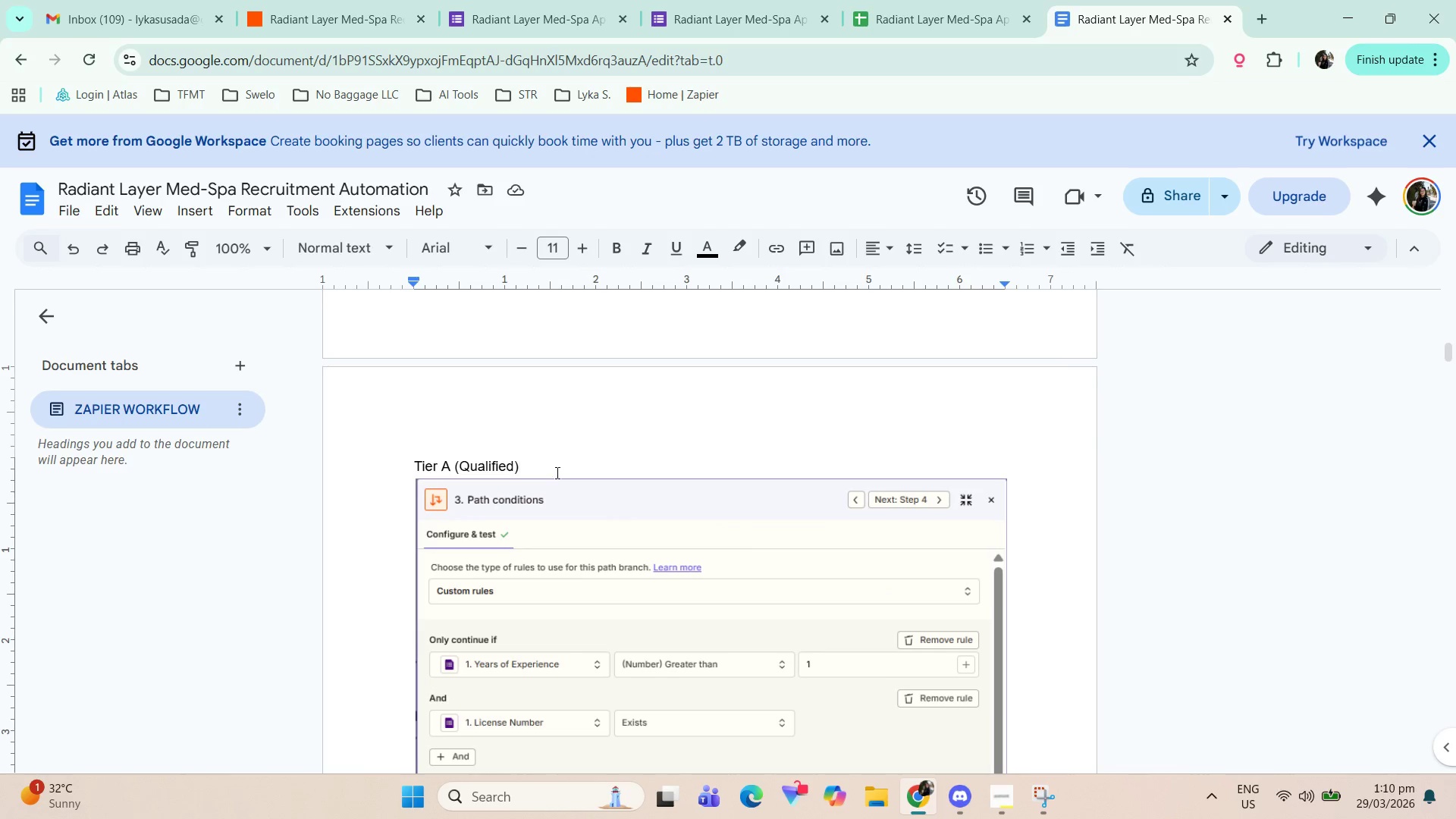 
wait(5.06)
 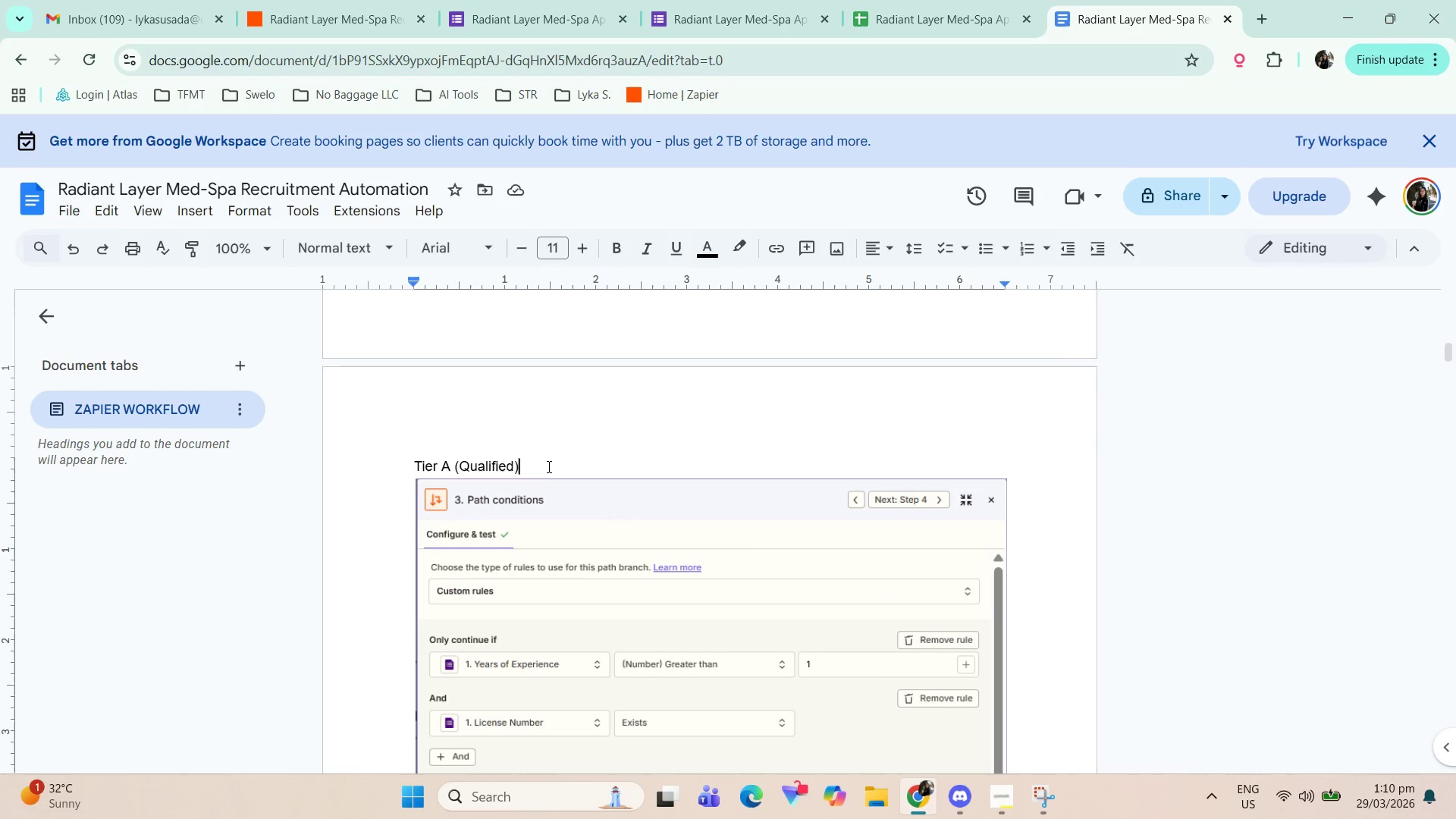 
left_click([514, 467])
 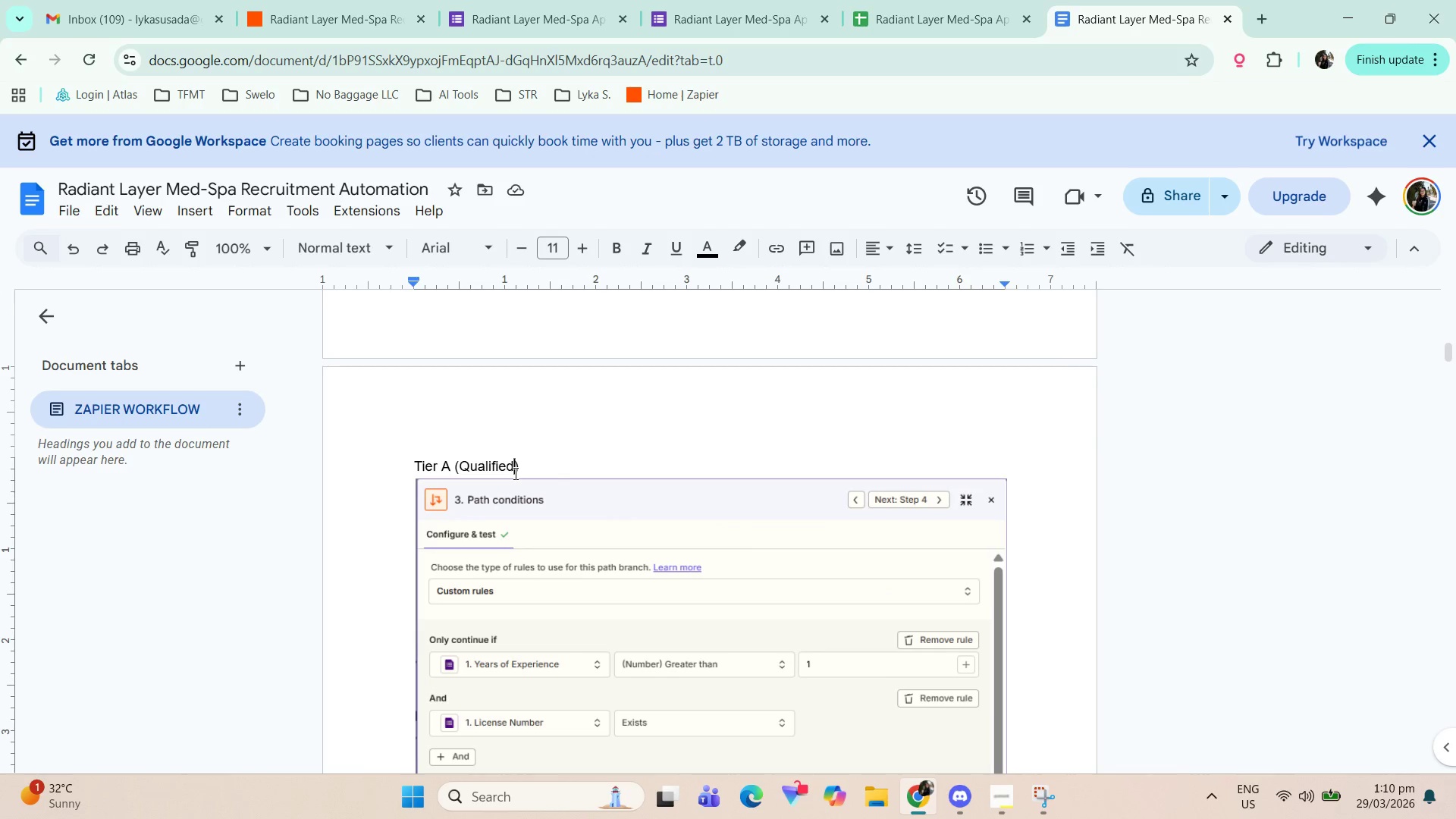 
type( Leas)
key(Backspace)
type(d)
 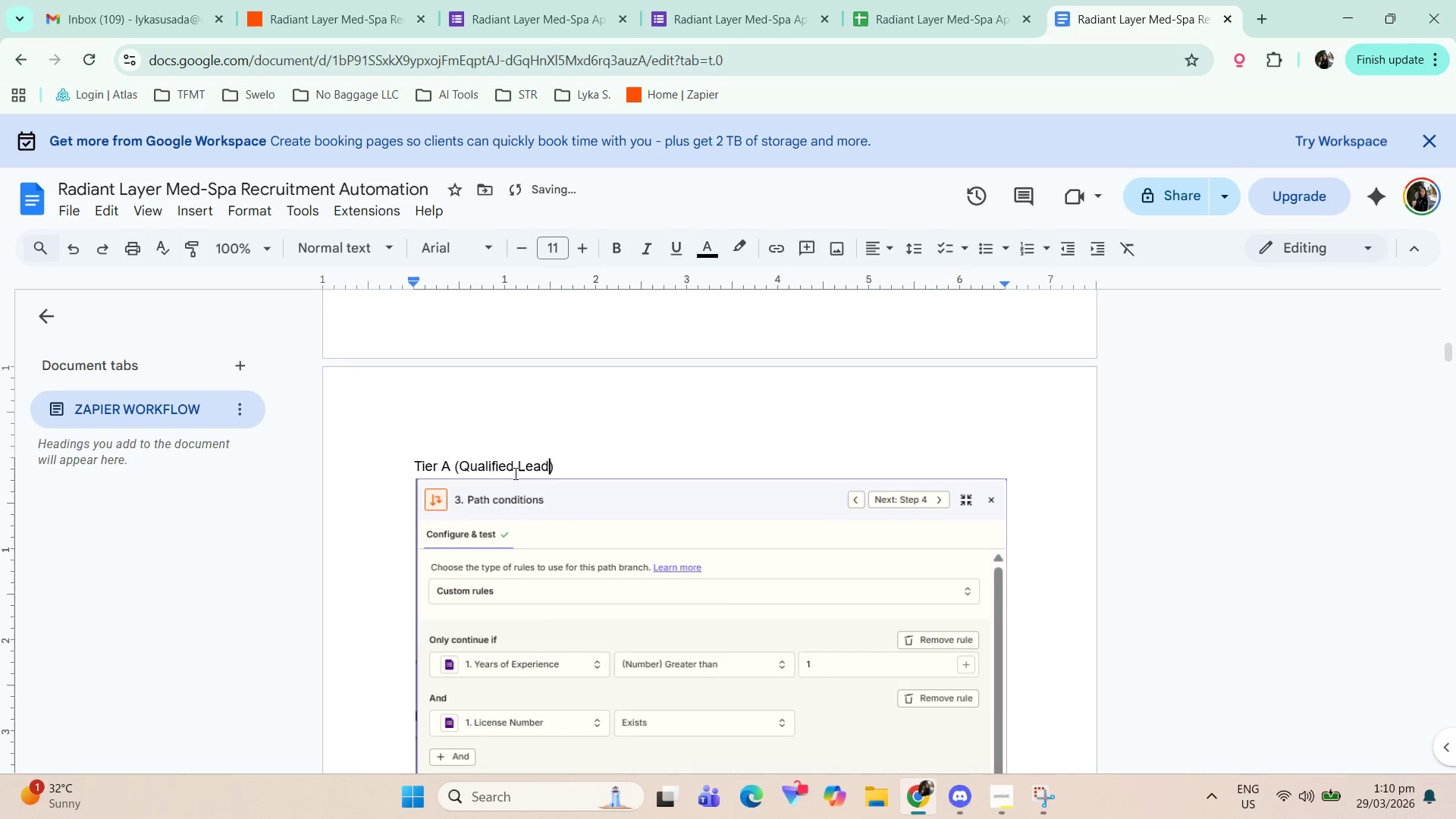 
left_click([595, 469])
 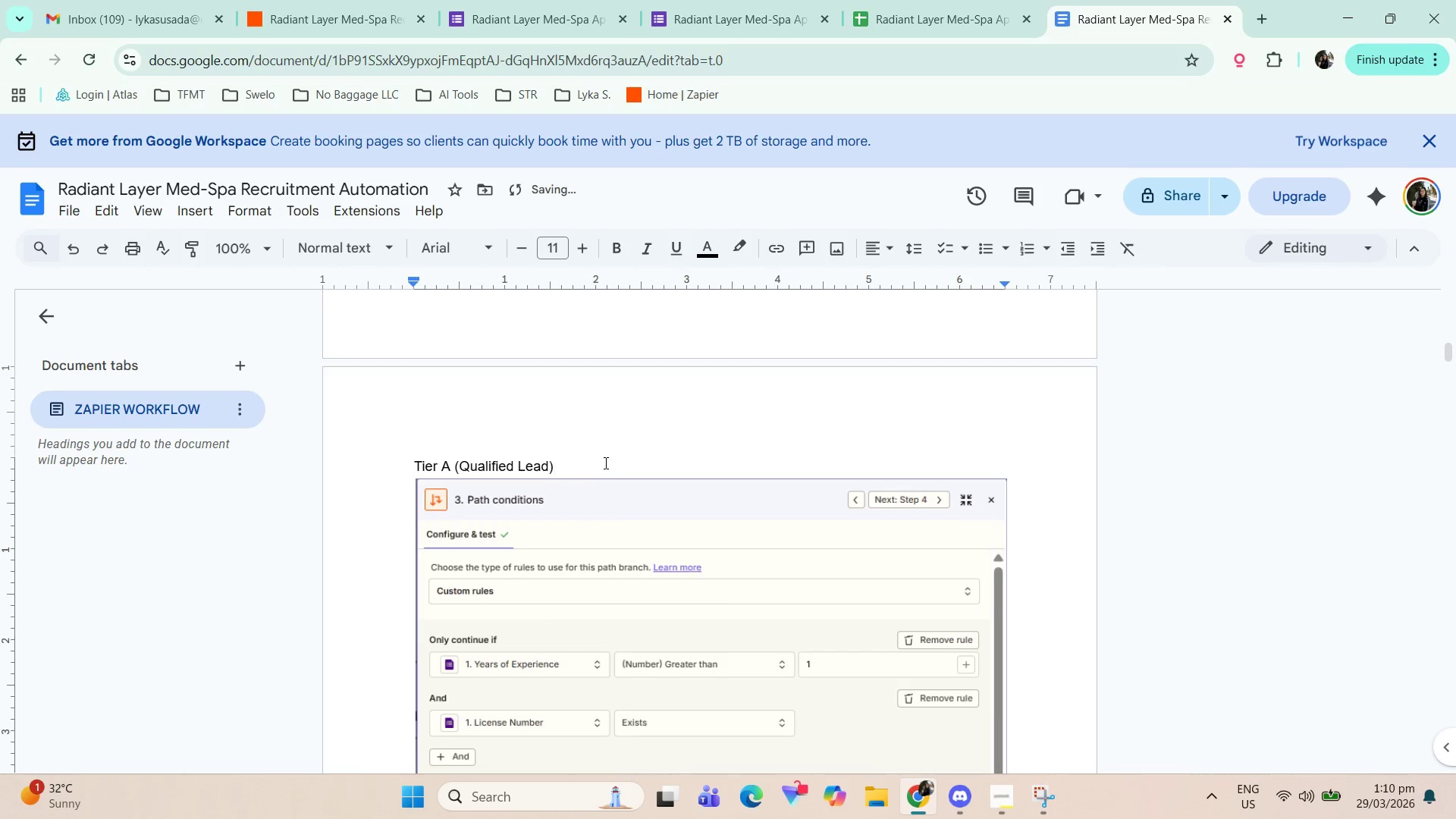 
scroll: coordinate [605, 461], scroll_direction: down, amount: 1.0
 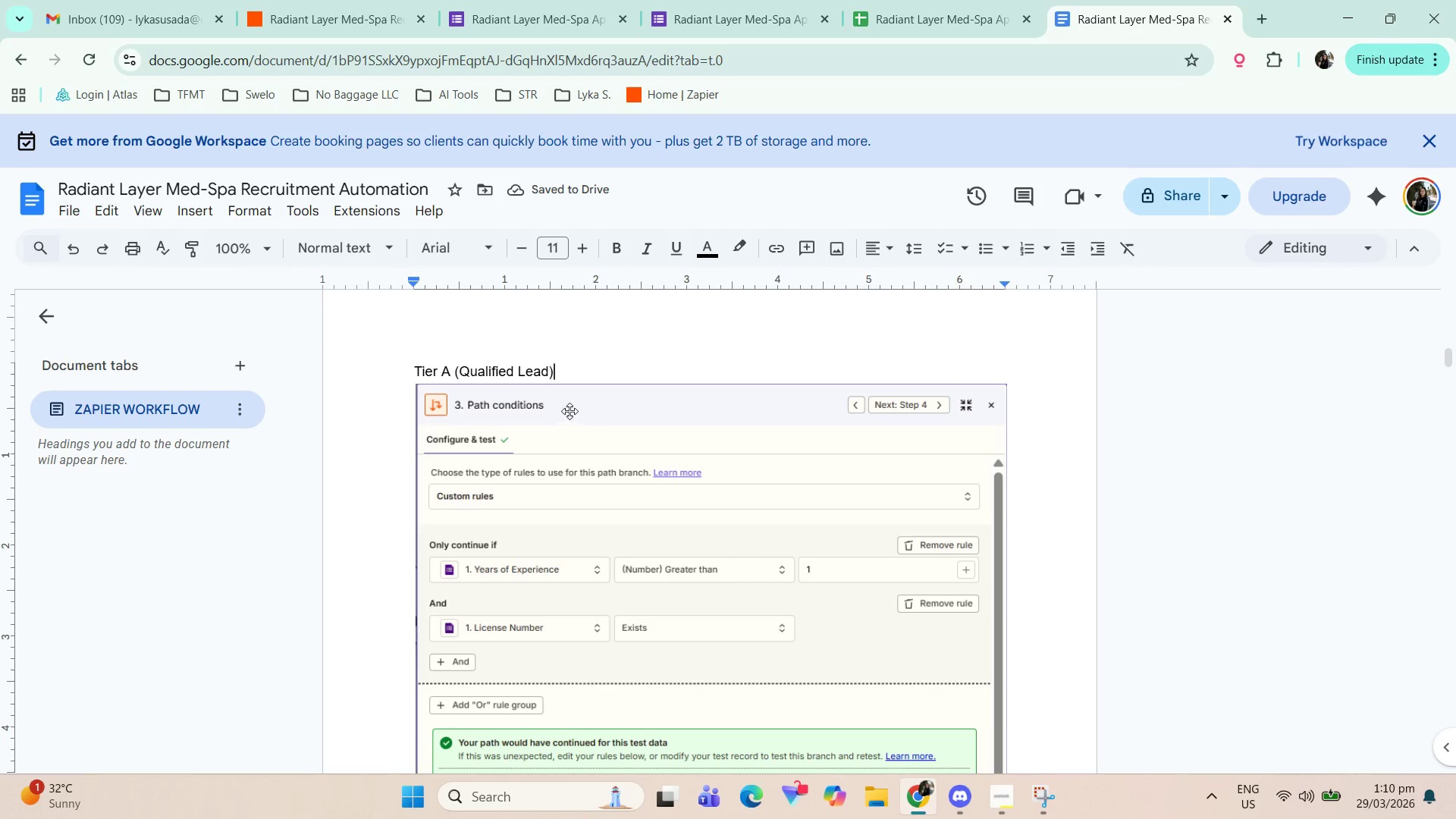 
key(Control+Z)
 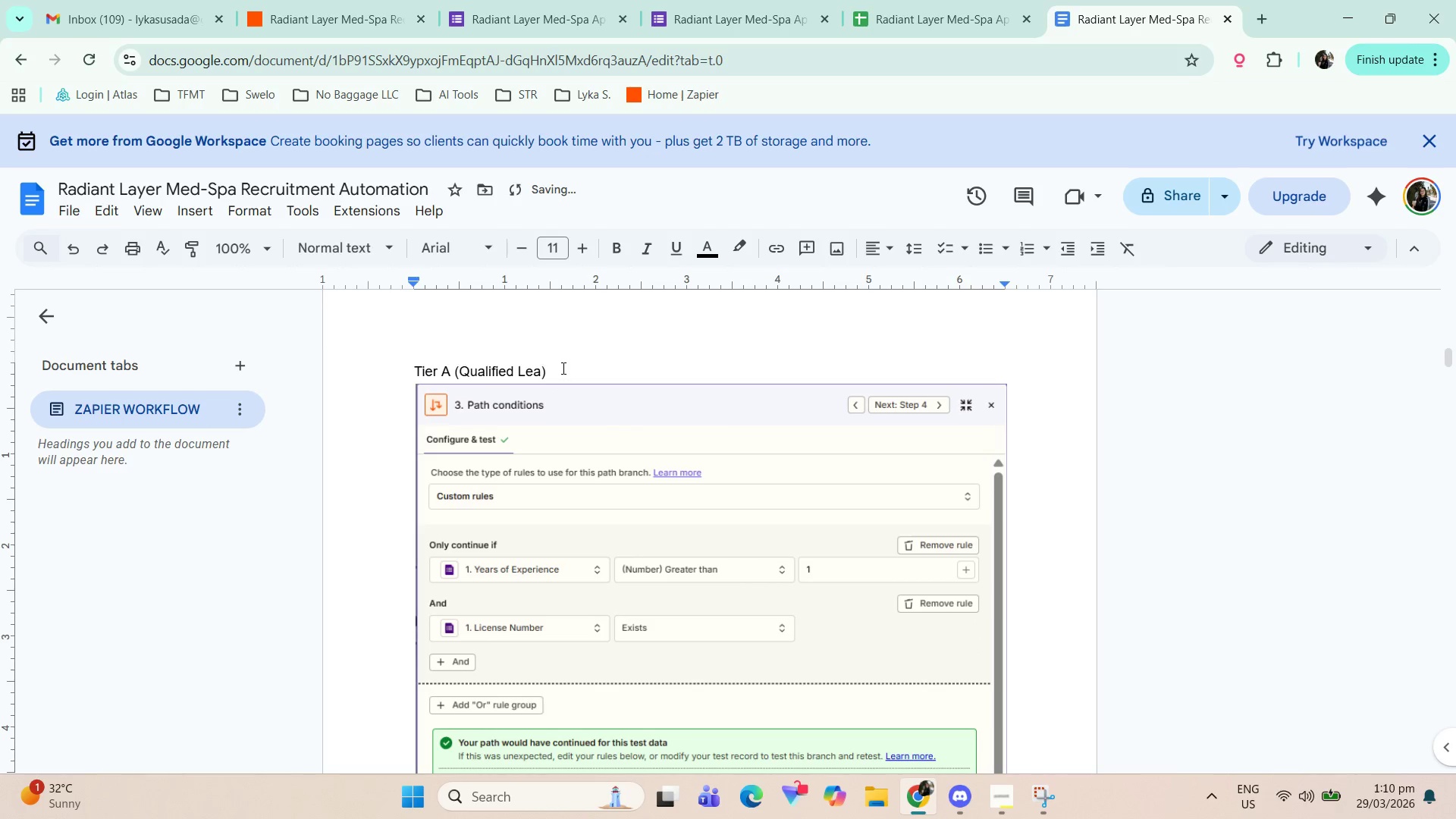 
key(D)
 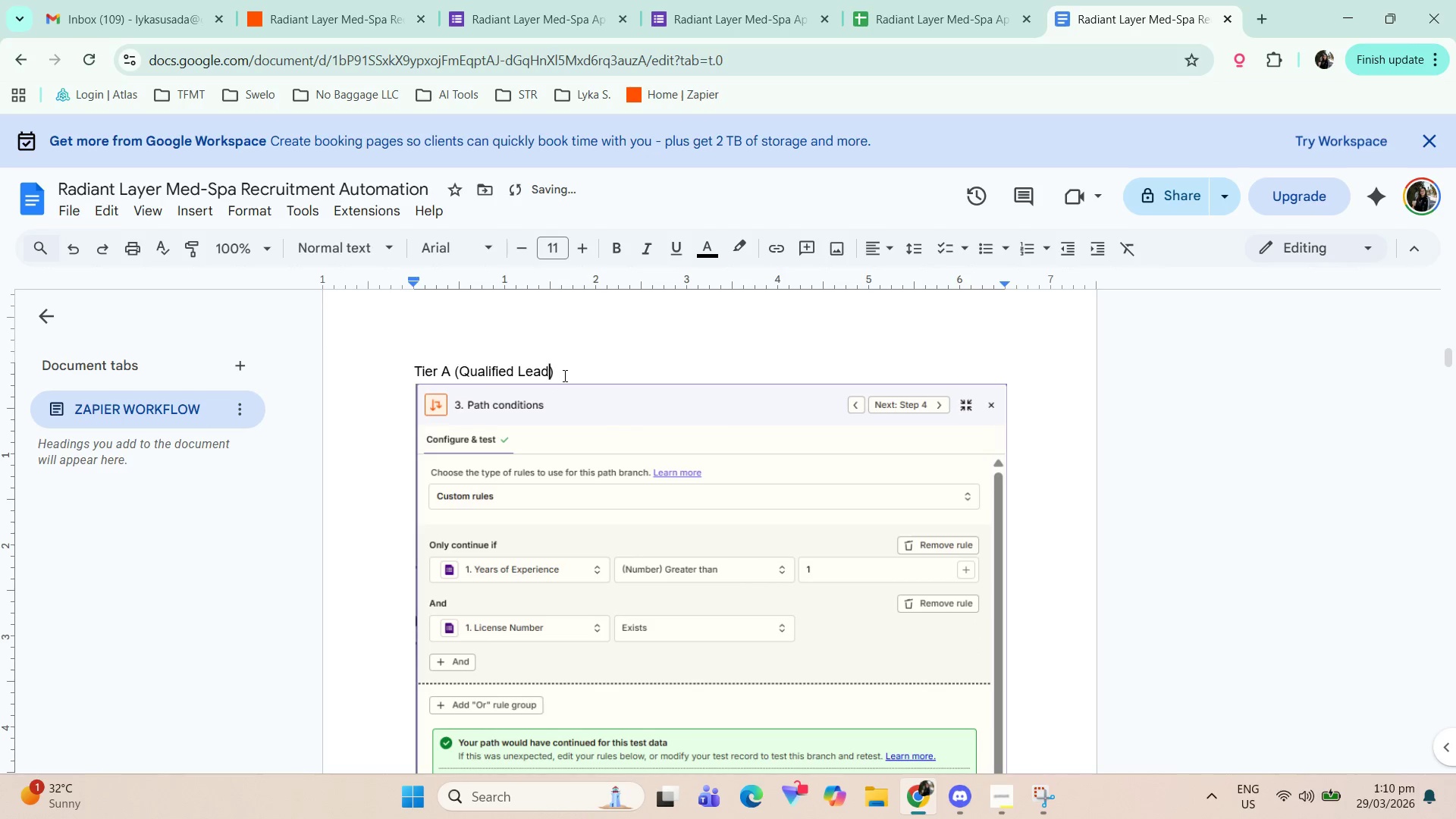 
left_click([574, 376])
 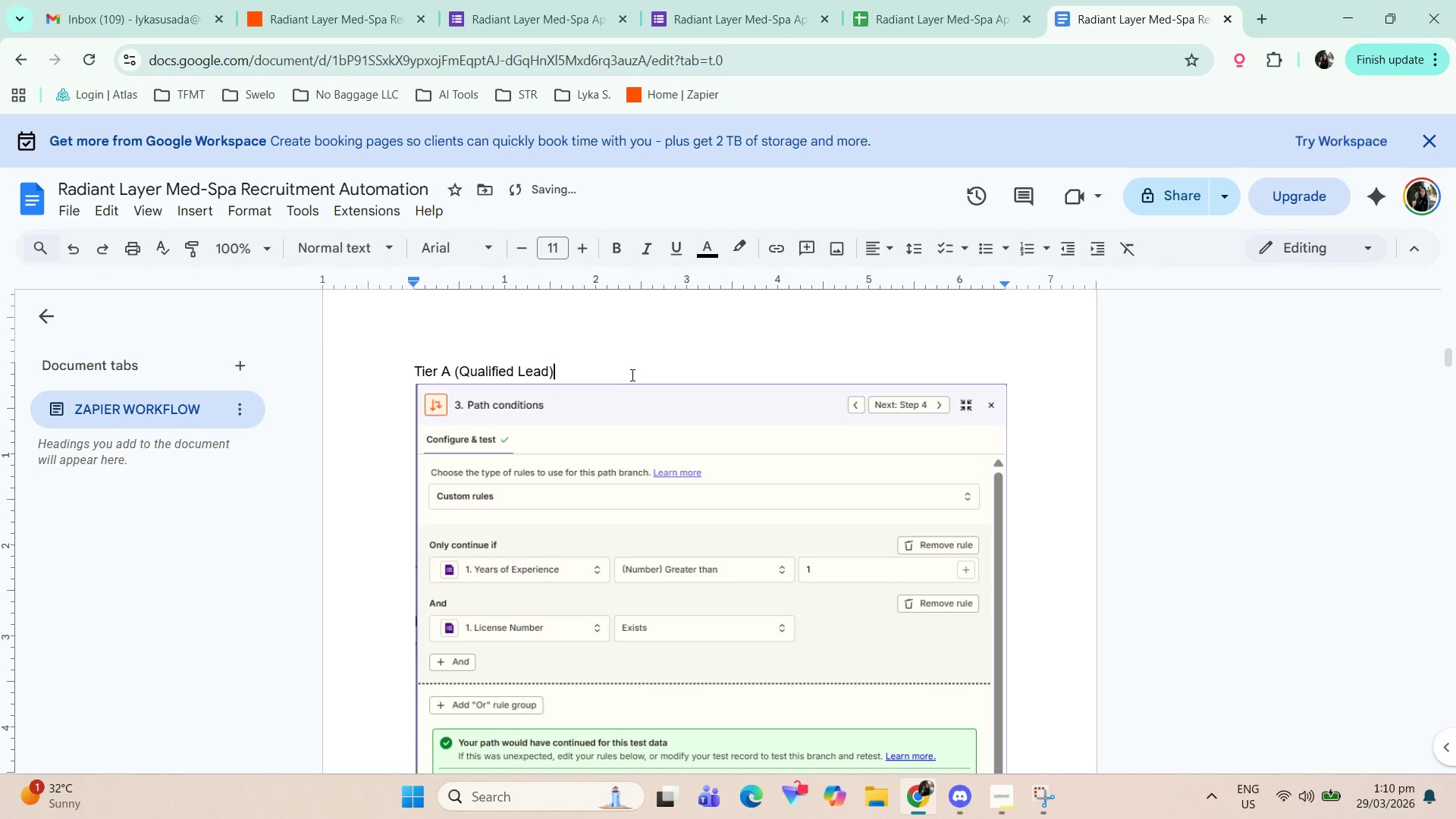 
key(Enter)
 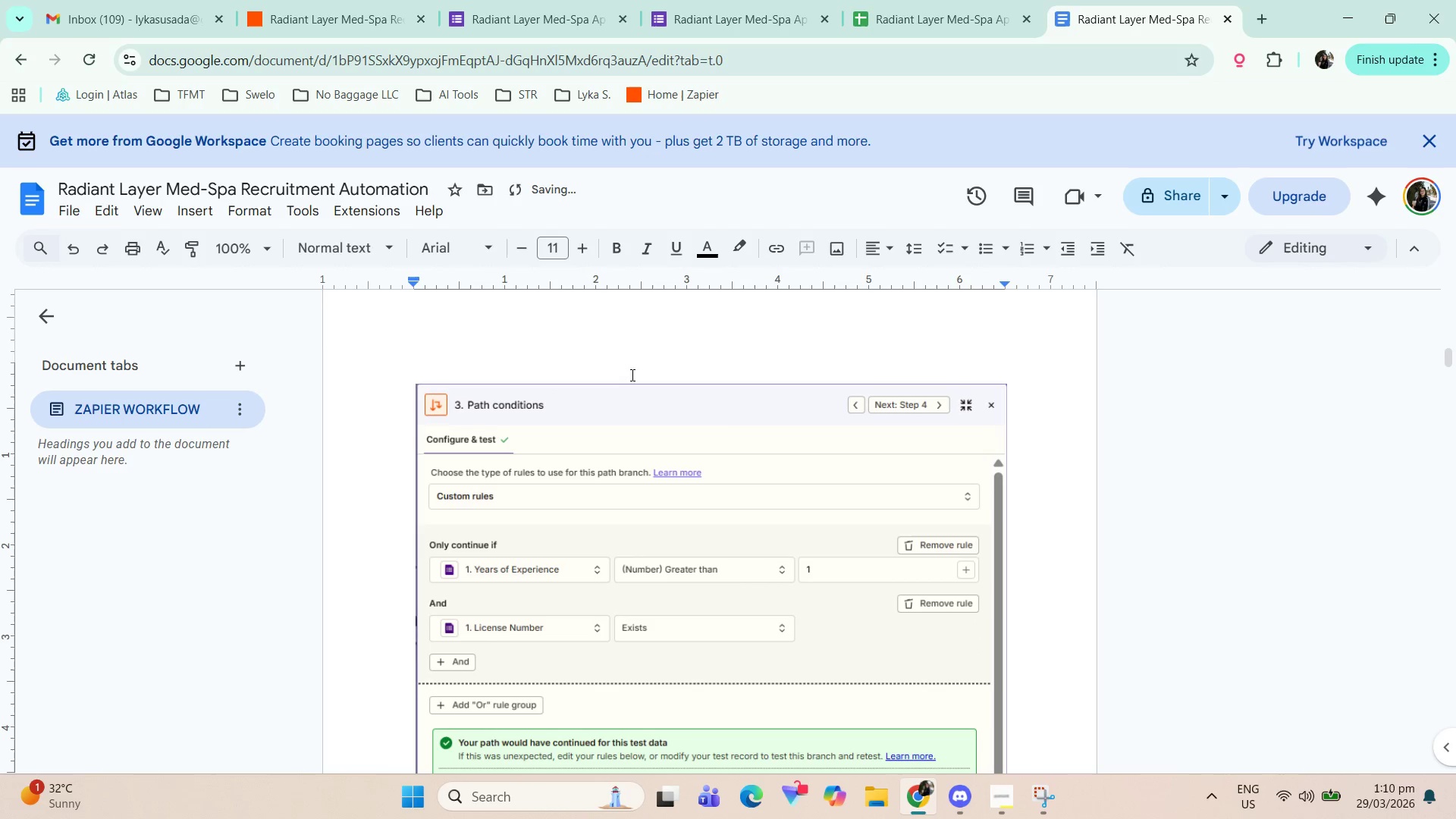 
key(Control+Z)
 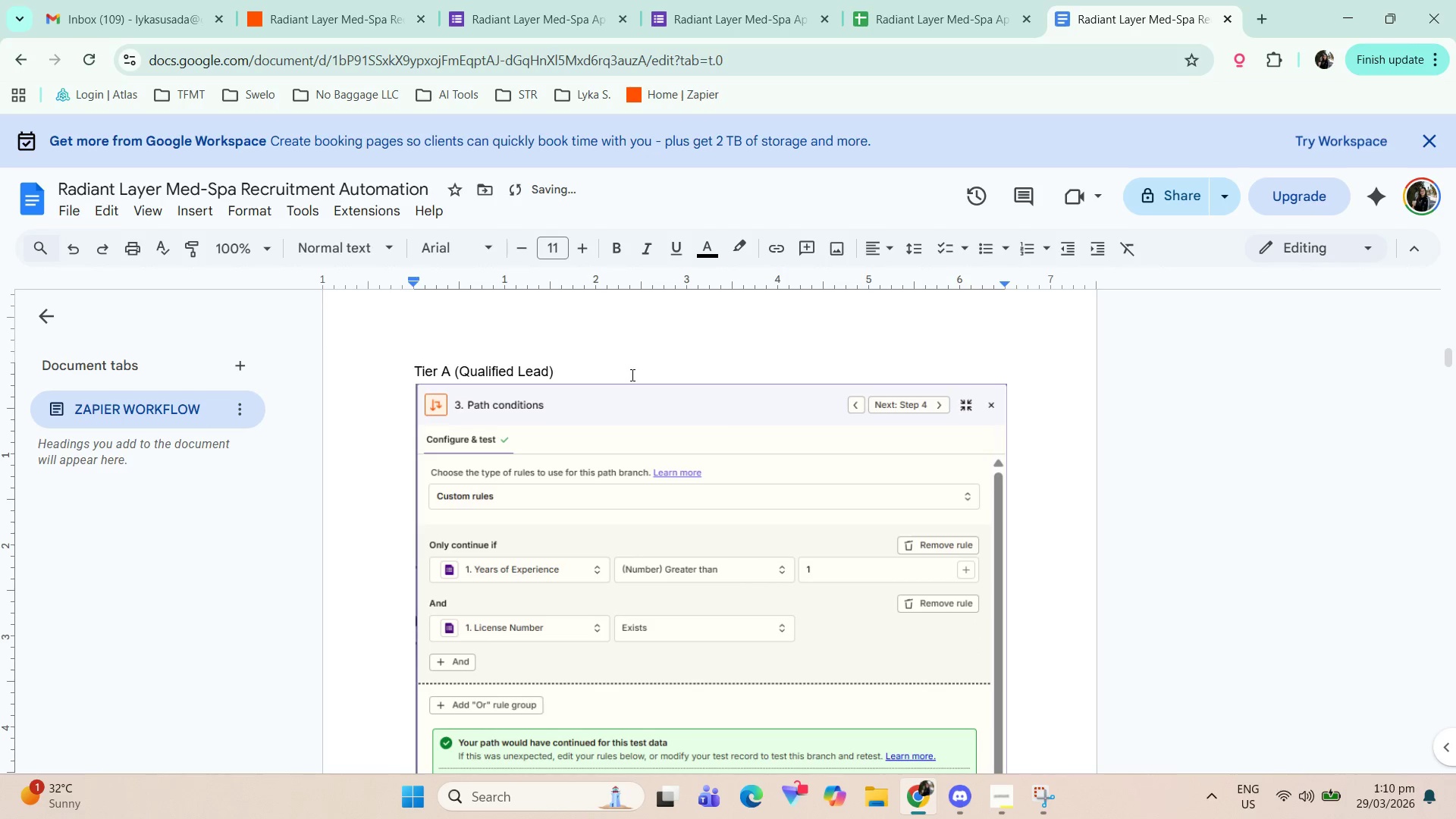 
key(Enter)
 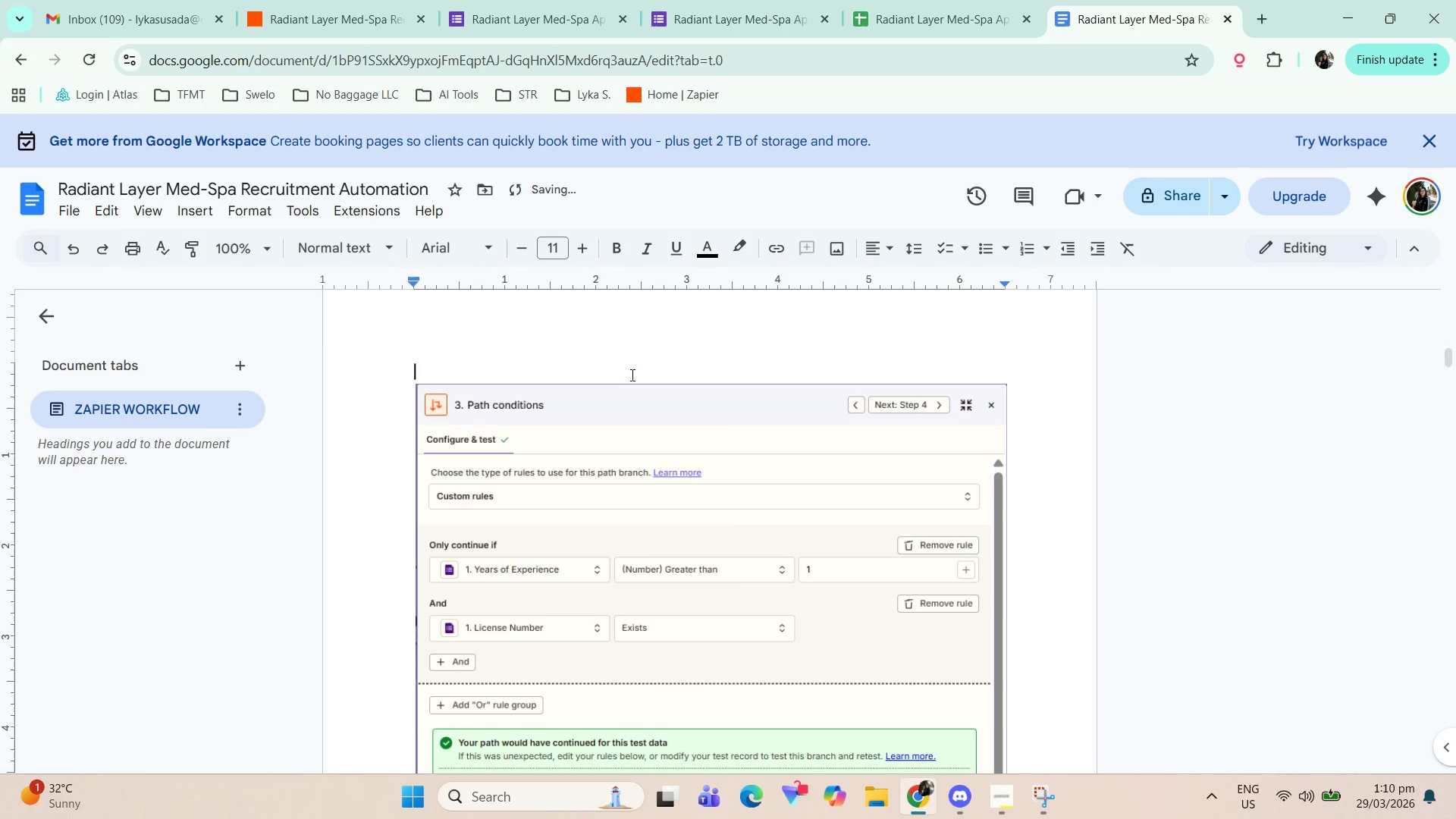 
type(THis)
key(Backspace)
key(Backspace)
key(Backspace)
type(his is the cod)
key(Backspace)
type(nditiona)
key(Backspace)
key(Backspace)
key(Backspace)
key(Backspace)
key(Backspace)
 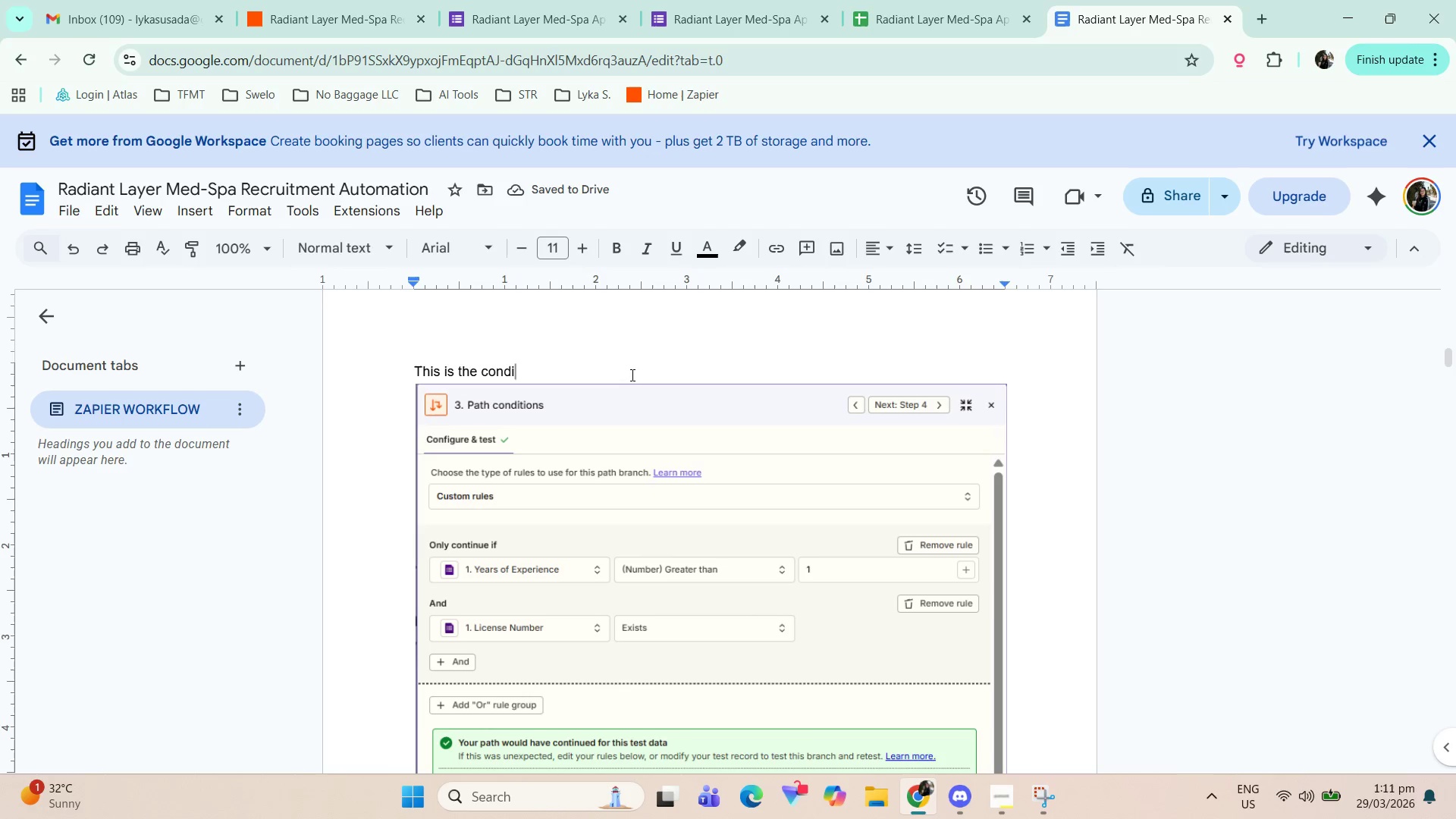 
wait(9.31)
 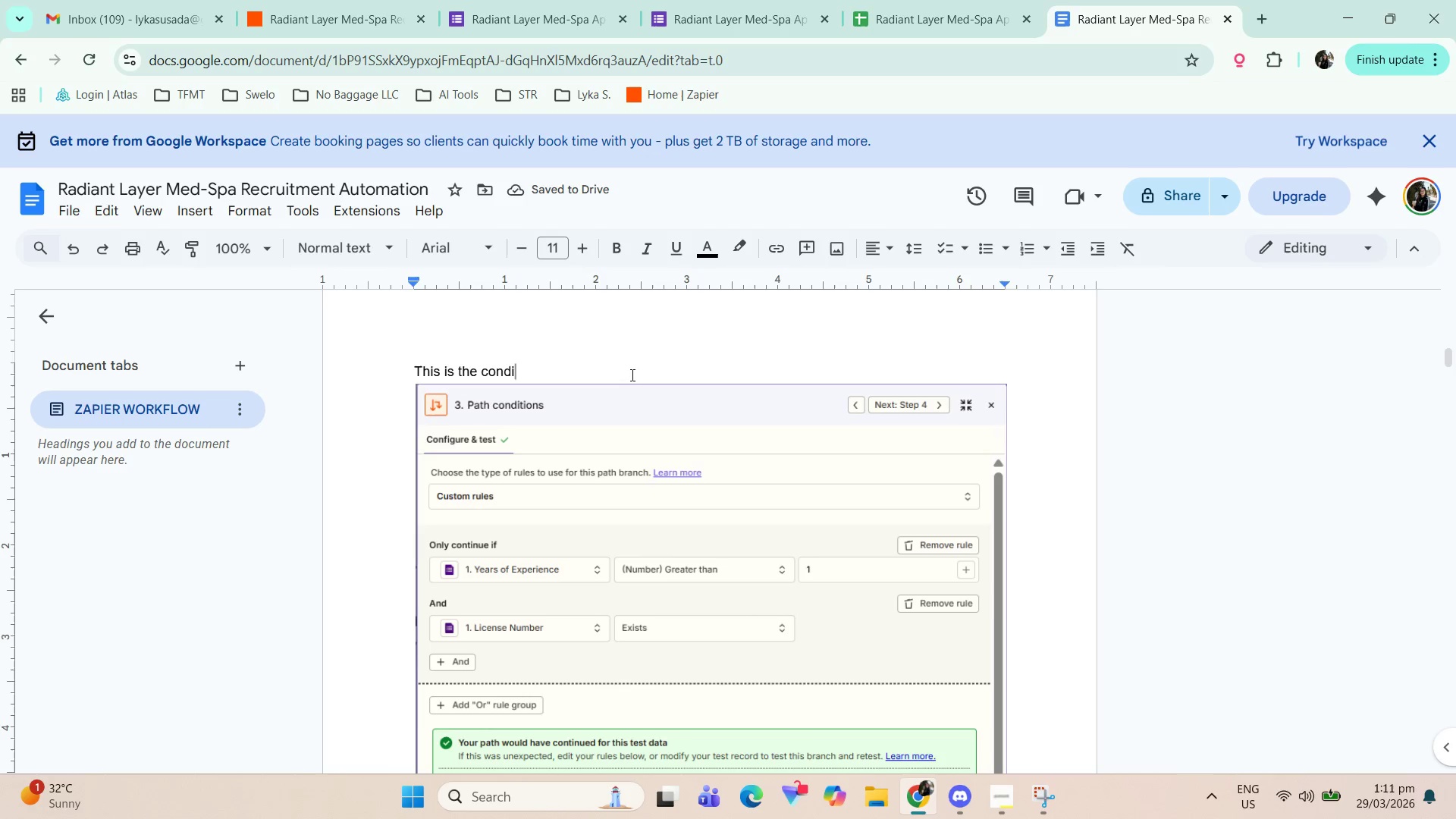 
hold_key(key=Backspace, duration=0.45)
 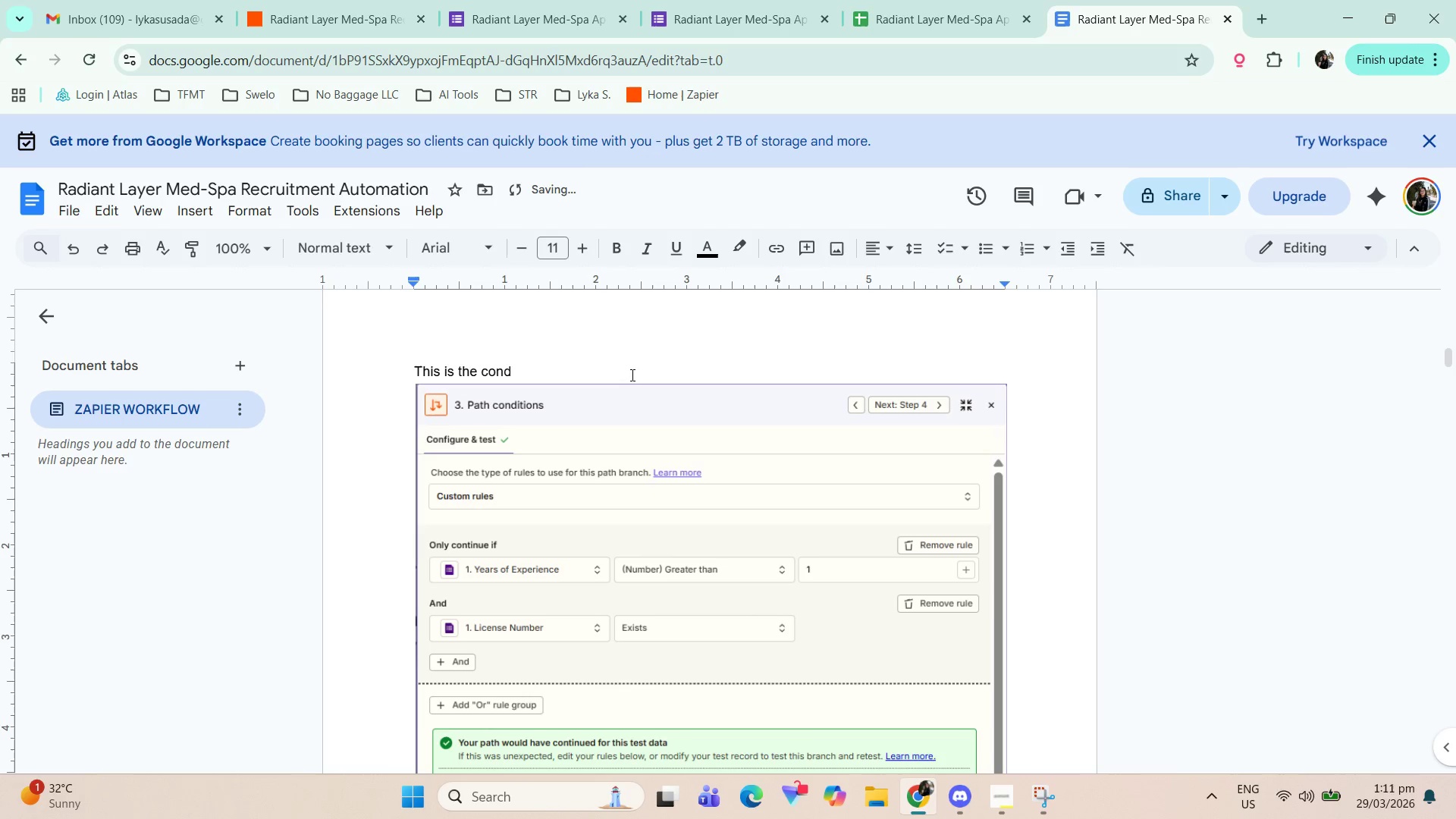 
key(Backspace)
key(Backspace)
key(Backspace)
key(Backspace)
type(path conditions con)
key(Backspace)
key(Backspace)
key(Backspace)
key(Backspace)
key(Backspace)
type(s configuration for )
 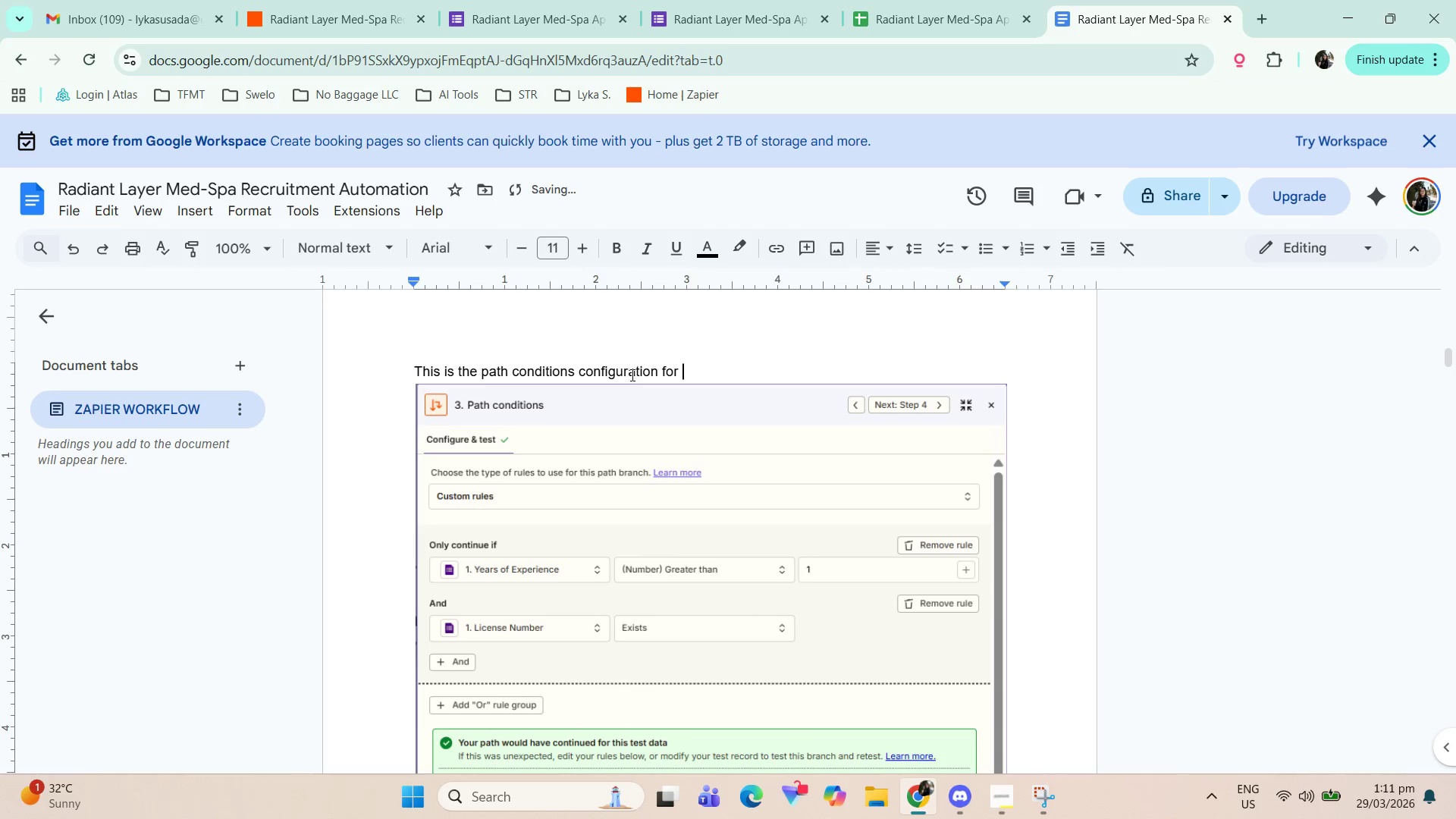 
scroll: coordinate [645, 603], scroll_direction: up, amount: 1.0
 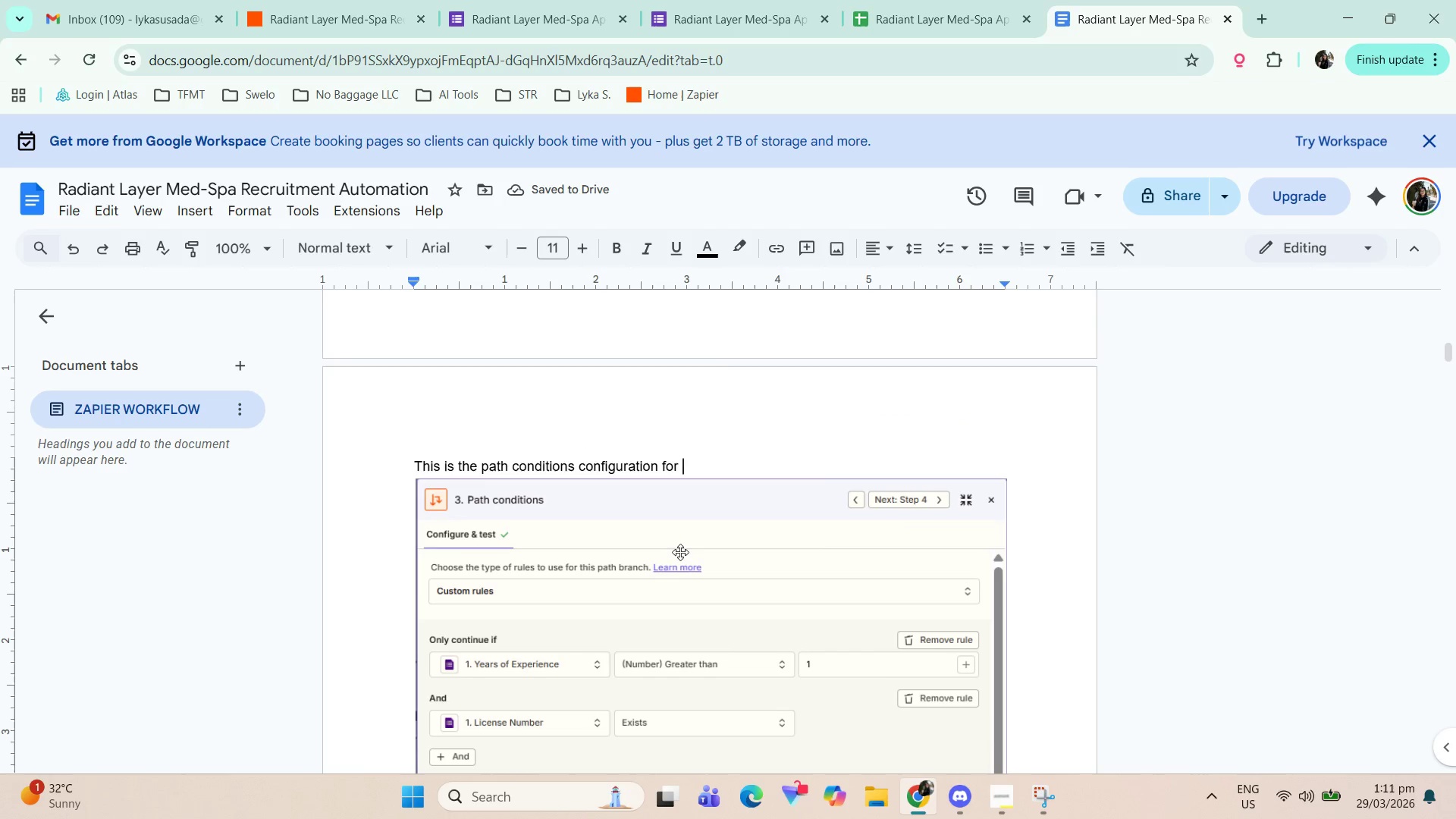 
type(qualit)
key(Backspace)
type(fied leads.)
 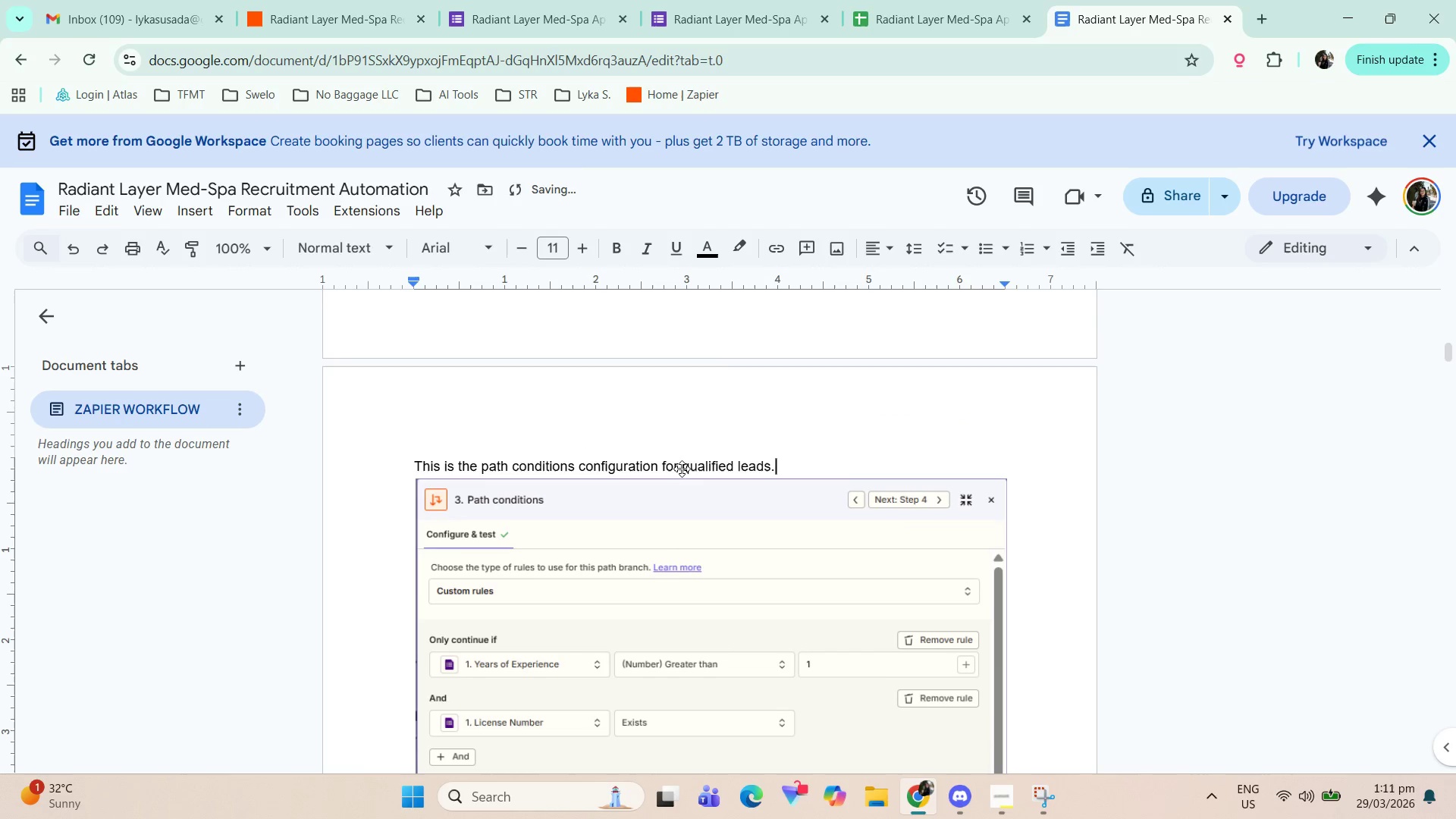 
scroll: coordinate [717, 487], scroll_direction: down, amount: 6.0
 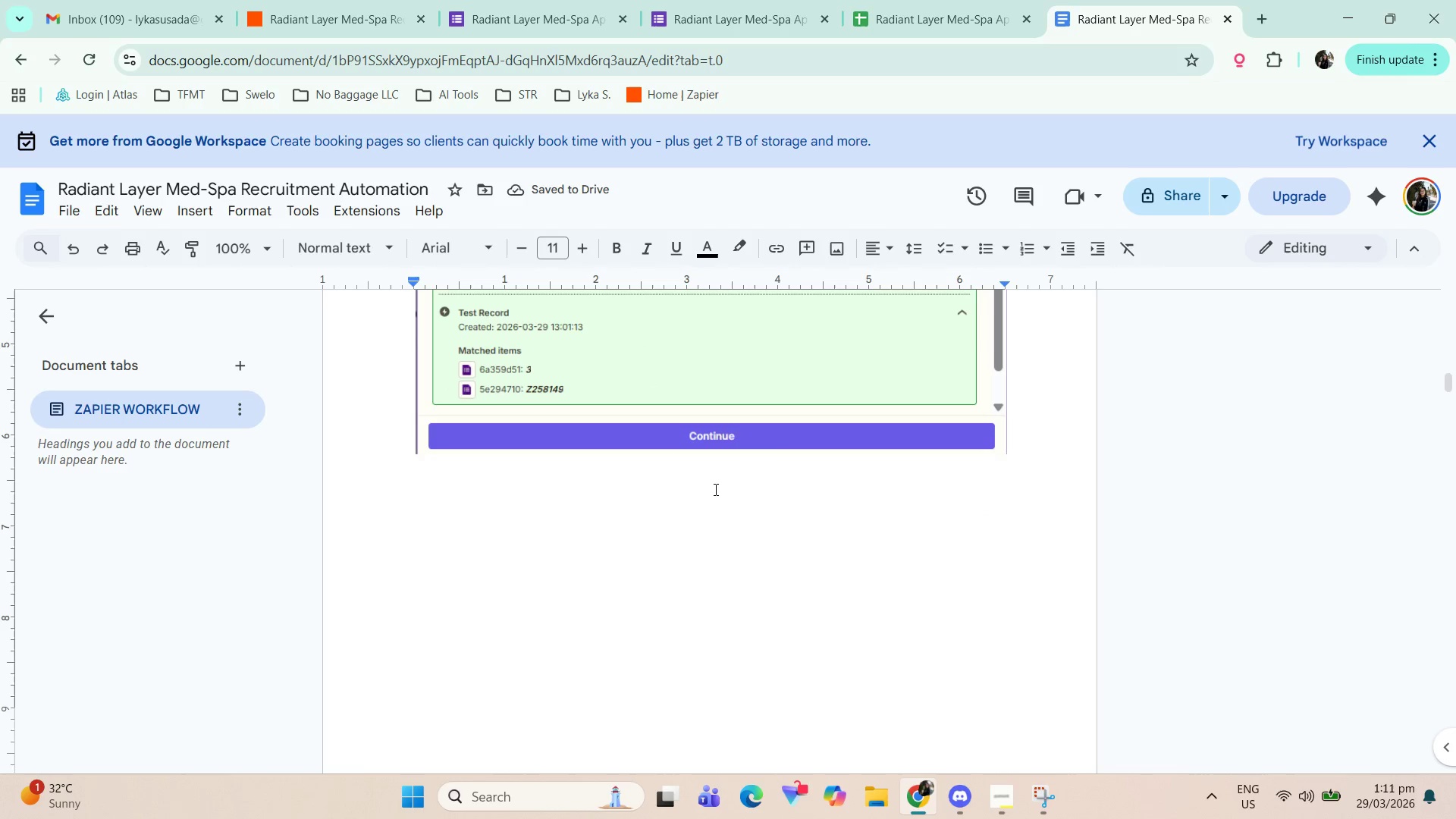 
scroll: coordinate [723, 488], scroll_direction: up, amount: 4.0
 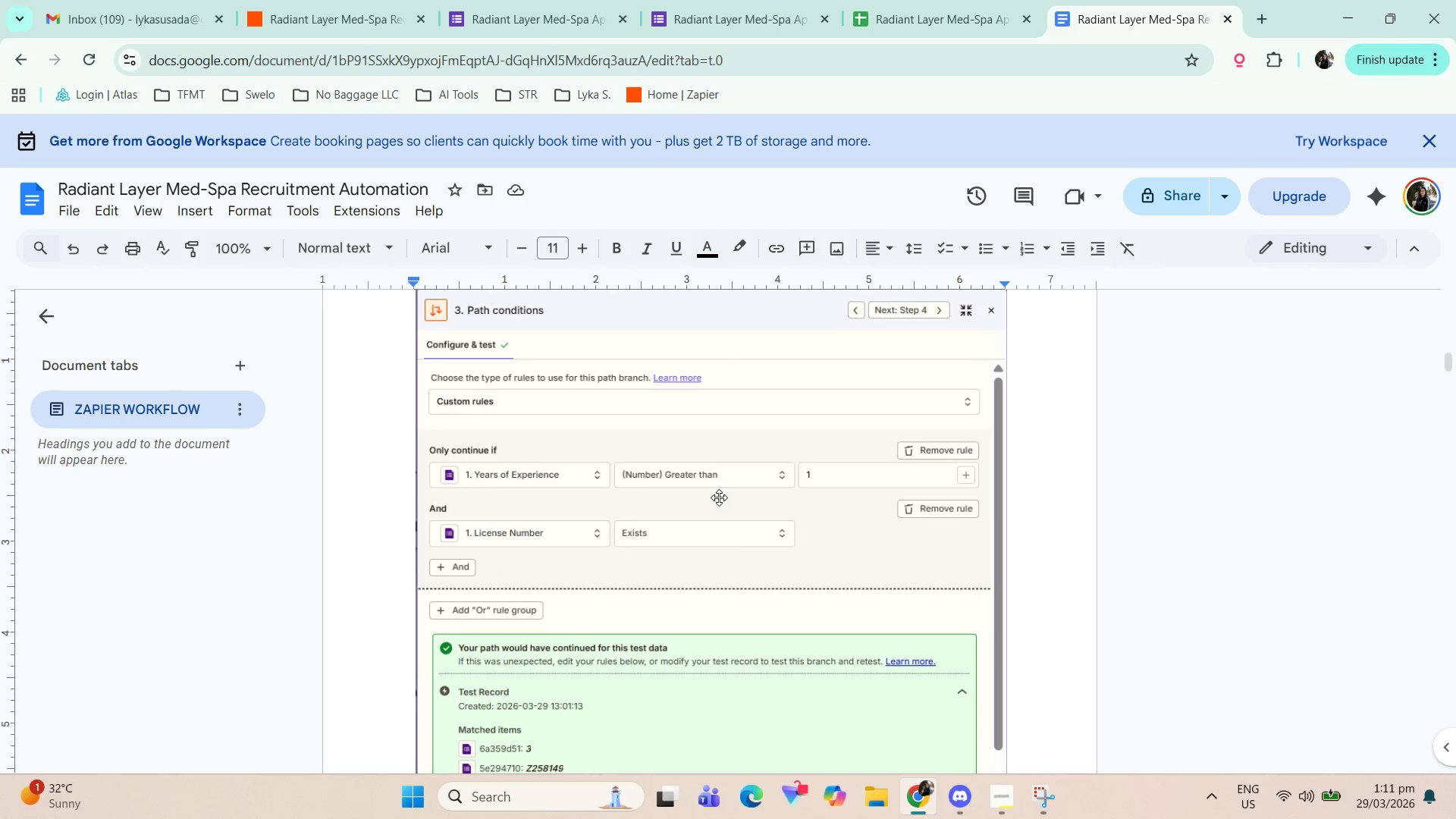 
scroll: coordinate [717, 505], scroll_direction: down, amount: 10.0
 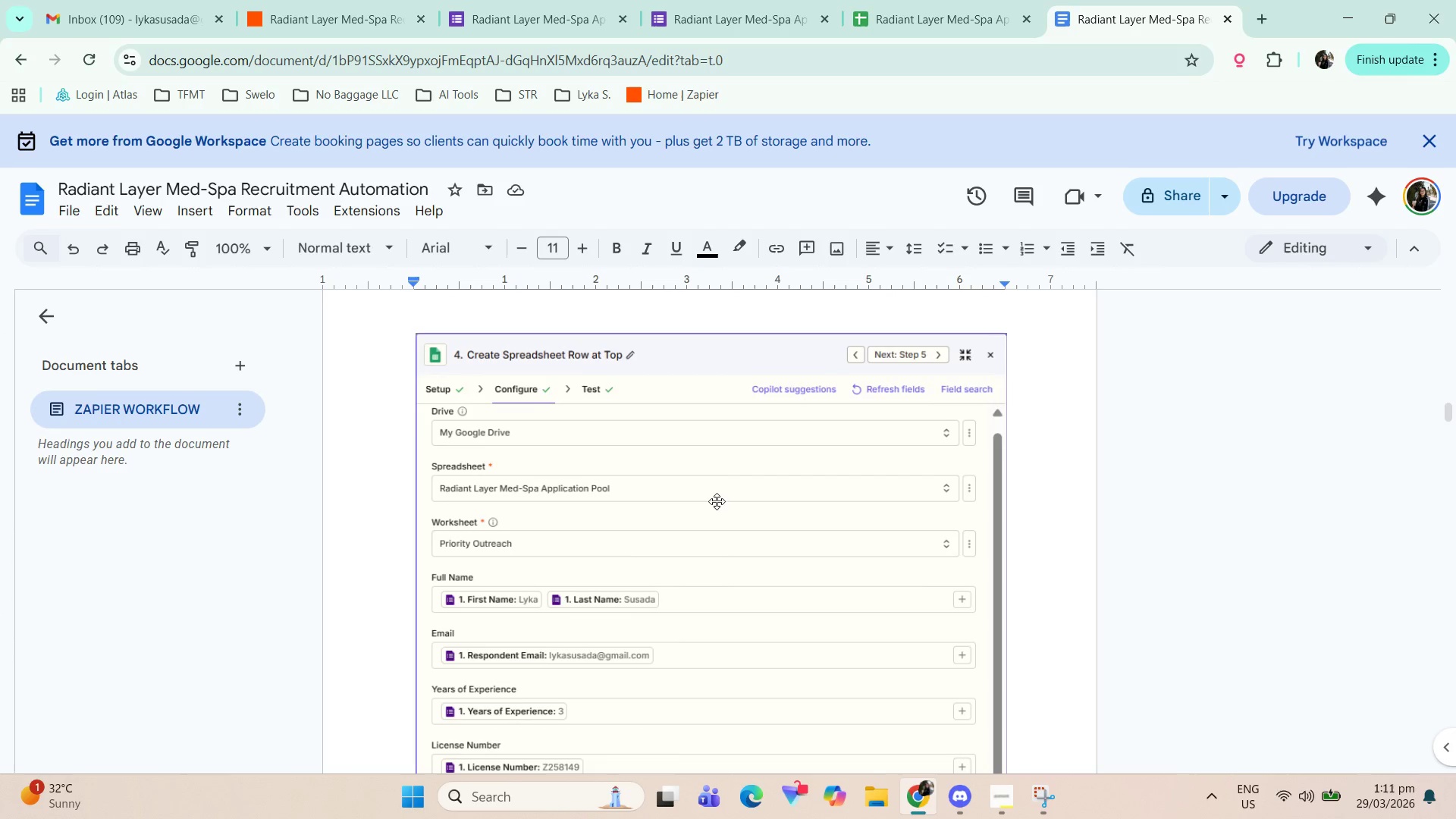 
scroll: coordinate [716, 500], scroll_direction: up, amount: 2.0
 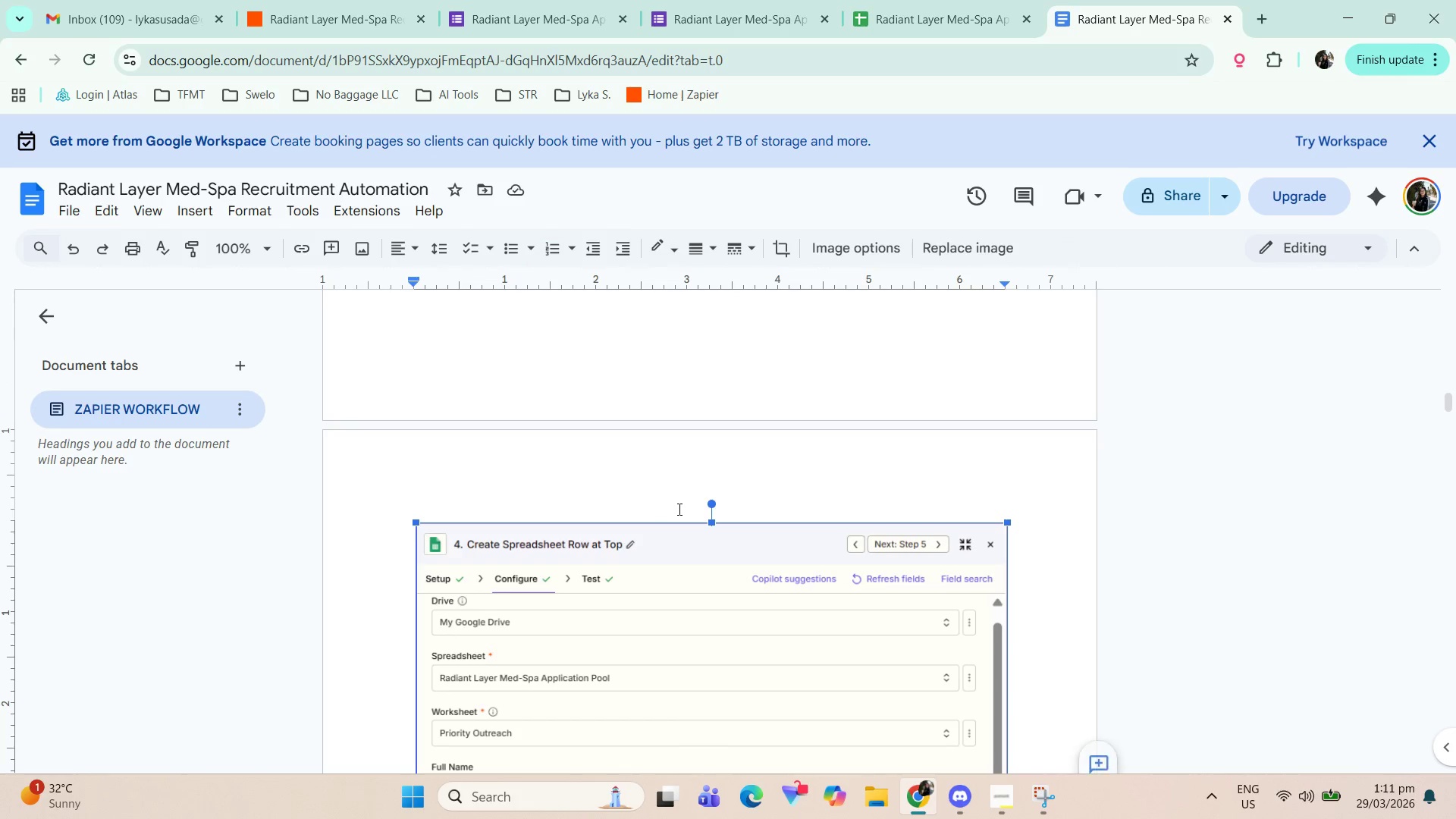 
left_click([710, 482])
 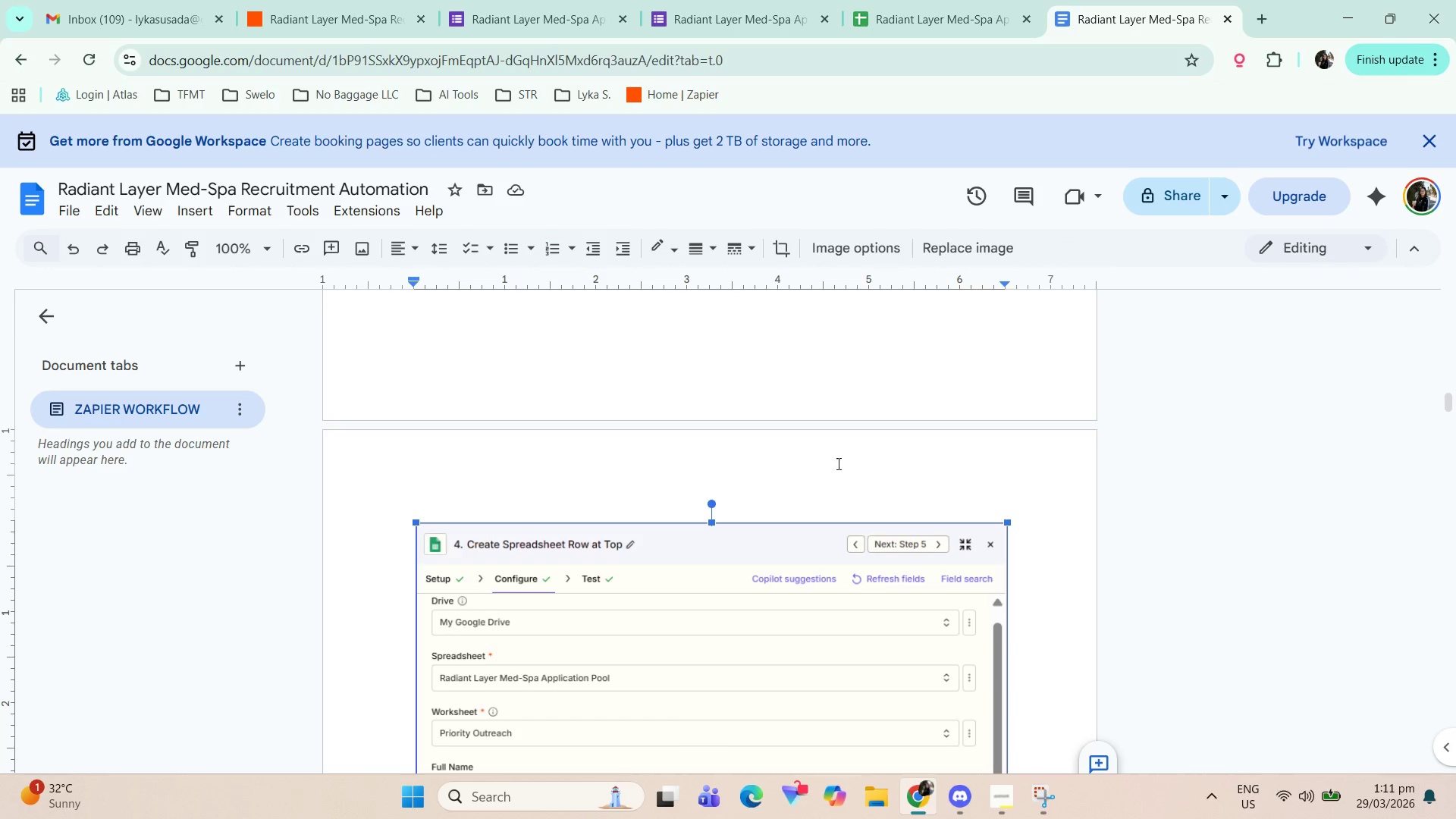 
left_click([942, 415])
 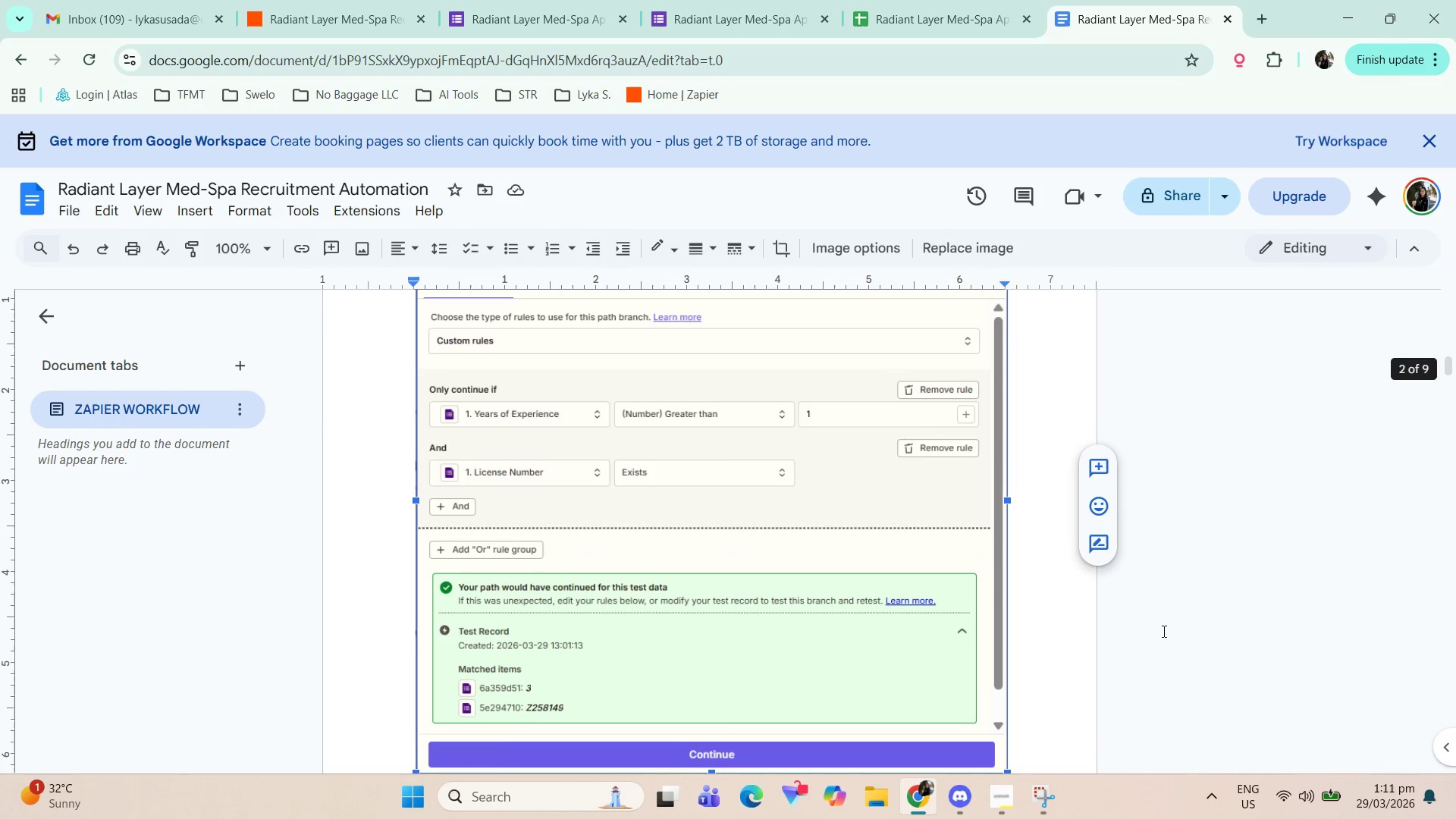 
left_click([1055, 504])
 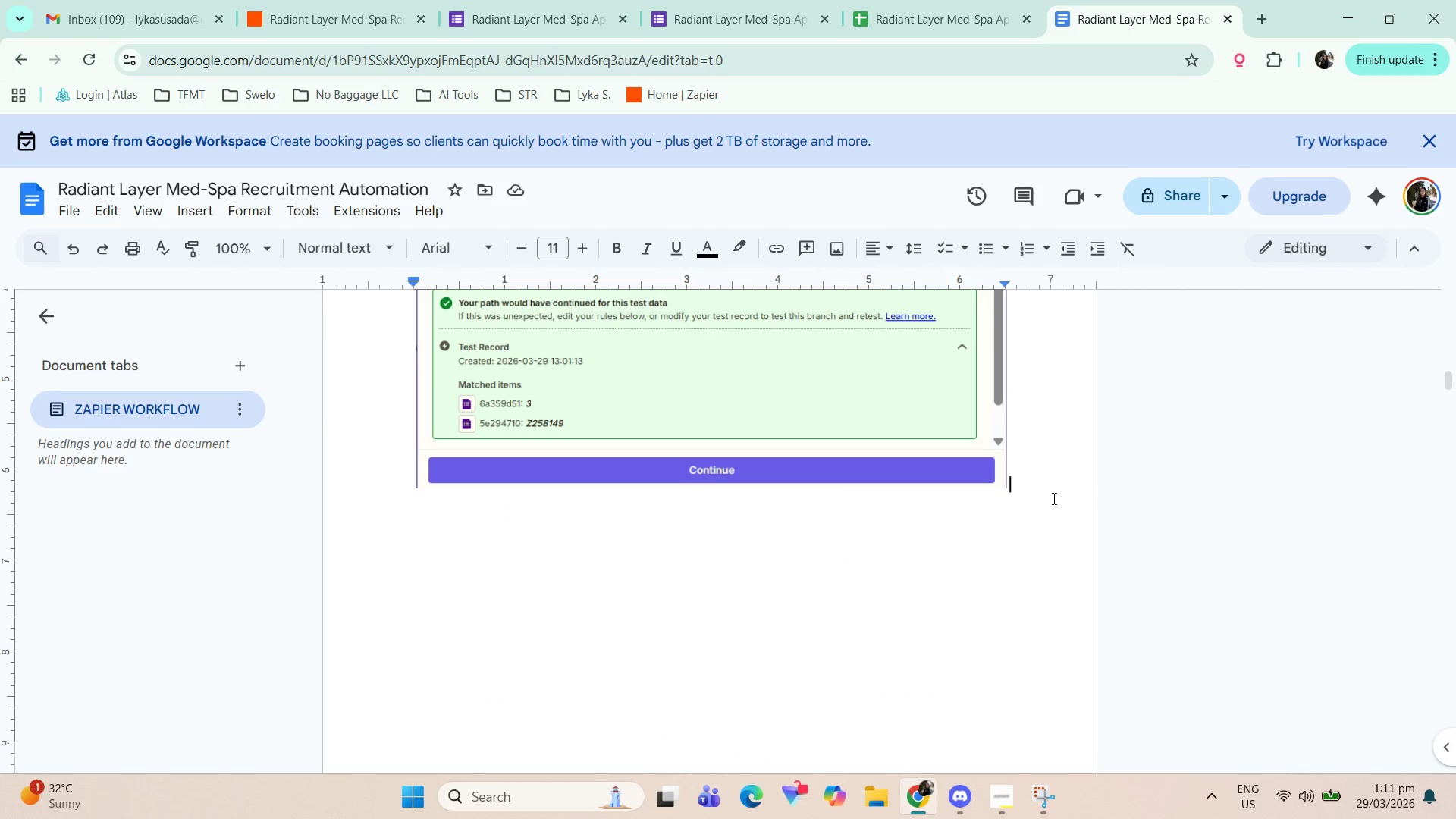 
scroll: coordinate [1151, 657], scroll_direction: down, amount: 3.0
 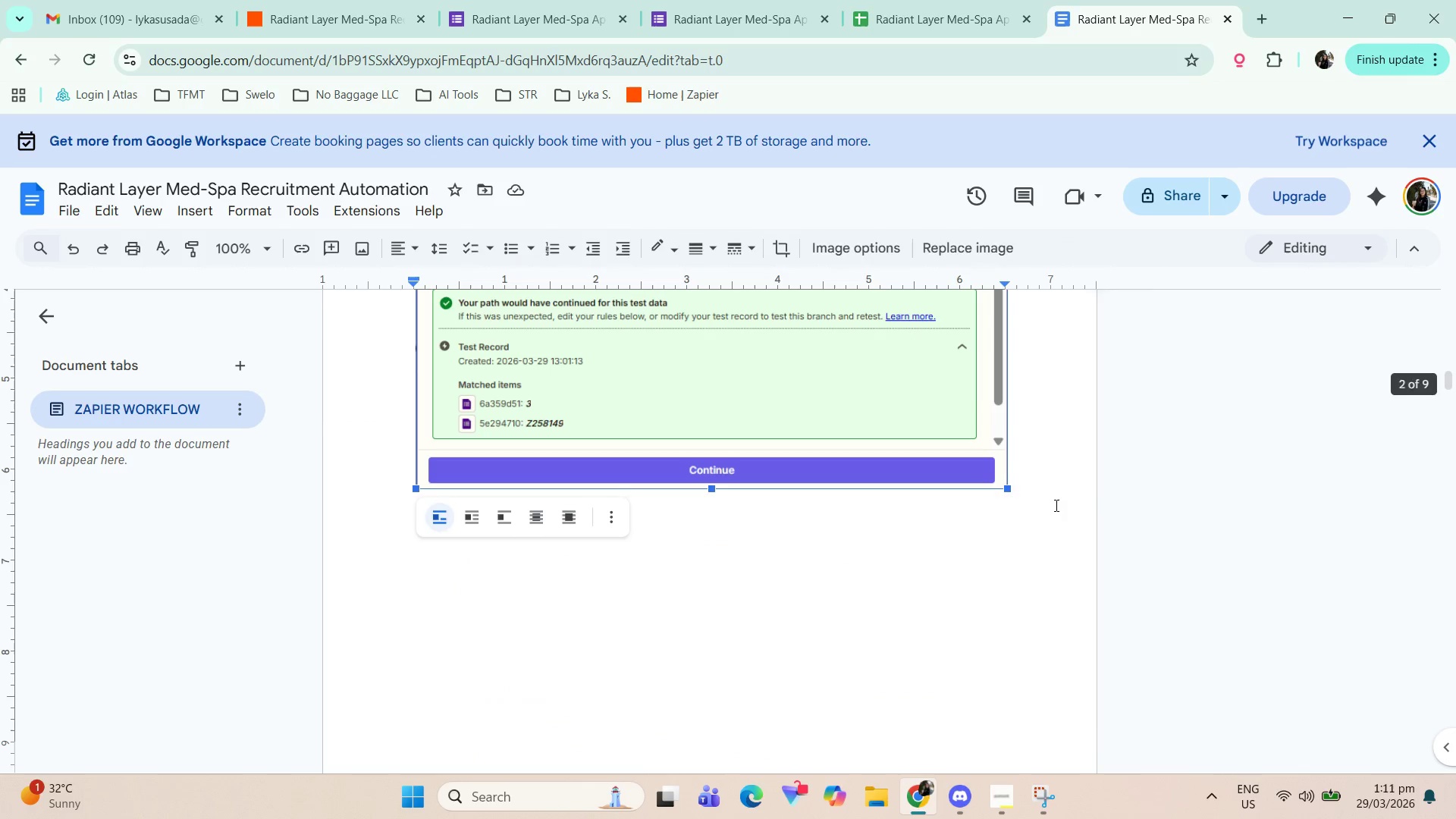 
key(Enter)
 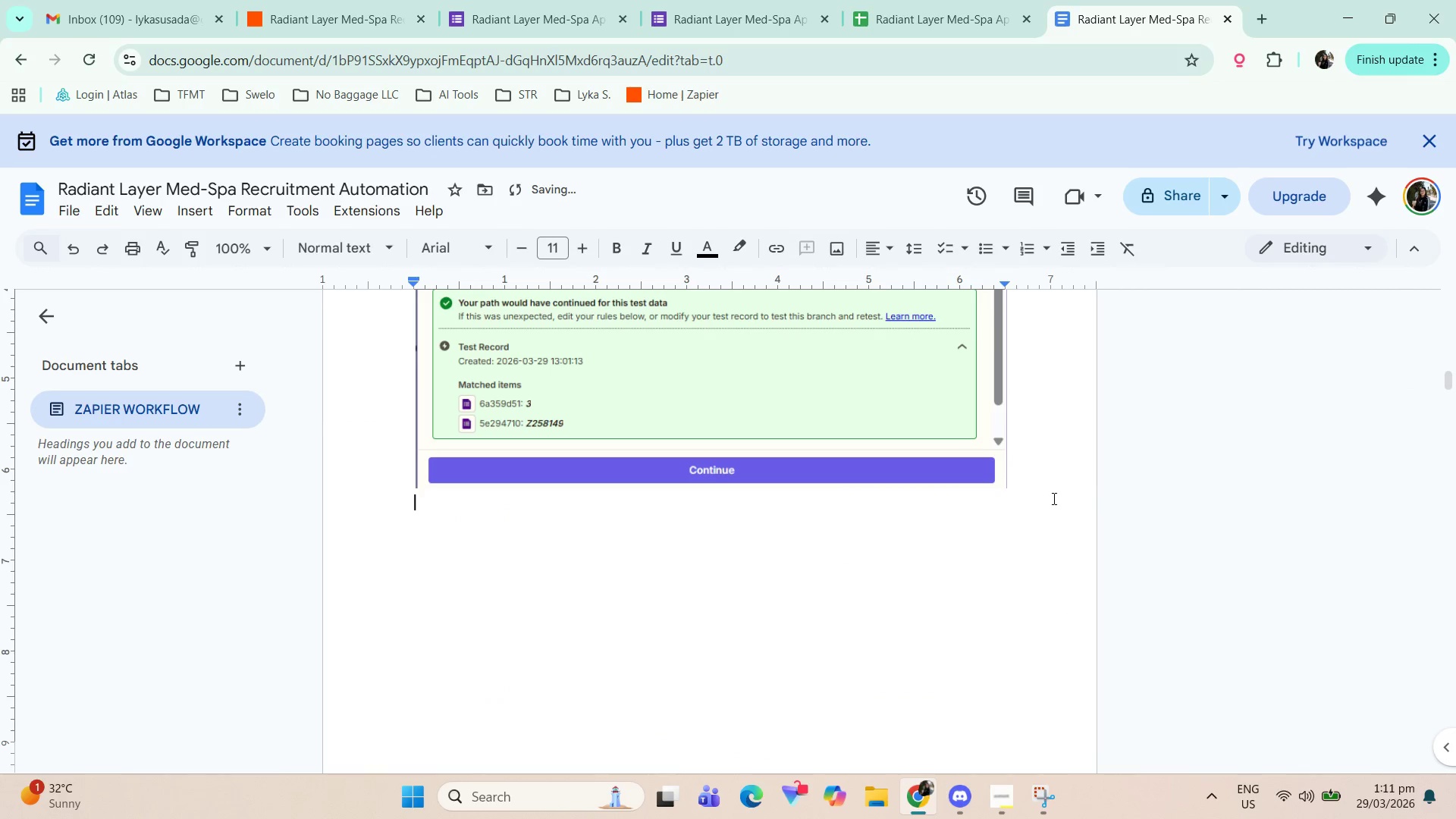 
key(ArrowDown)
 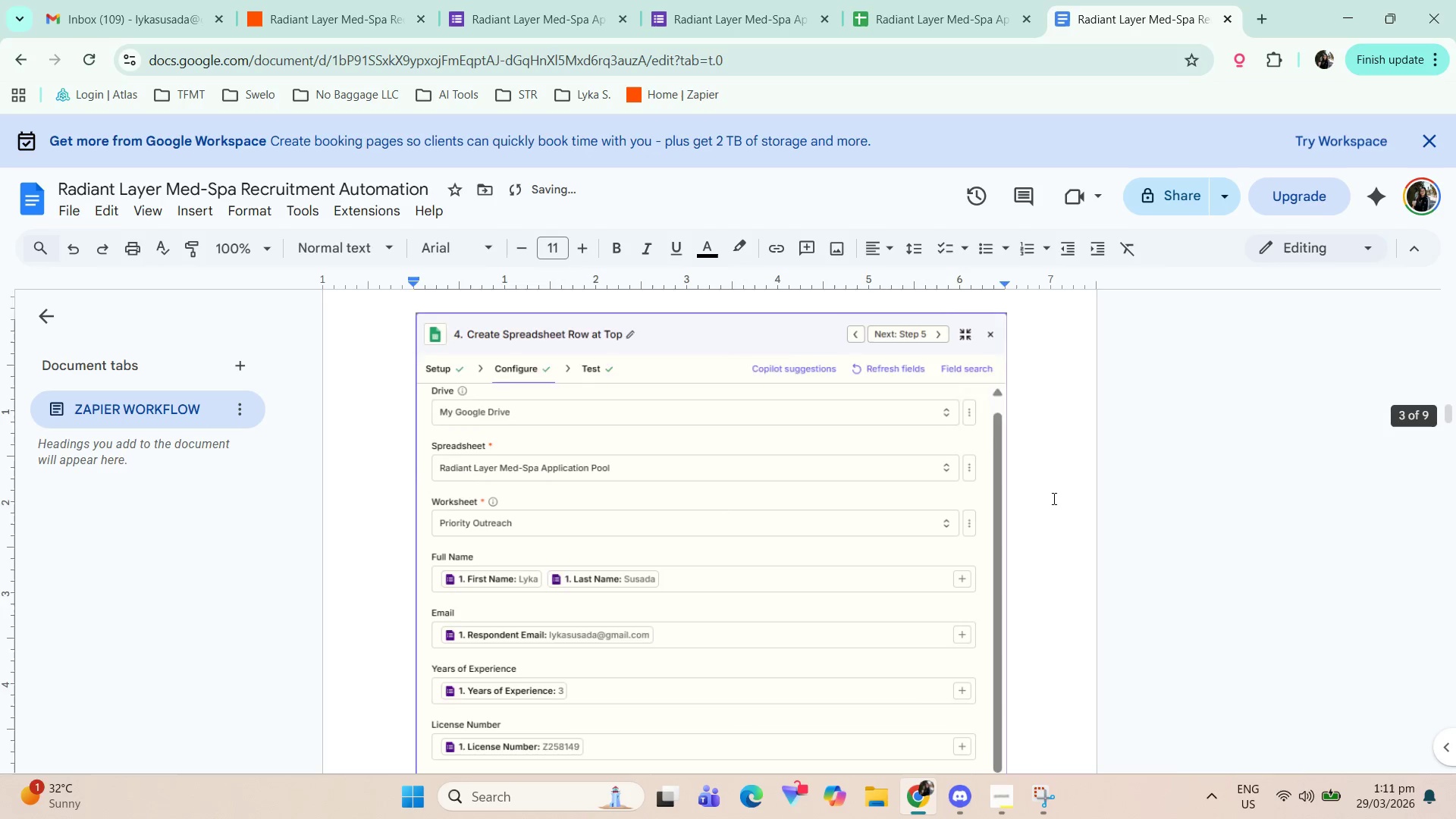 
key(ArrowDown)
 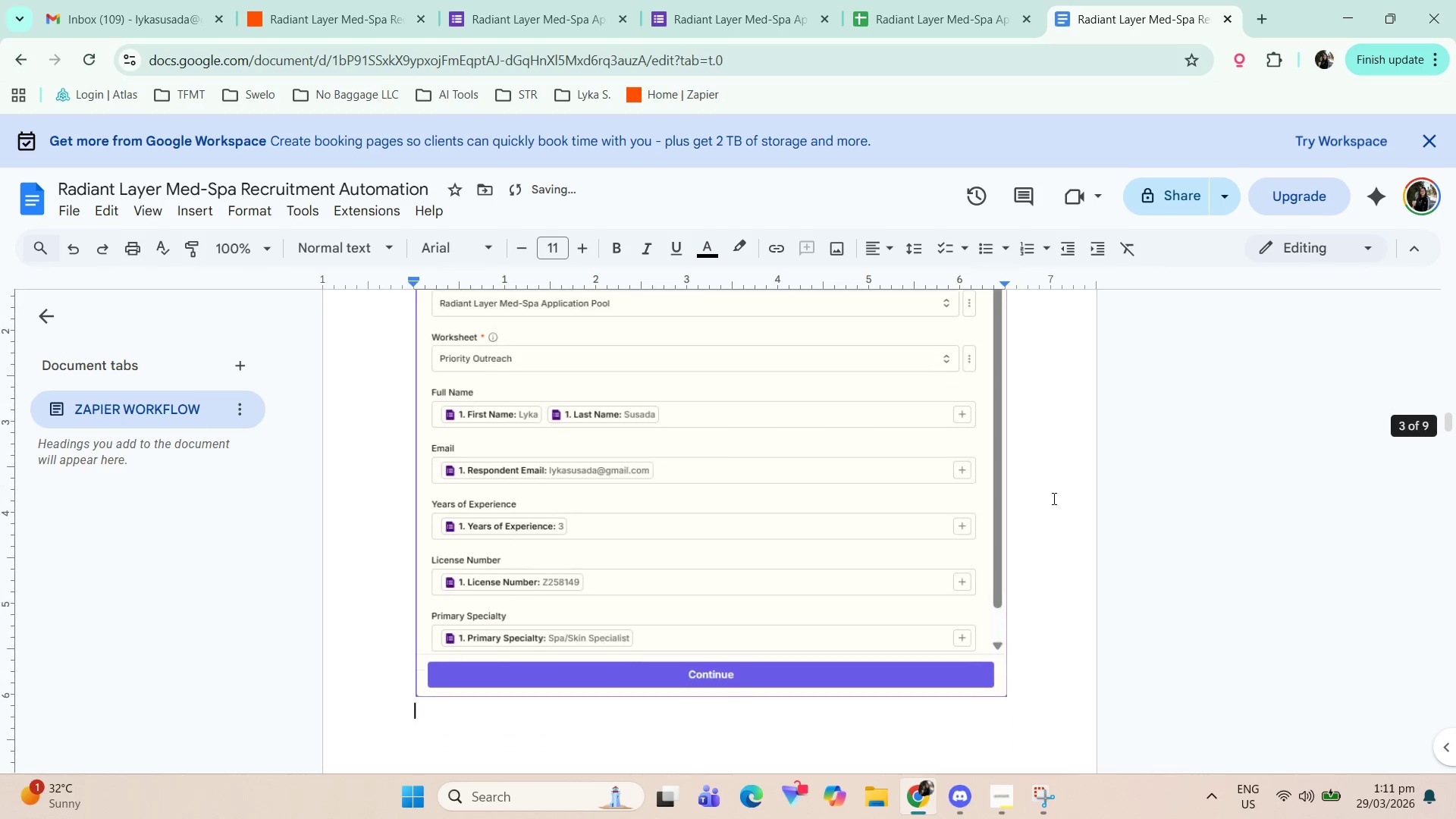 
key(ArrowUp)
 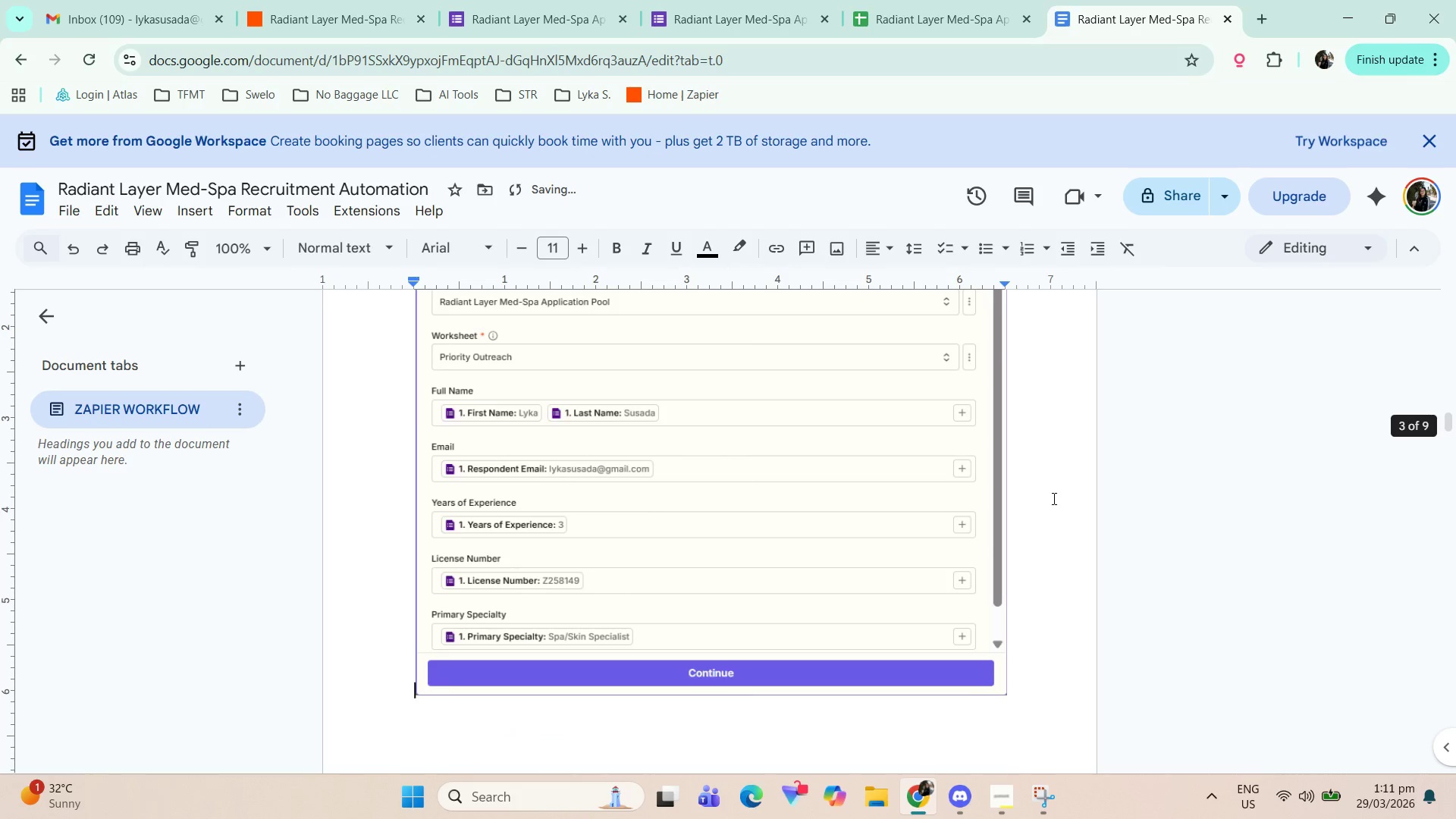 
key(ArrowUp)
 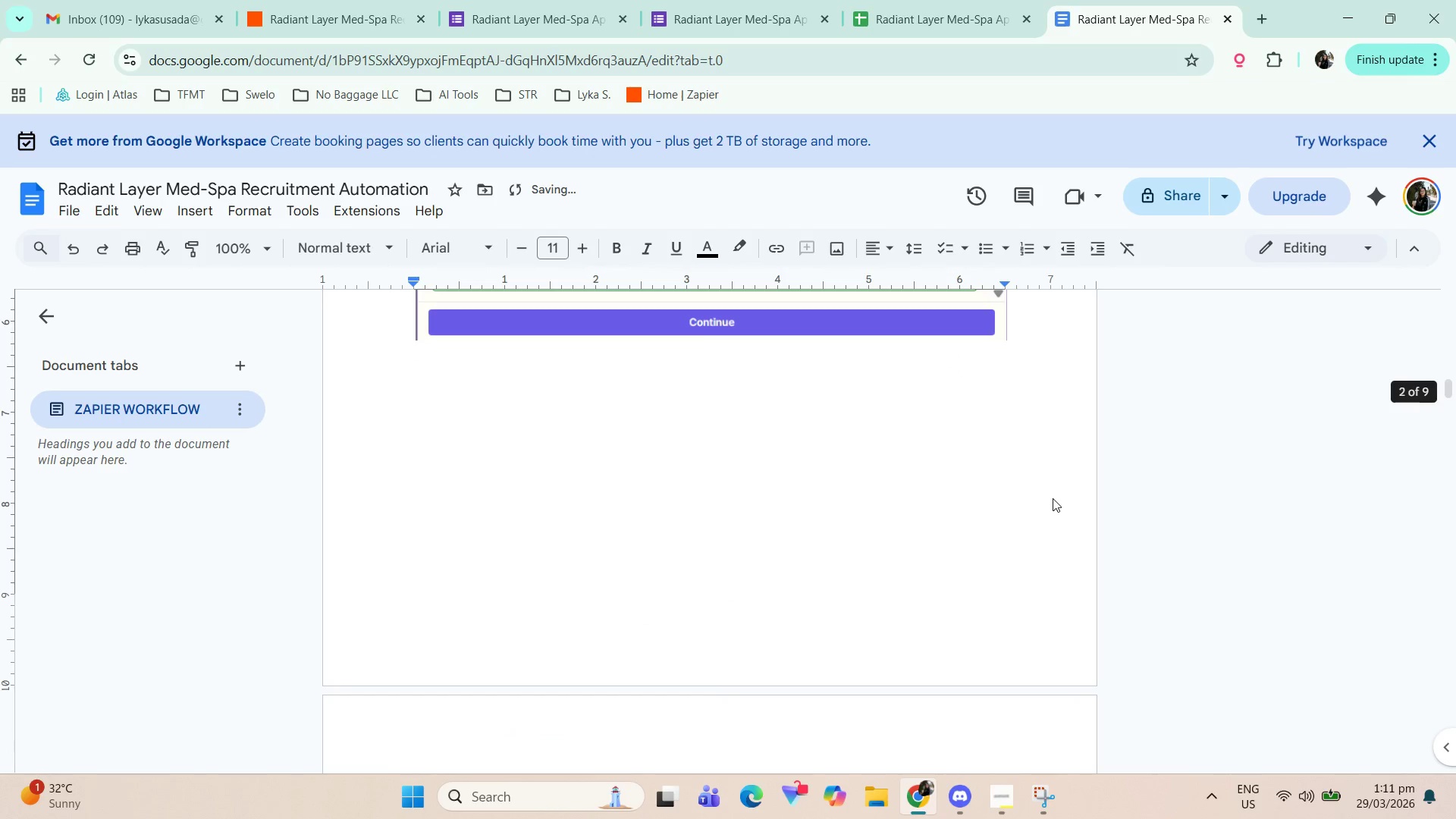 
key(Enter)
 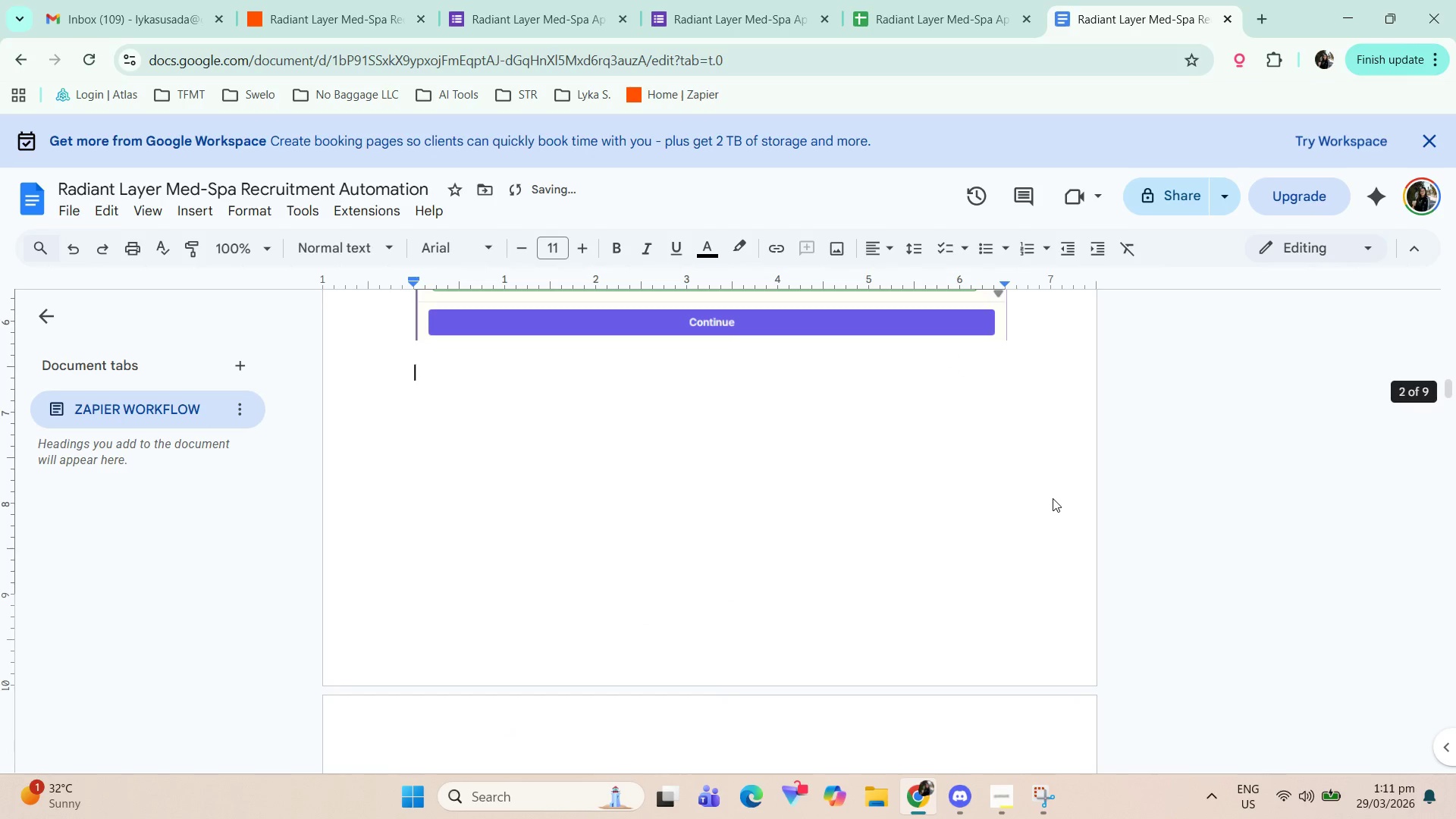 
type(TJ)
key(Backspace)
type(his is )
 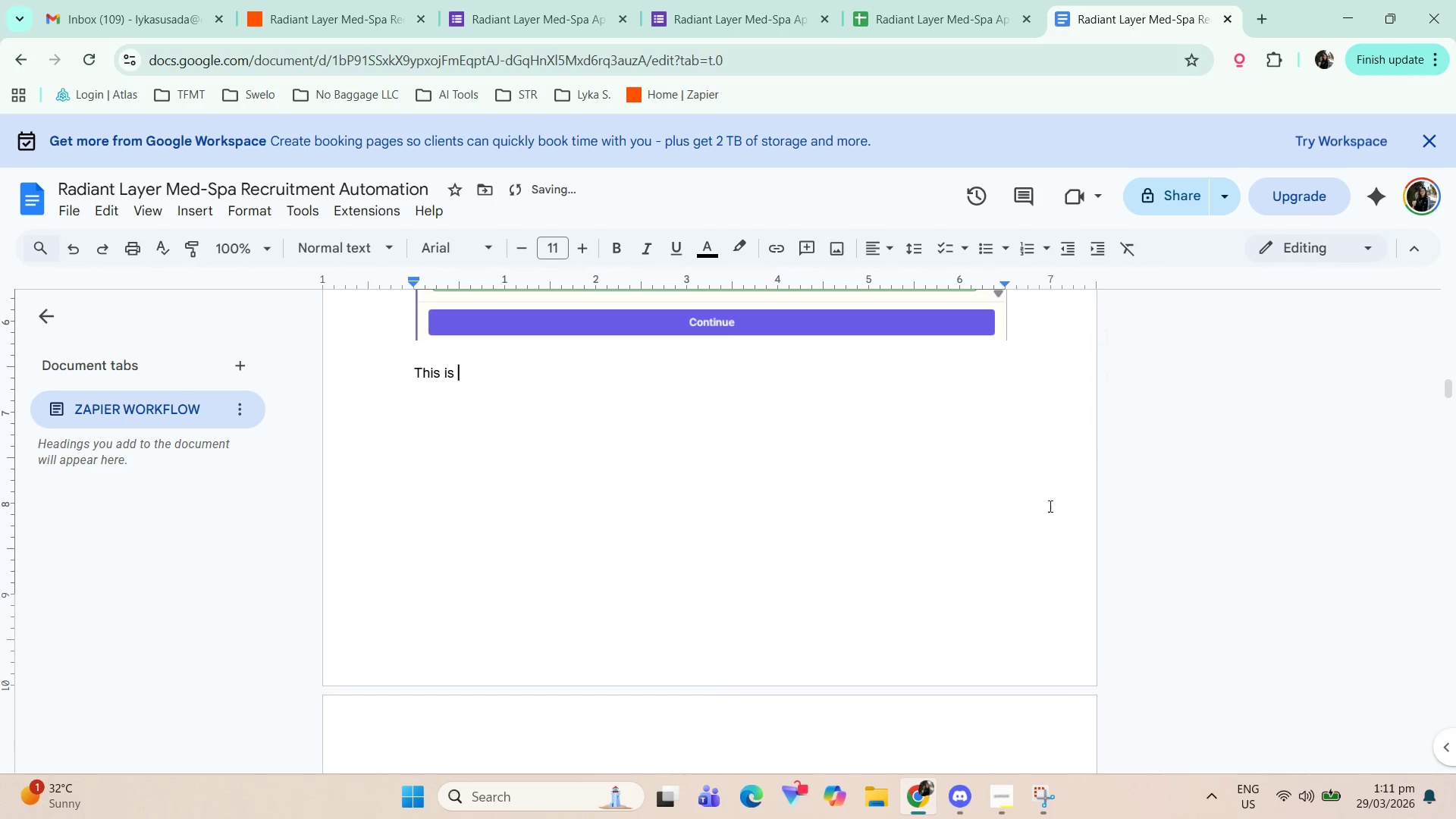 
scroll: coordinate [1059, 551], scroll_direction: down, amount: 3.0
 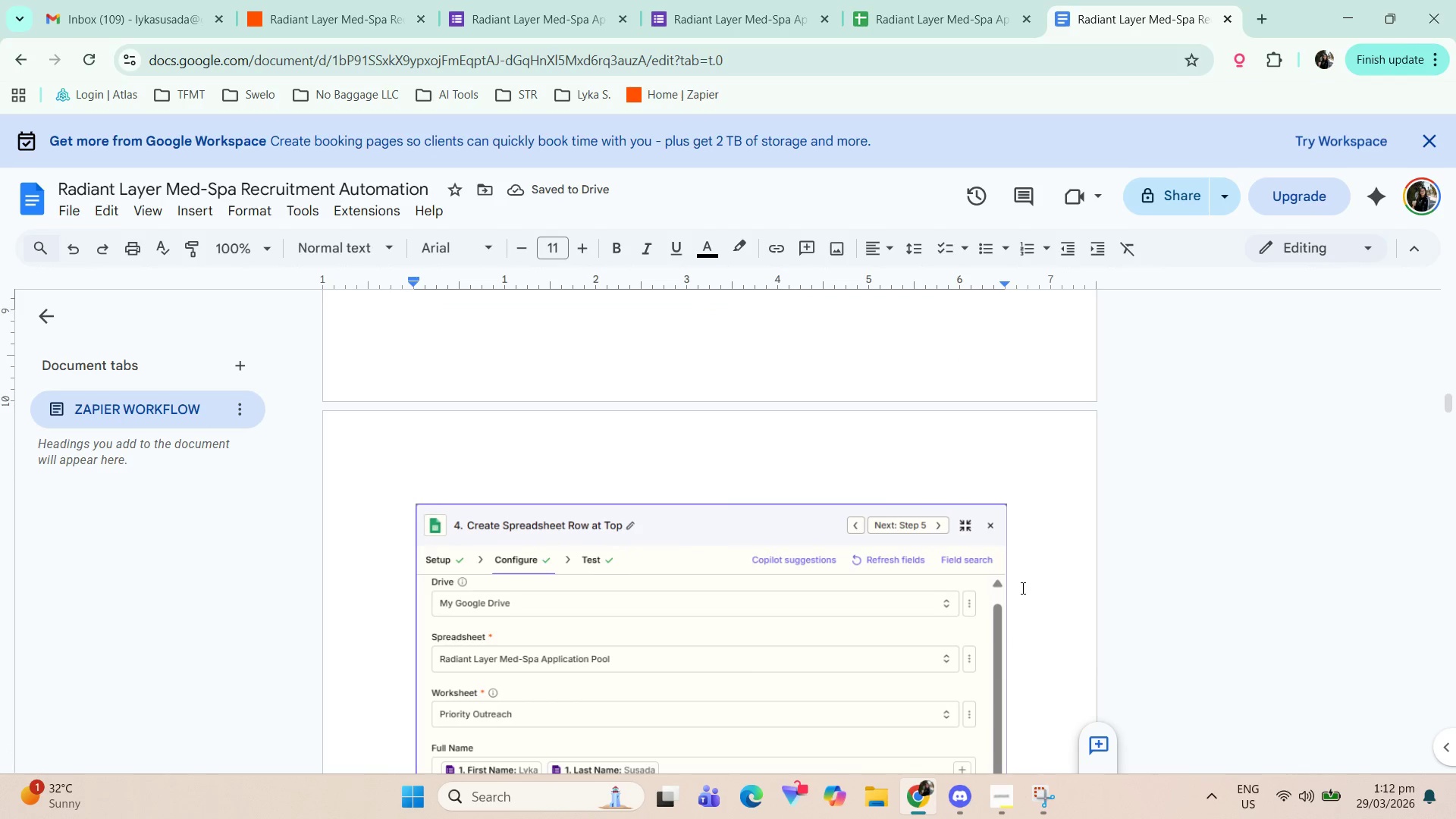 
scroll: coordinate [1017, 586], scroll_direction: up, amount: 3.0
 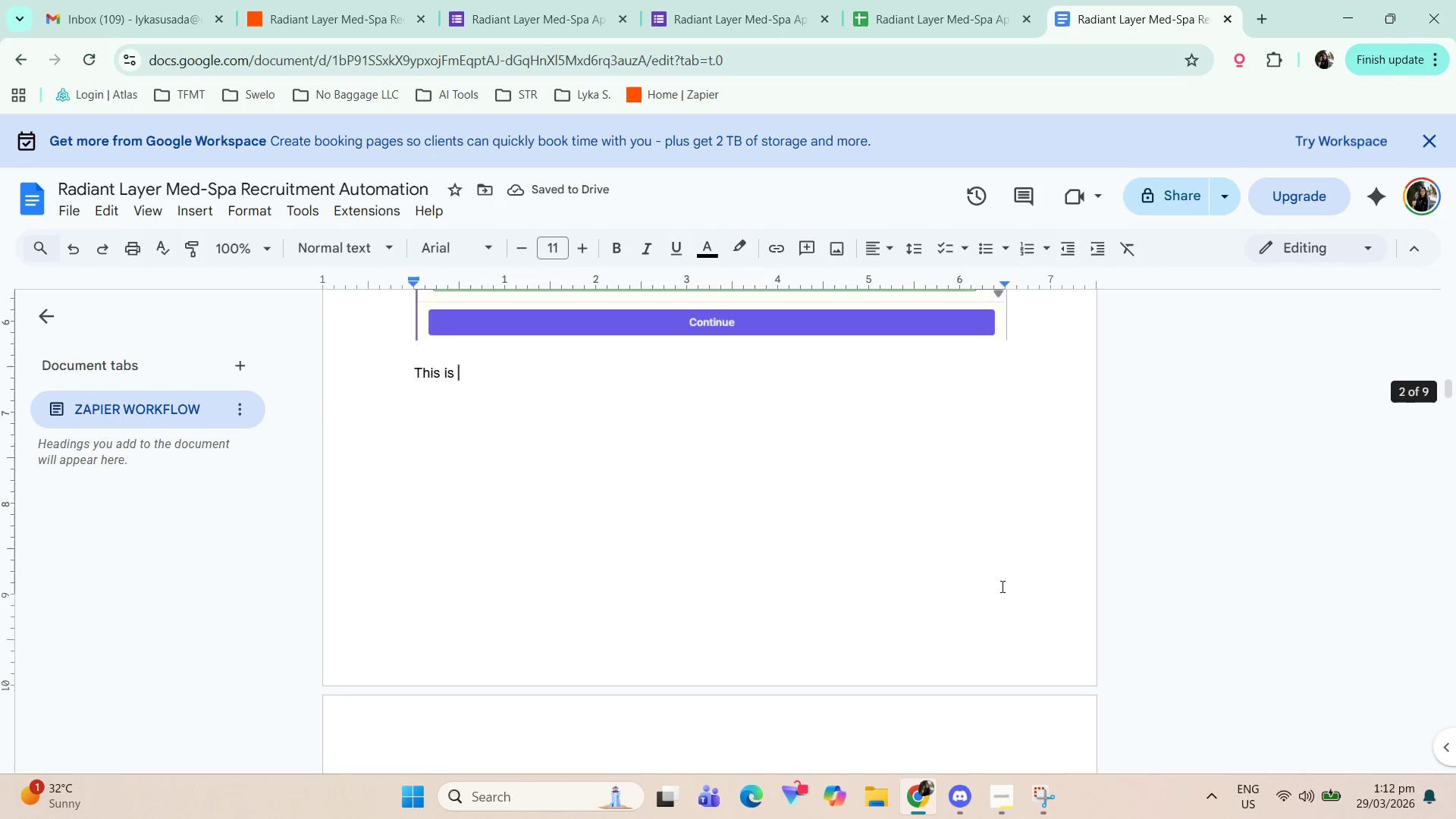 
type(the Googlde)
key(Backspace)
key(Backspace)
type(e sheet configuration)
 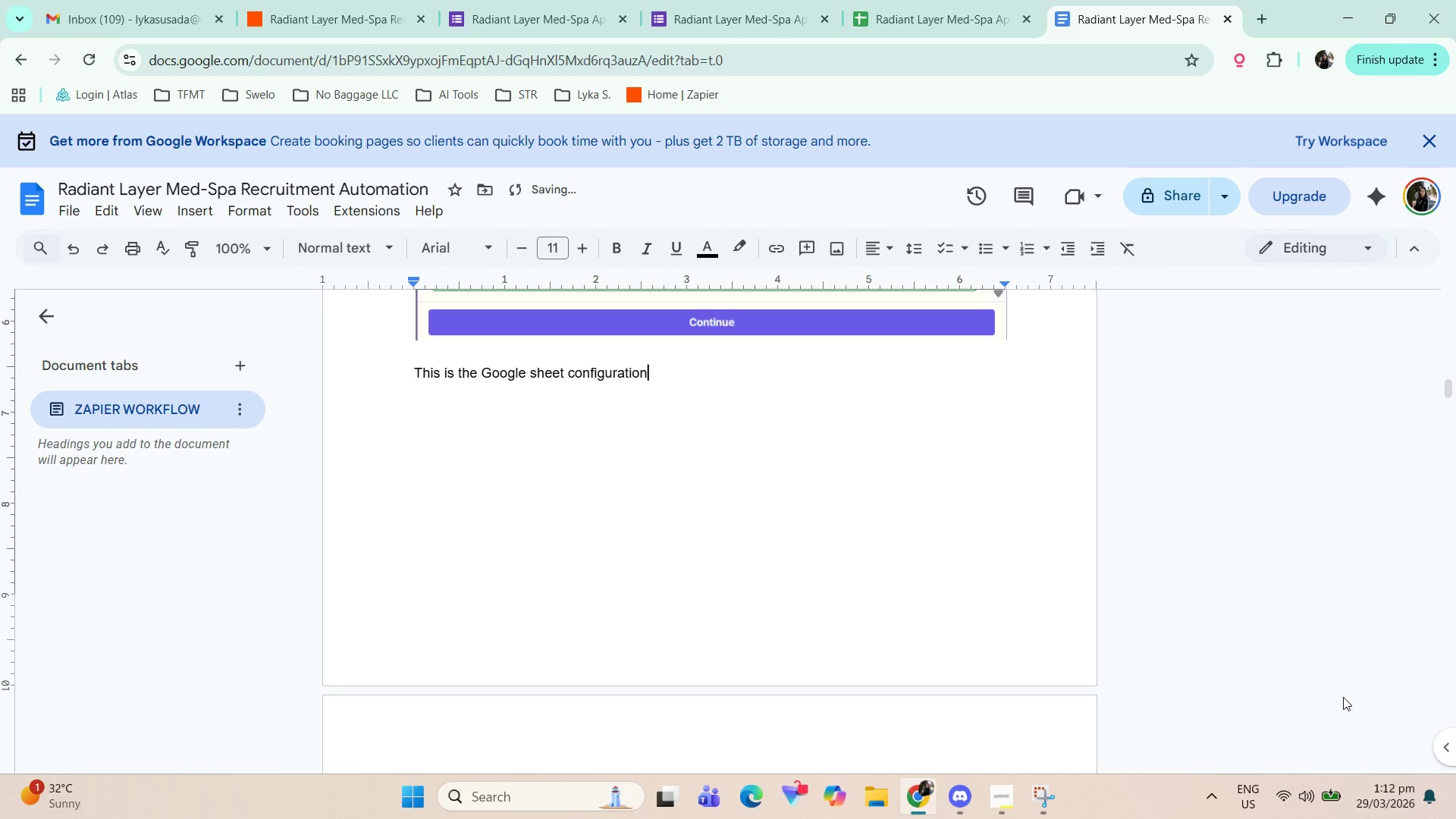 
scroll: coordinate [612, 588], scroll_direction: down, amount: 6.0
 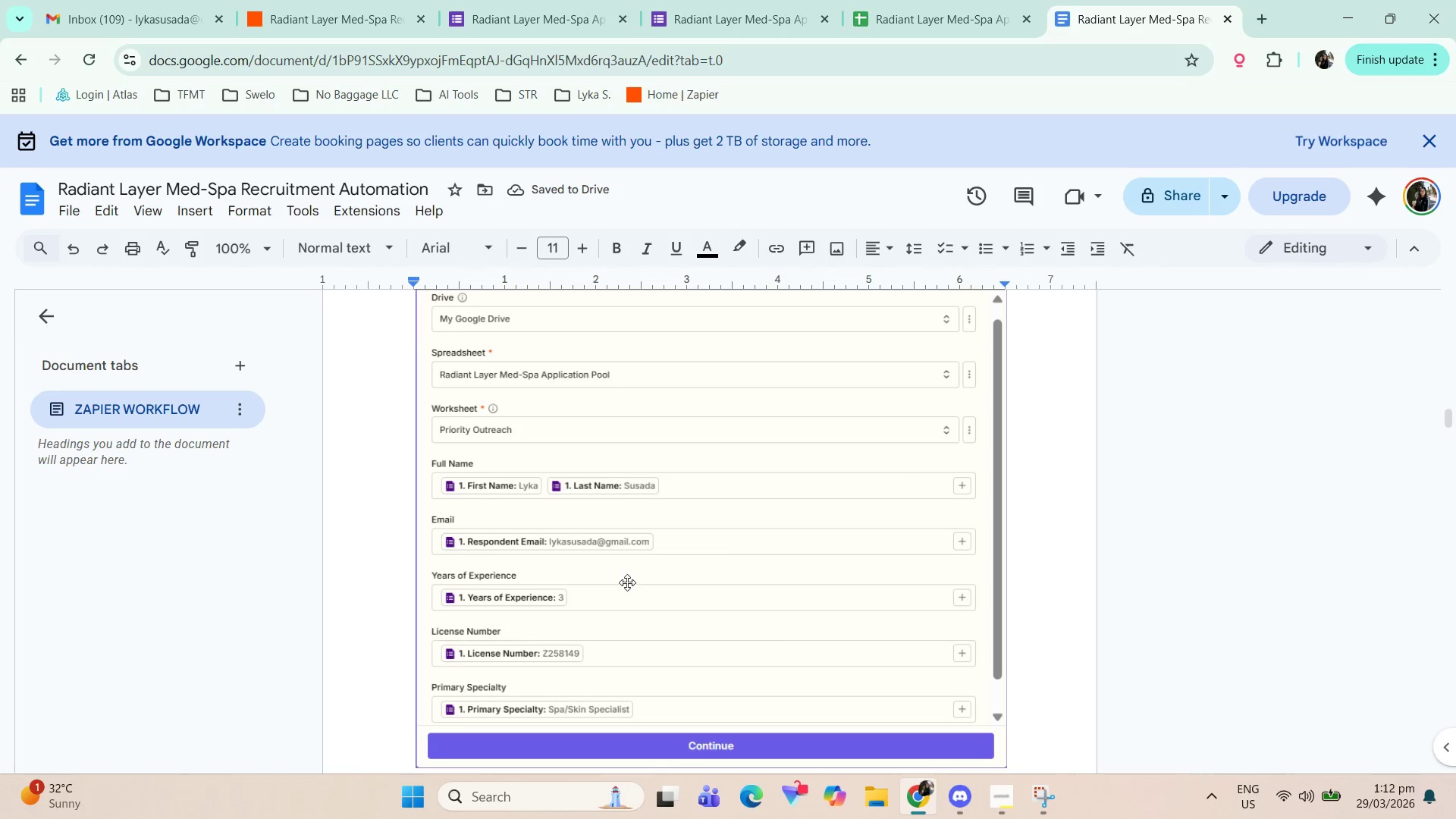 
scroll: coordinate [780, 588], scroll_direction: up, amount: 4.0
 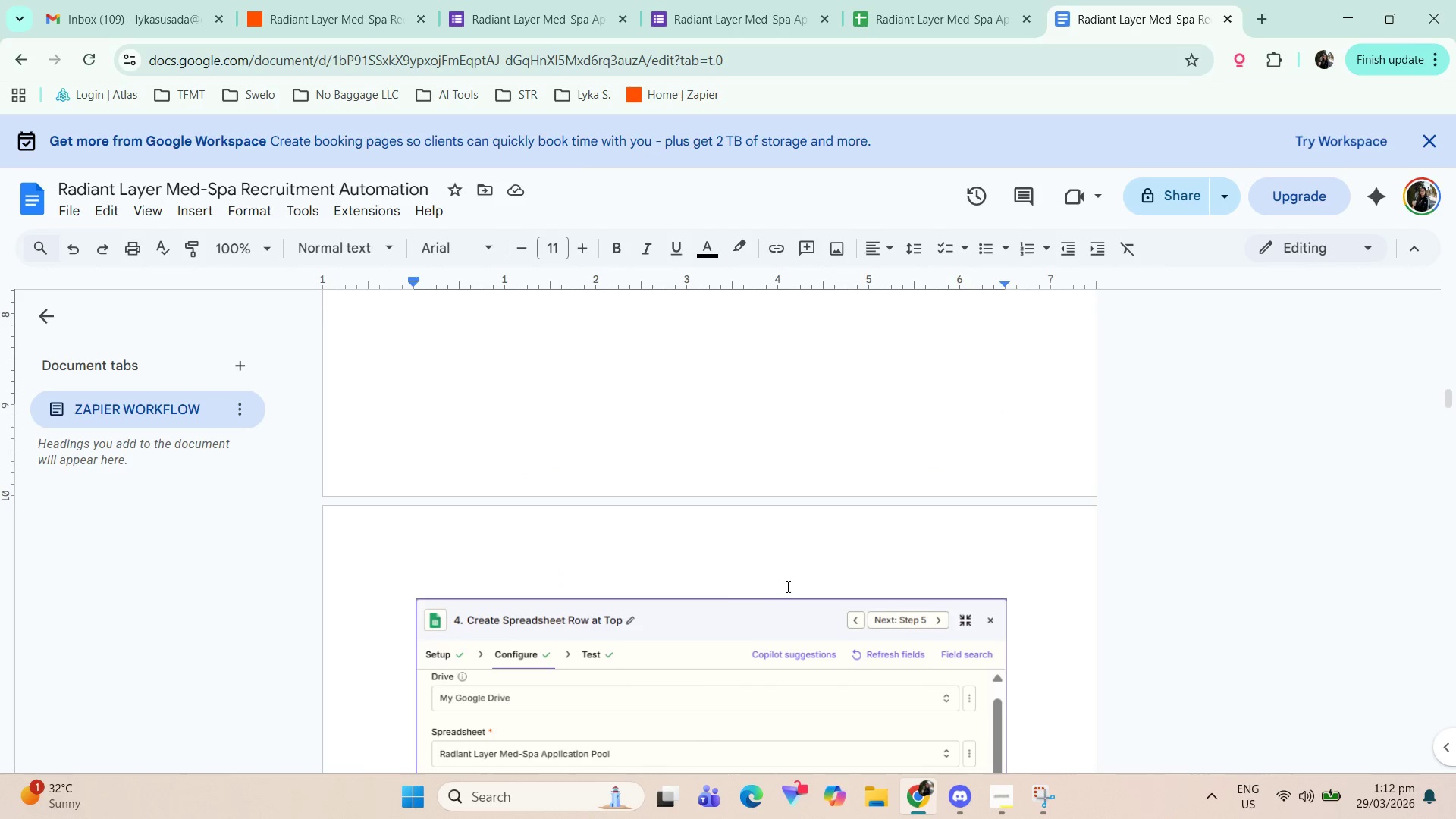 
scroll: coordinate [798, 588], scroll_direction: down, amount: 2.0
 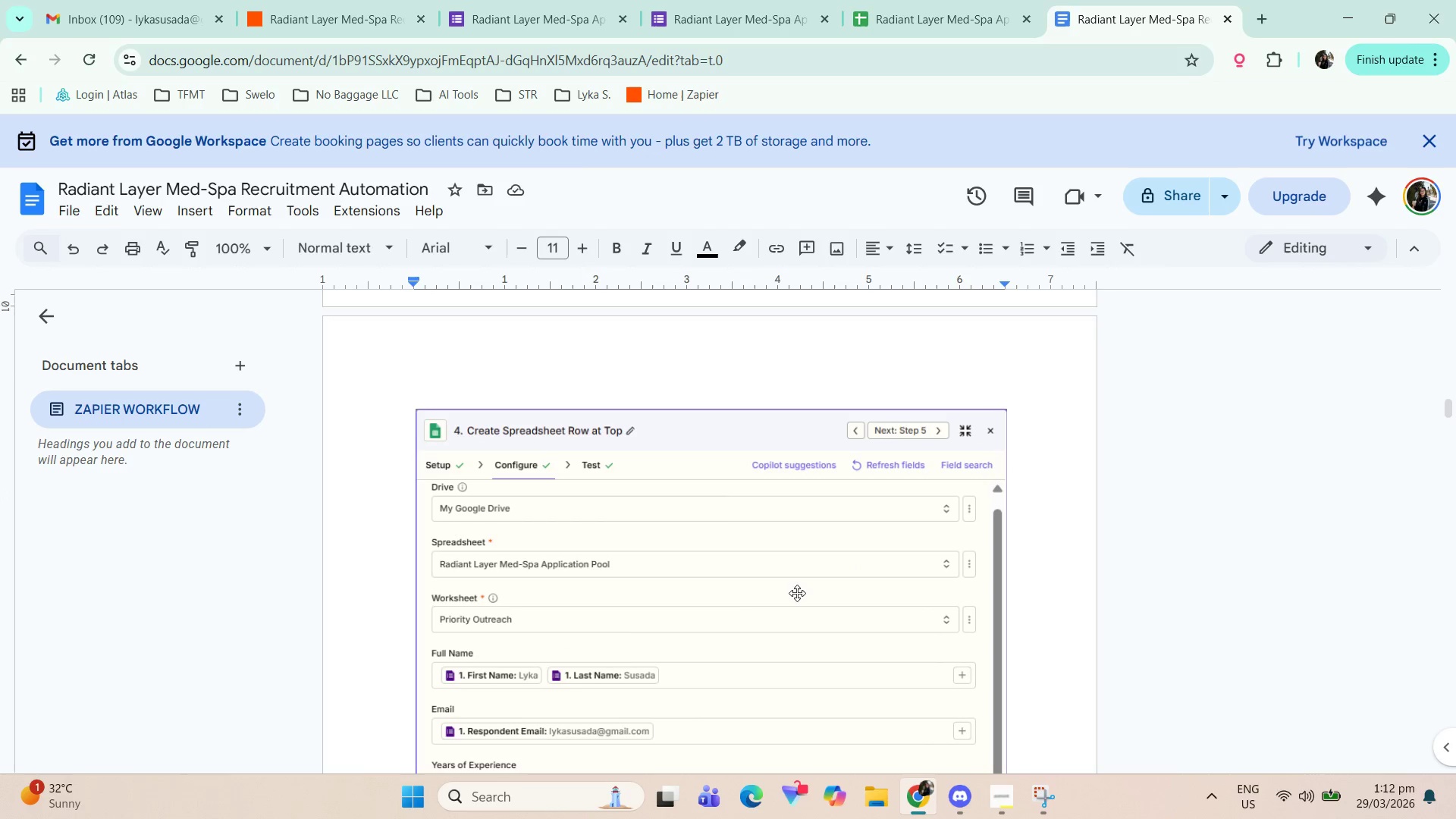 
scroll: coordinate [799, 595], scroll_direction: up, amount: 6.0
 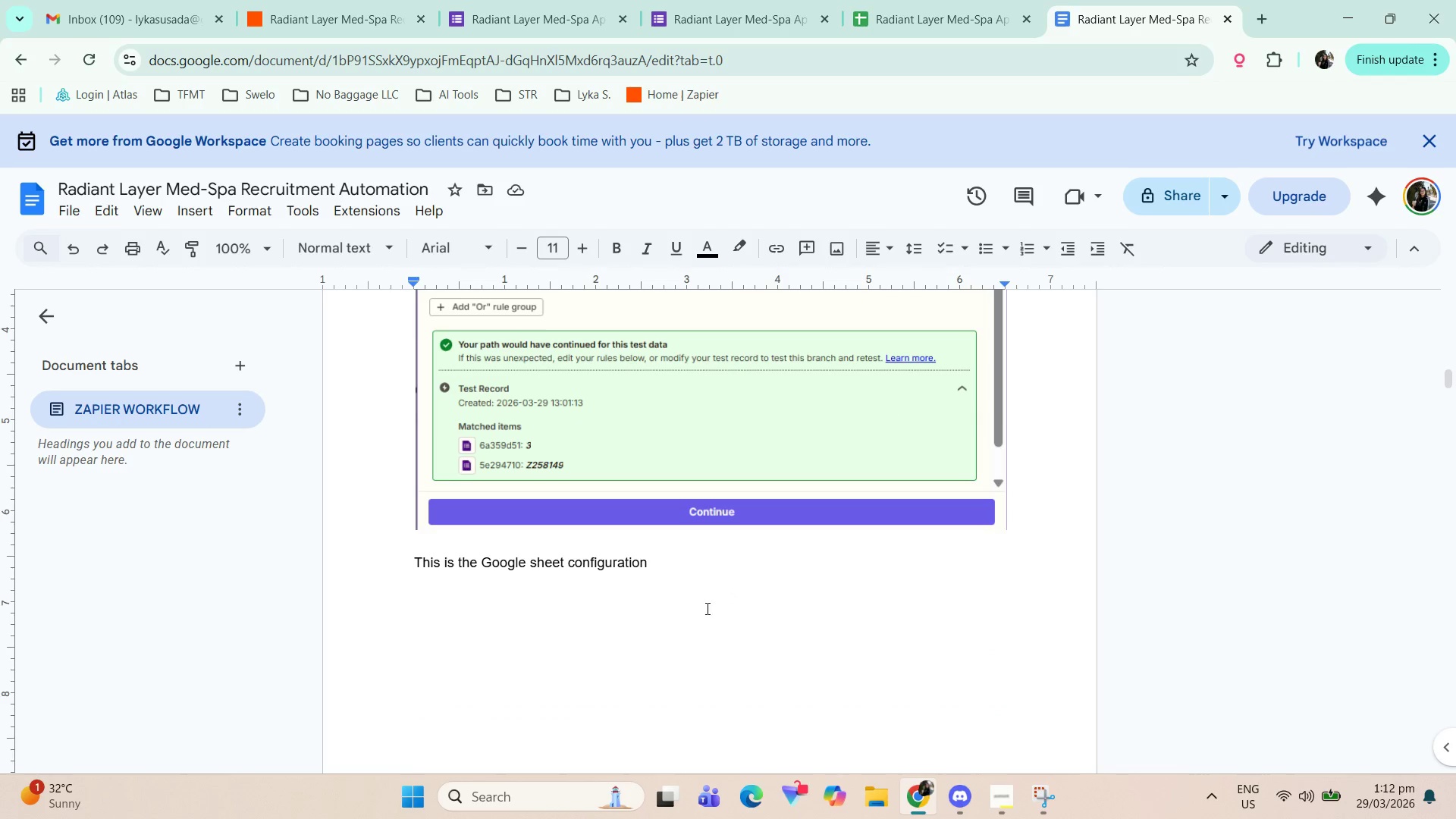 
scroll: coordinate [690, 610], scroll_direction: down, amount: 6.0
 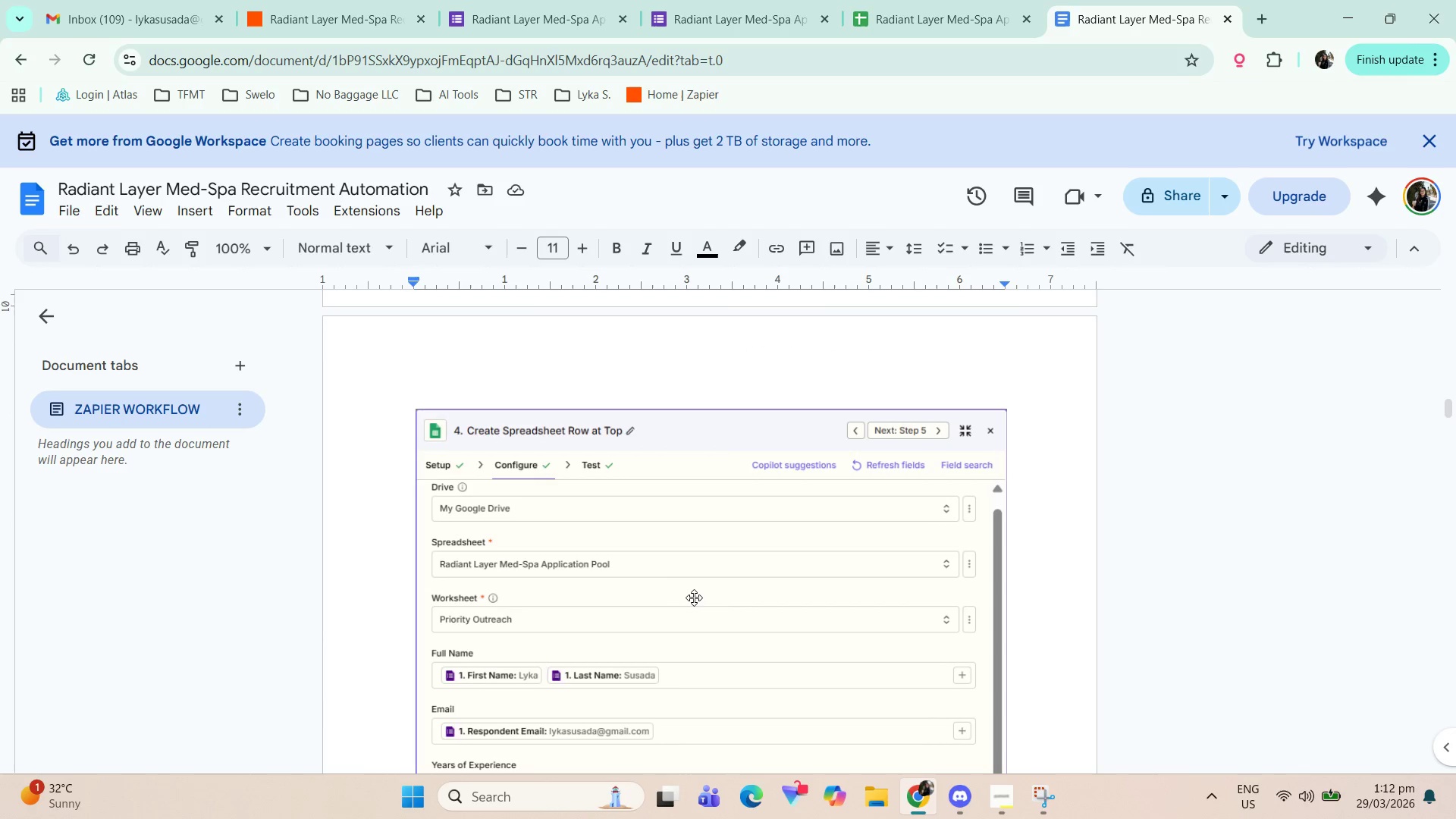 
wait(8.29)
 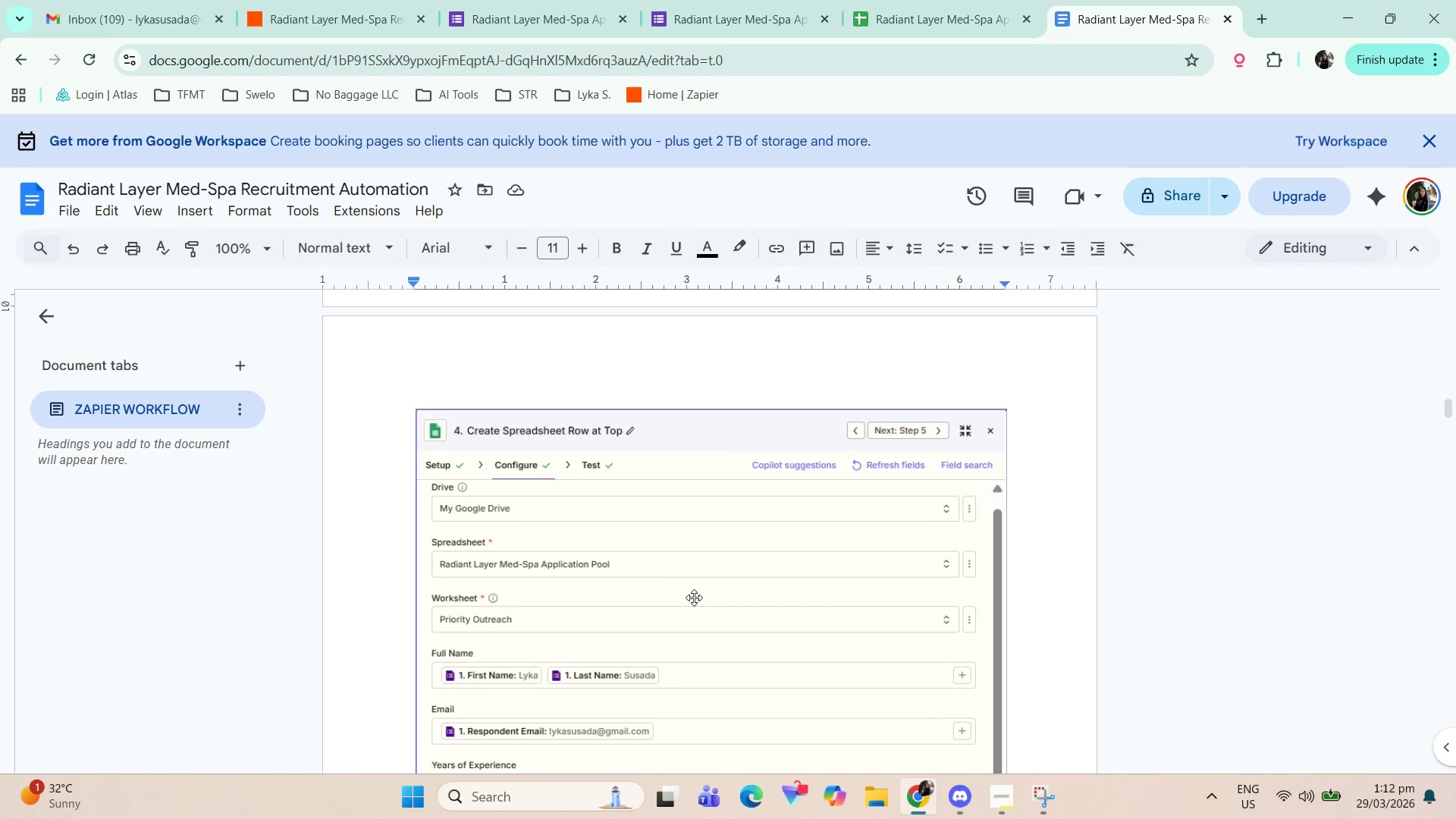 
scroll: coordinate [711, 595], scroll_direction: down, amount: 3.0
 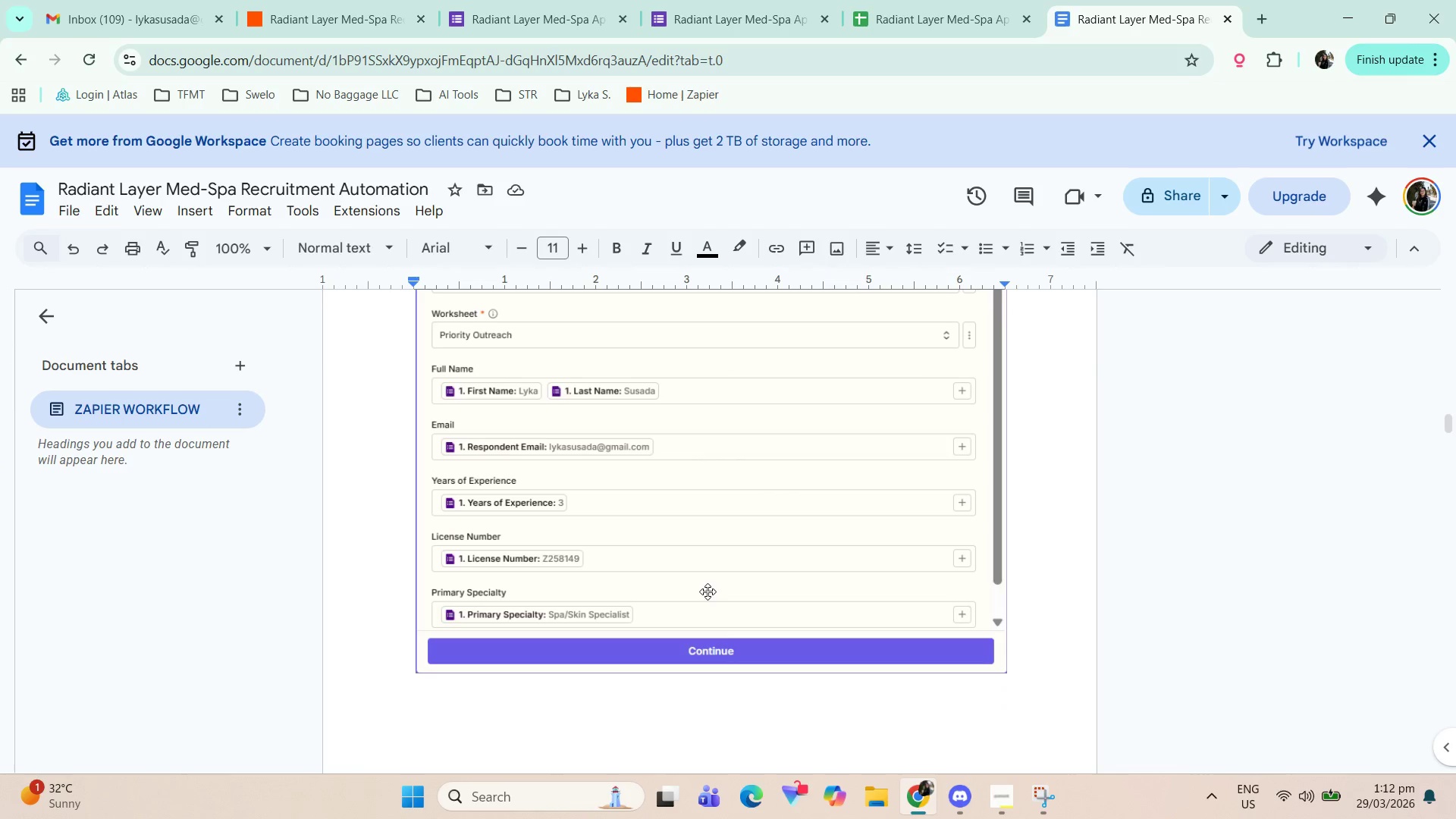 
scroll: coordinate [717, 596], scroll_direction: up, amount: 21.0
 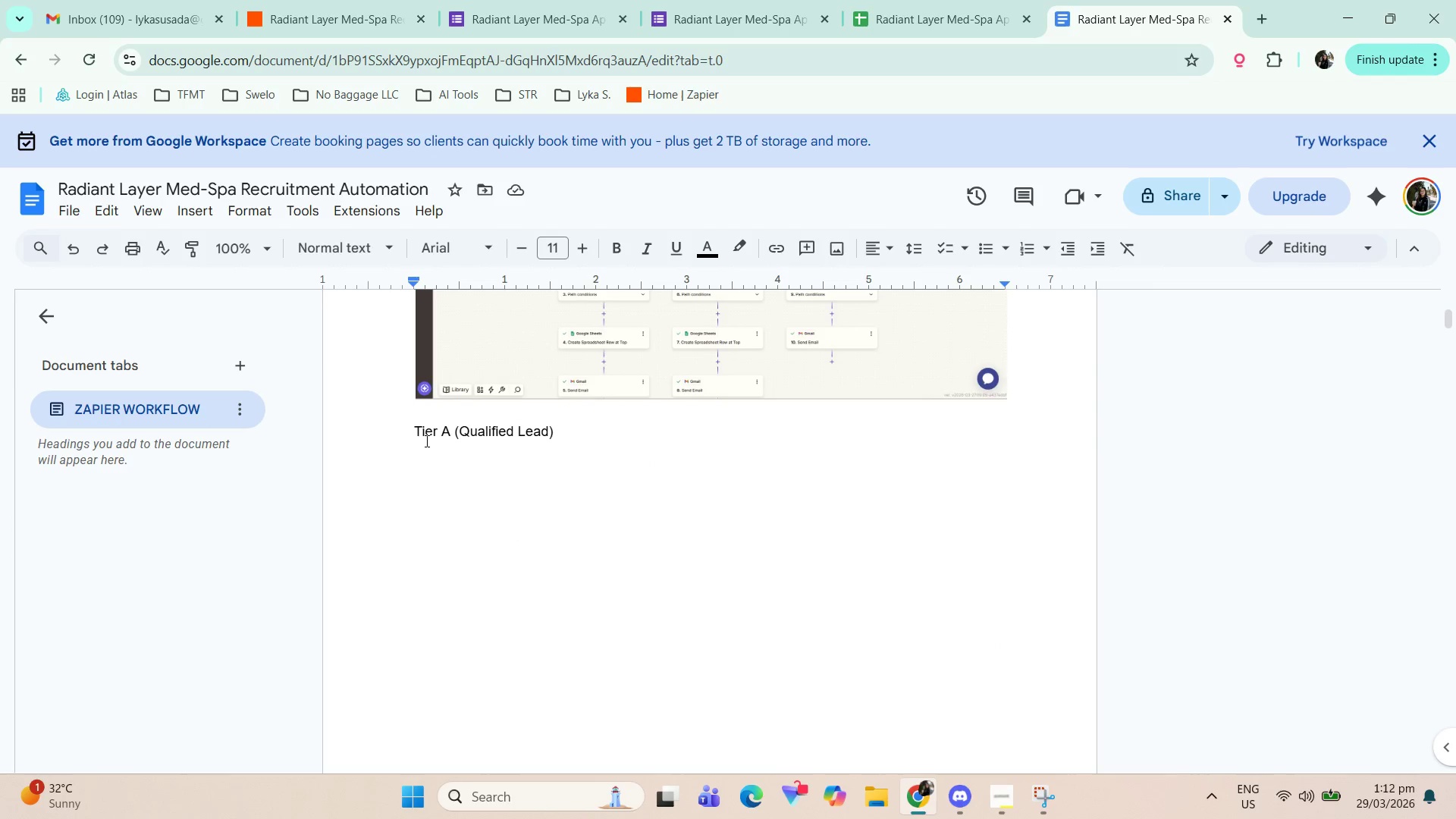 
double_click([405, 426])
 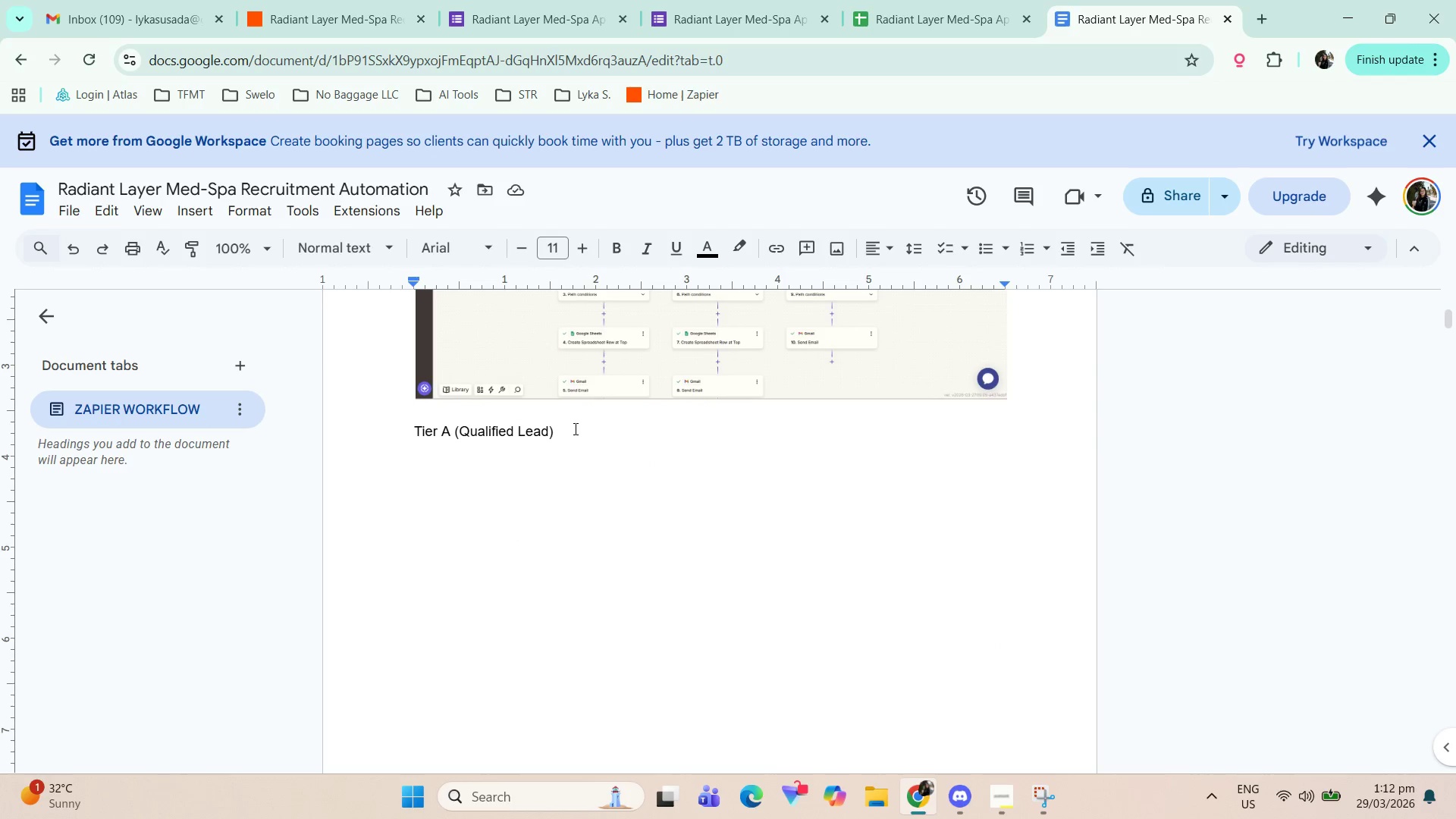 
scroll: coordinate [620, 441], scroll_direction: up, amount: 7.0
 